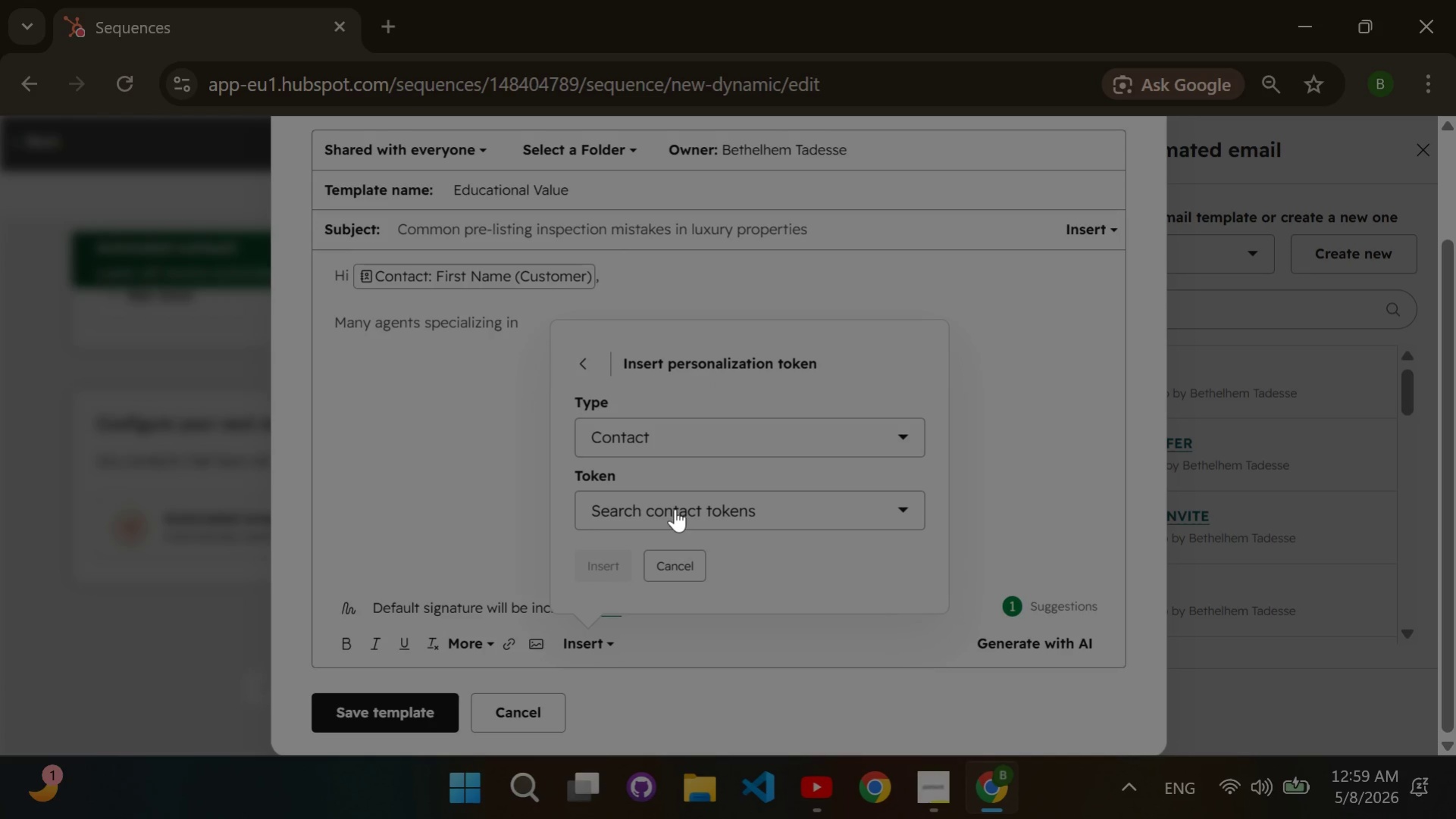 
left_click([675, 508])
 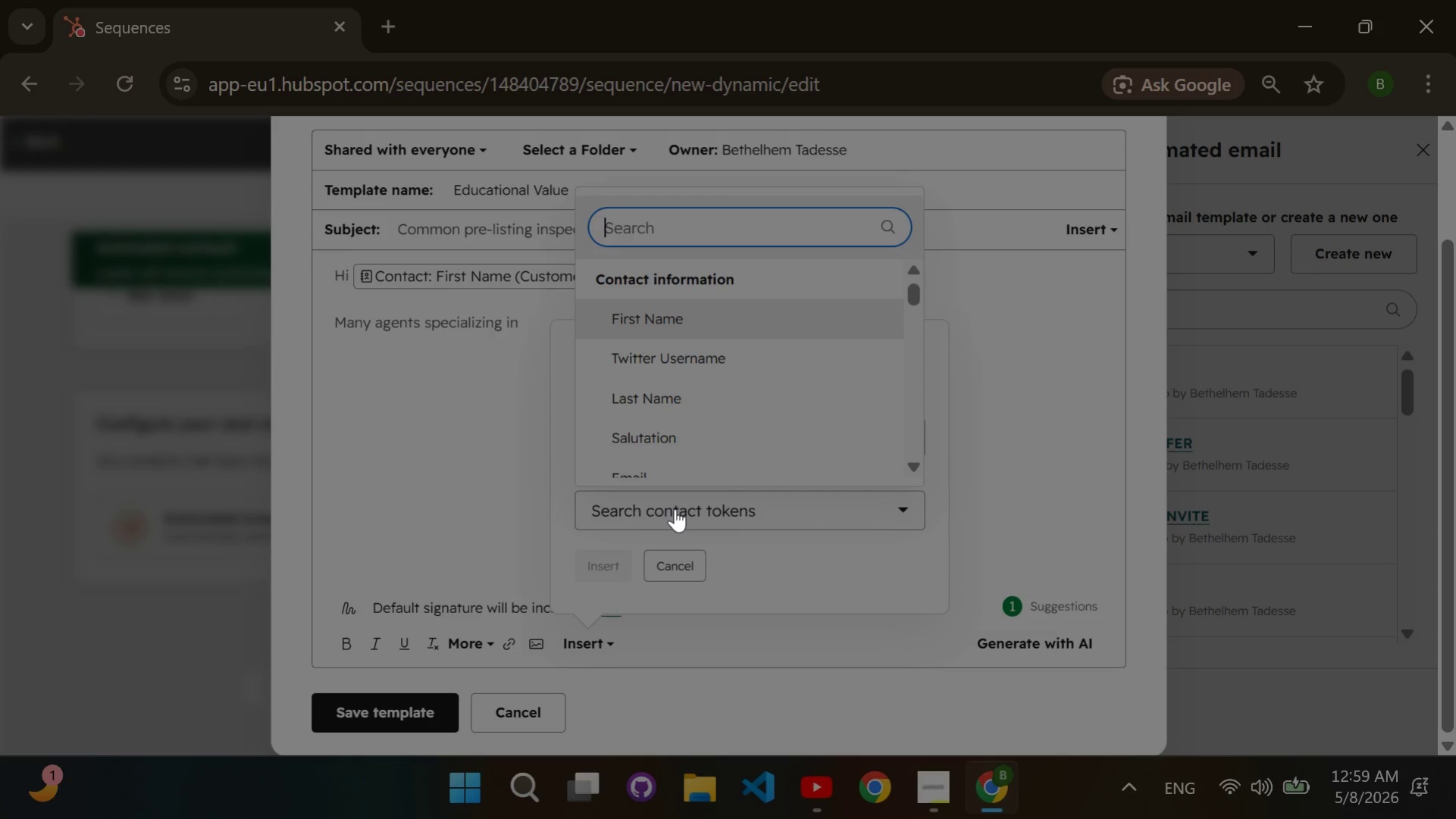 
type(agent speciality)
 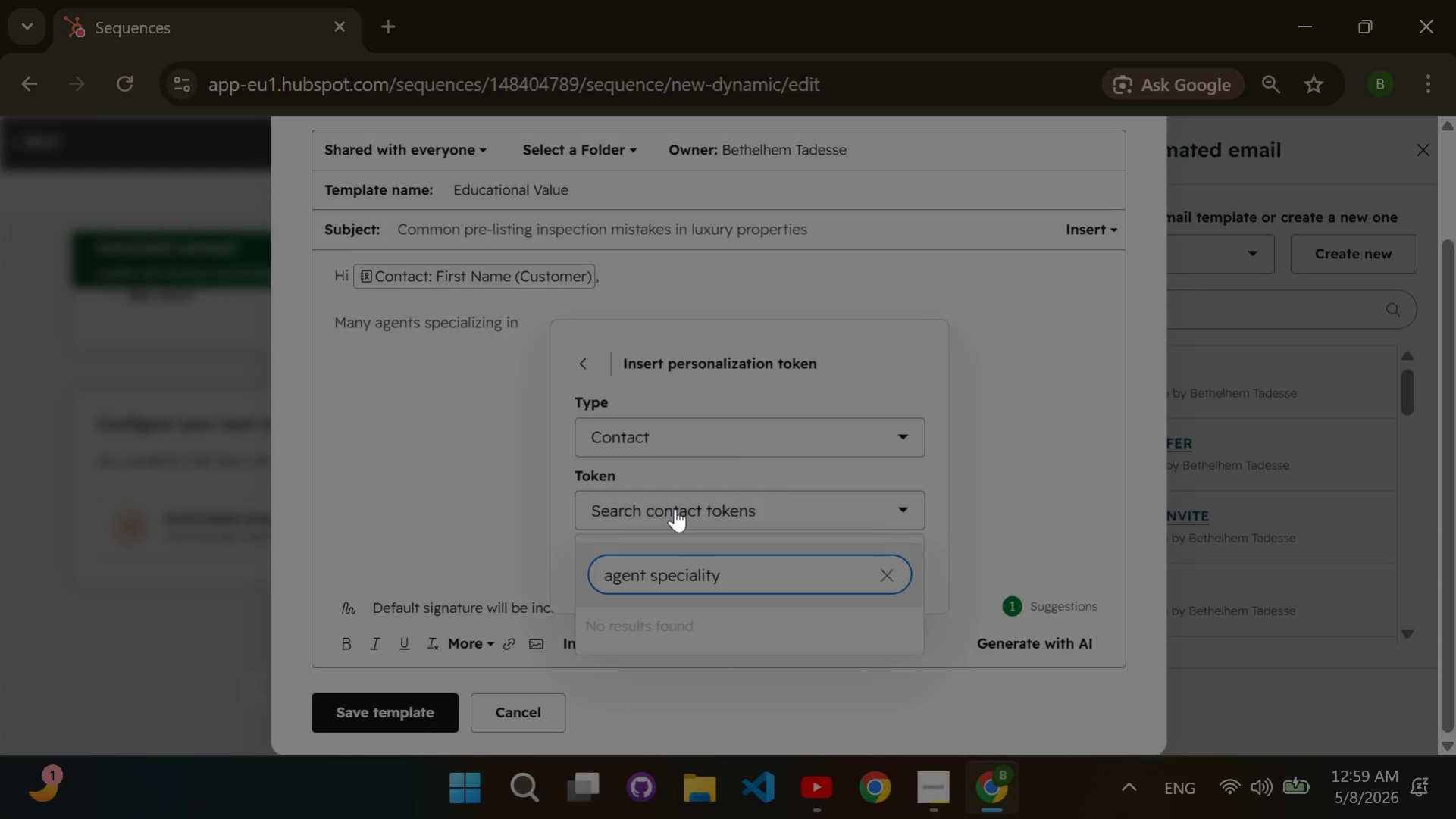 
hold_key(key=ArrowLeft, duration=0.36)
 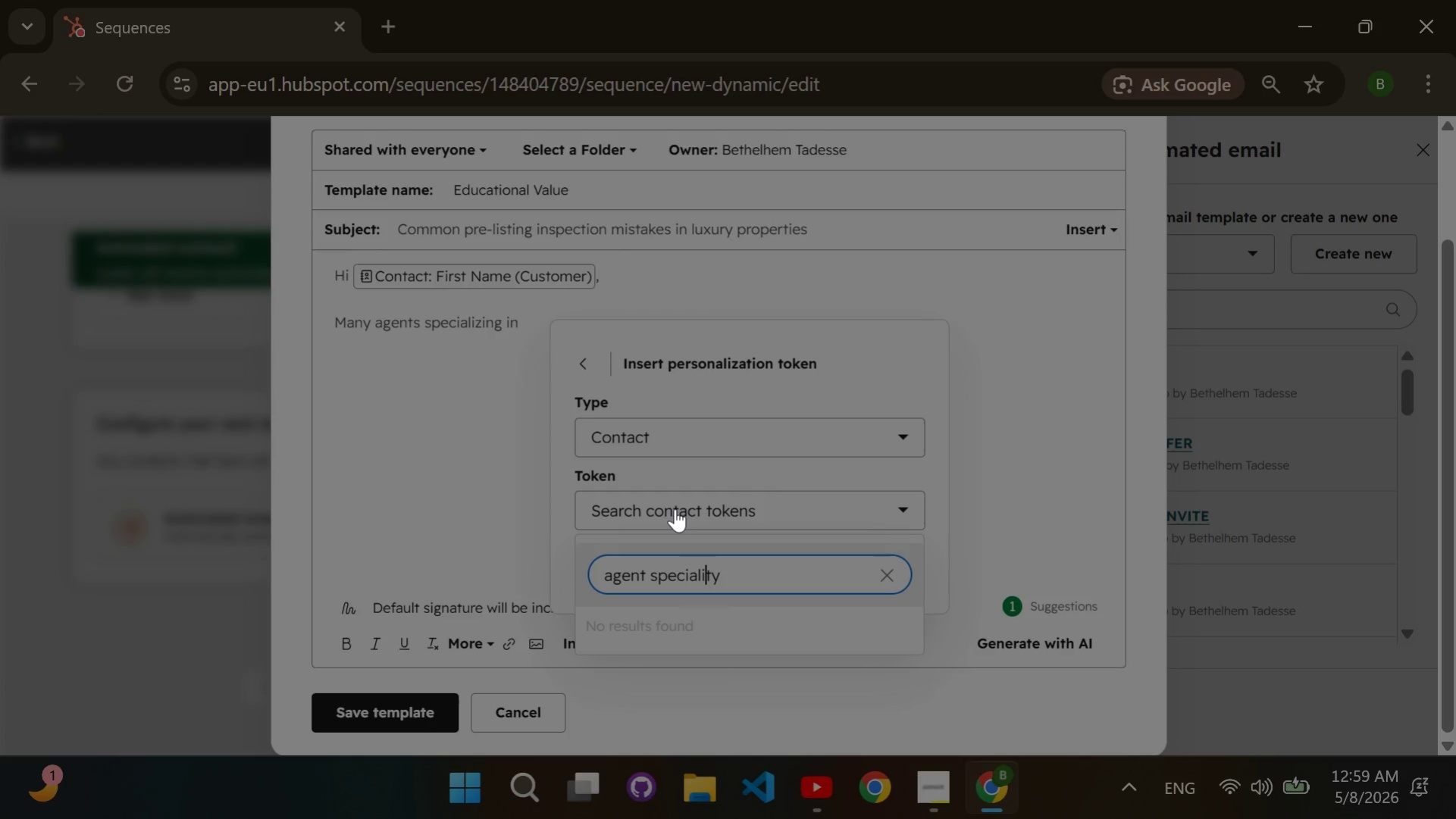 
key(ArrowLeft)
 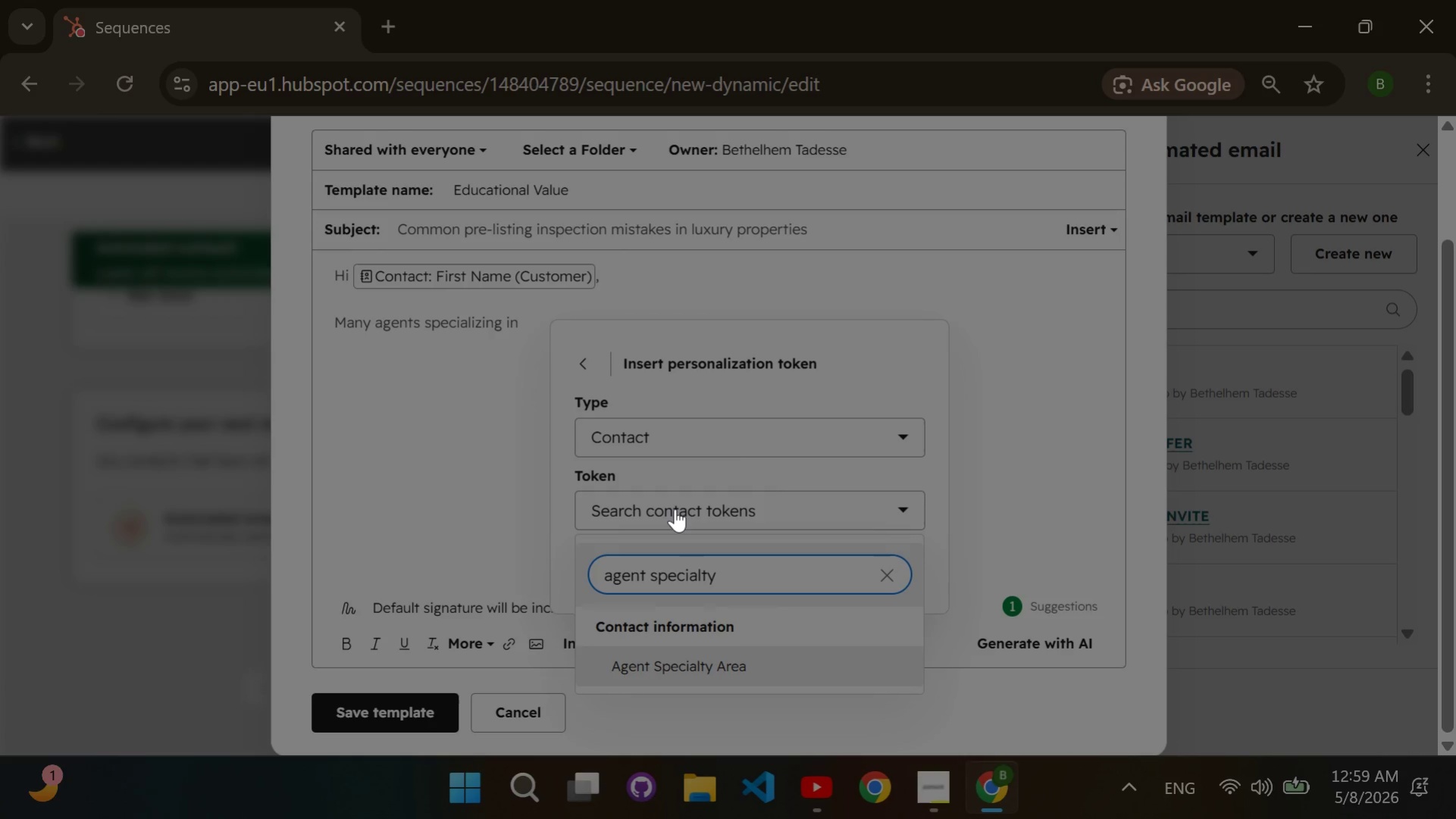 
key(Backspace)
 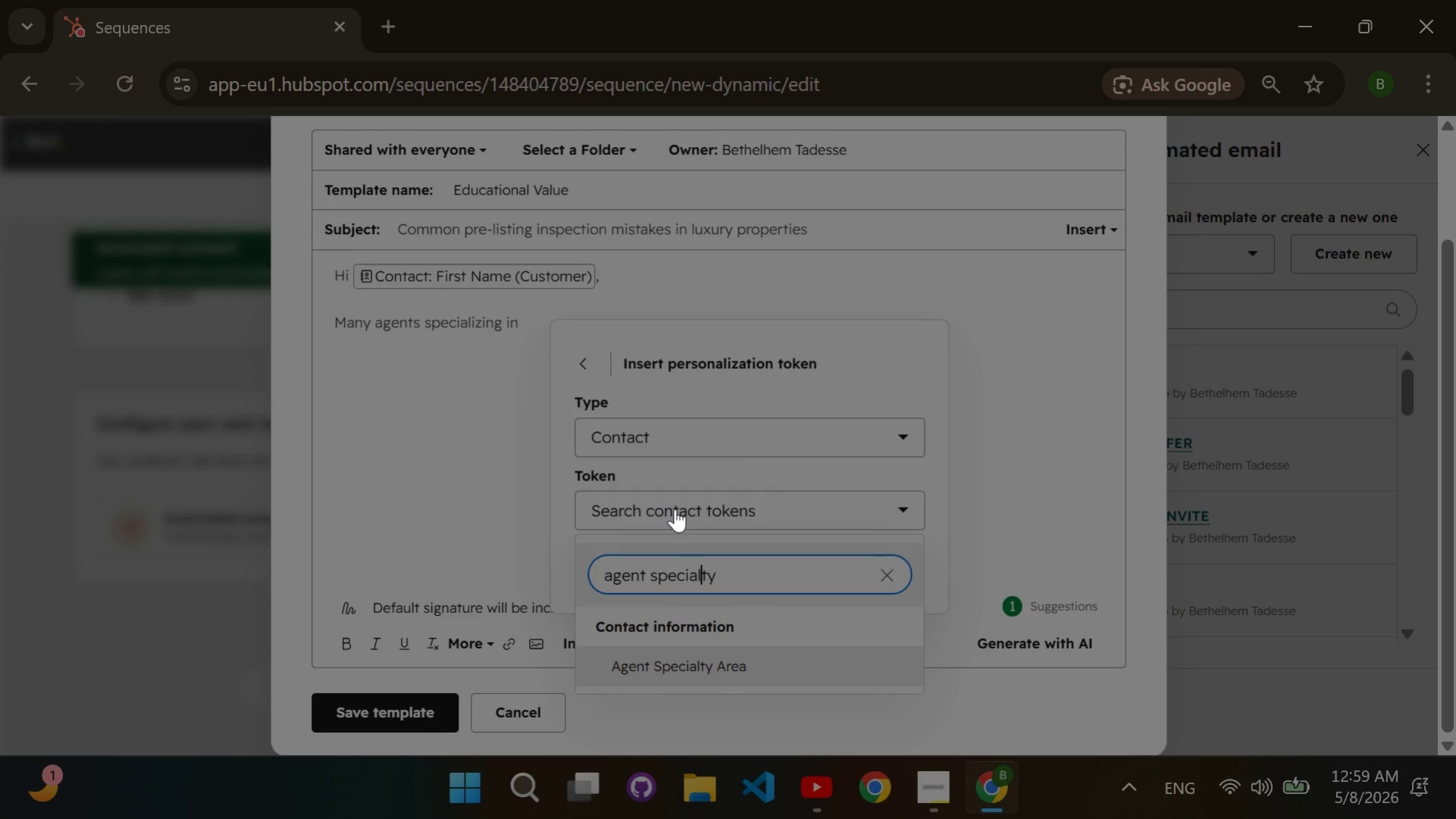 
key(Enter)
 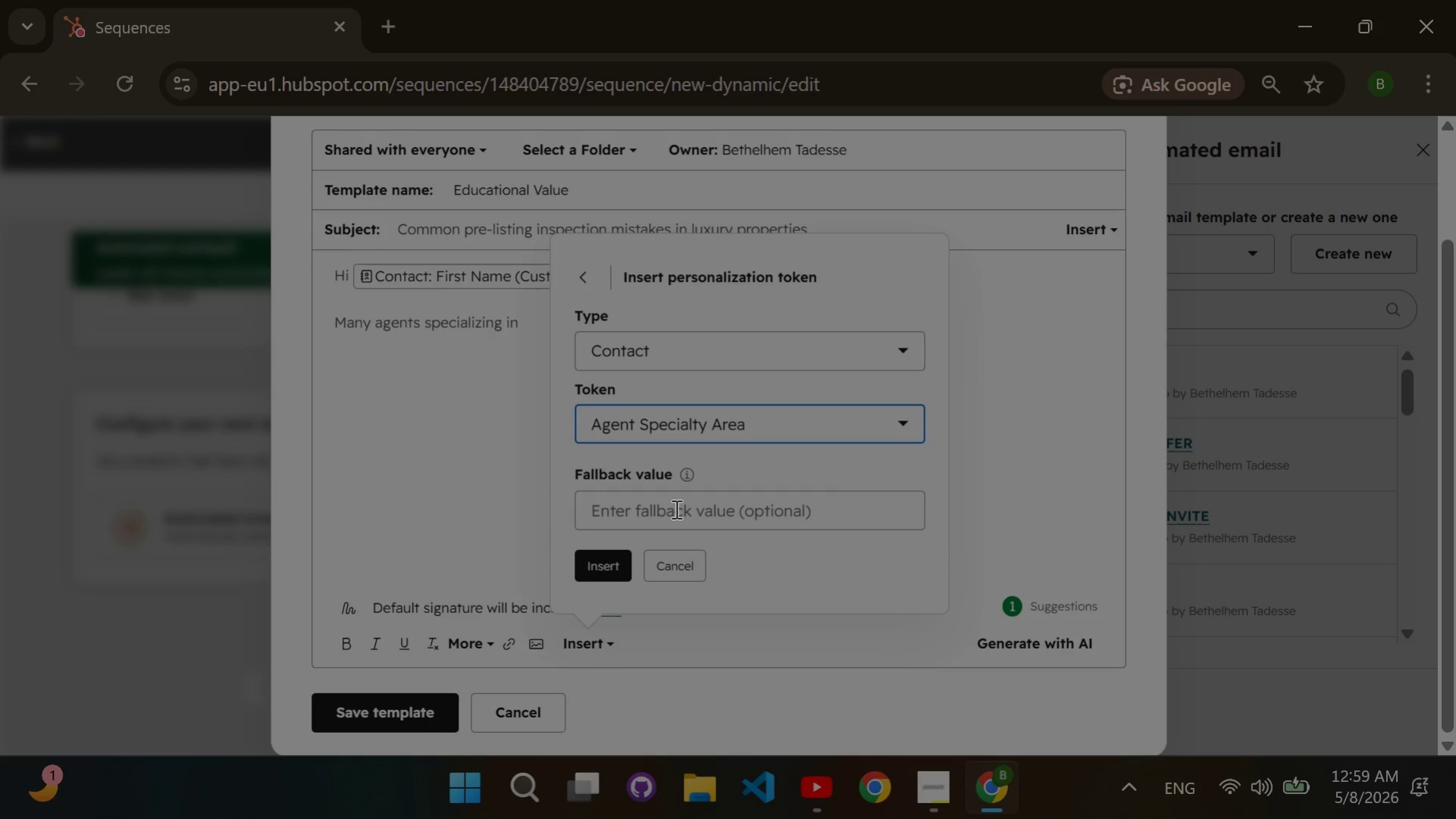 
left_click([675, 508])
 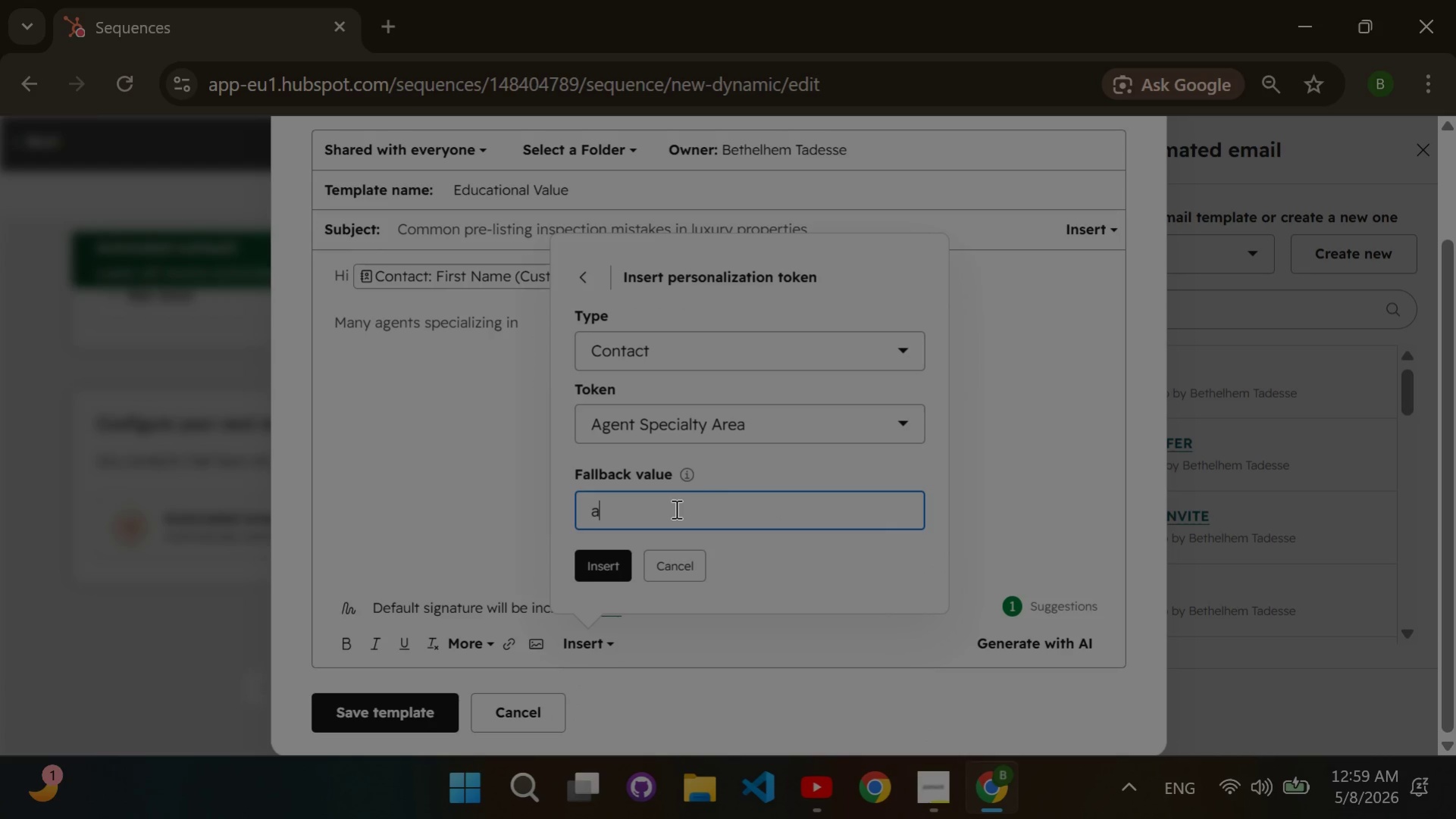 
type(area)
 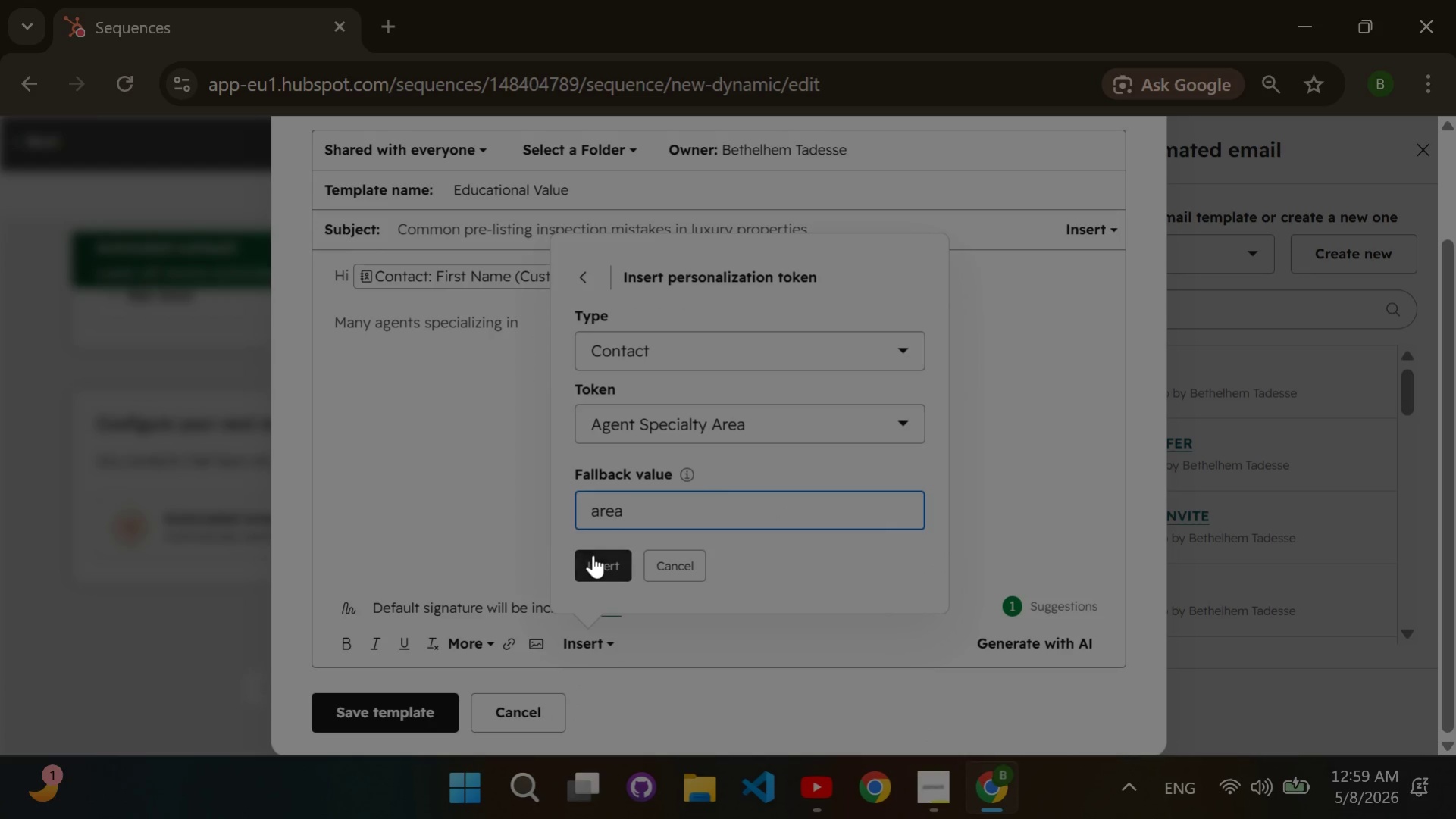 
left_click([593, 556])
 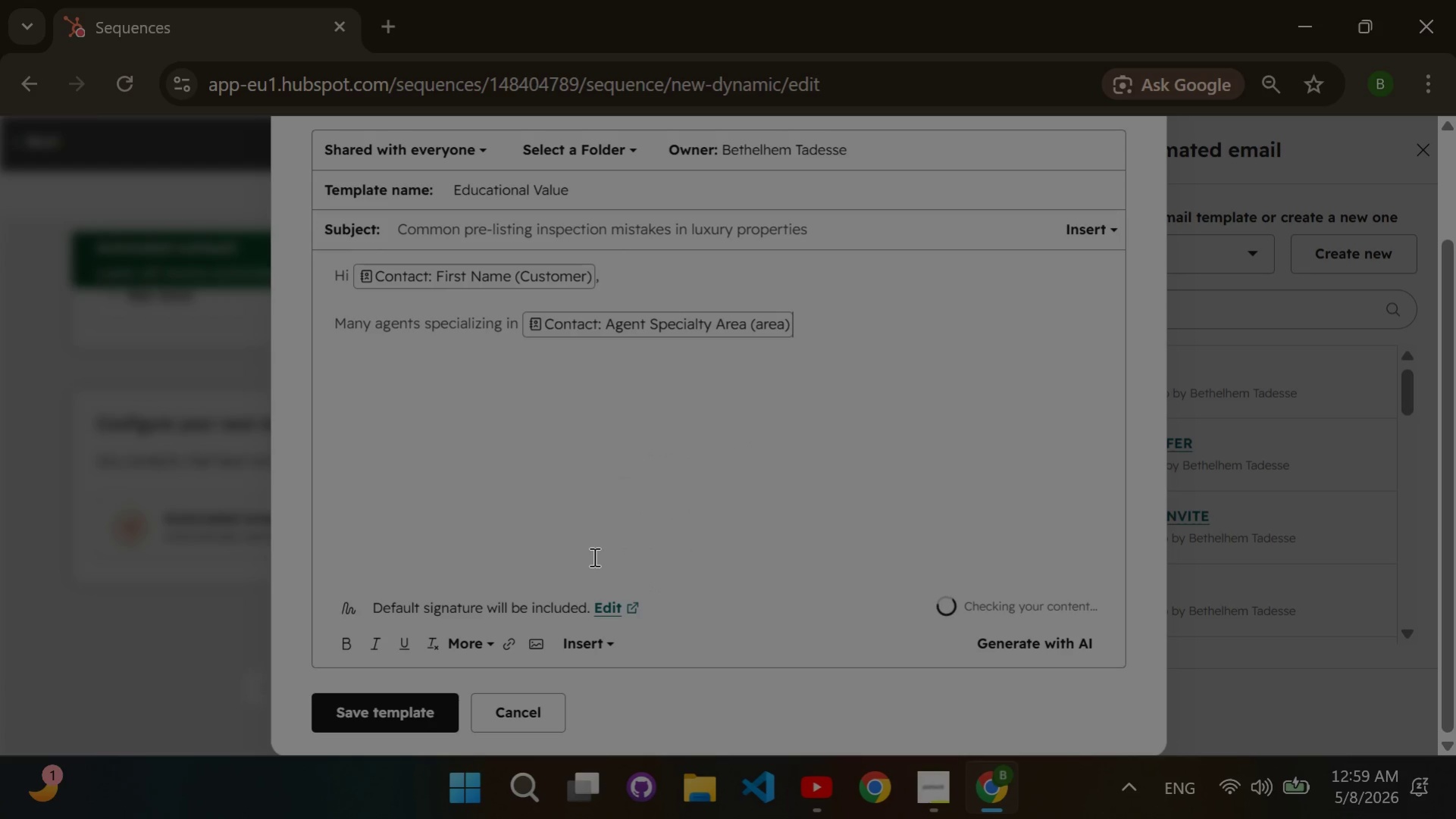 
type( properties encounter preventable inspection issues that delay negotiations or rduce buyer confidence.)
 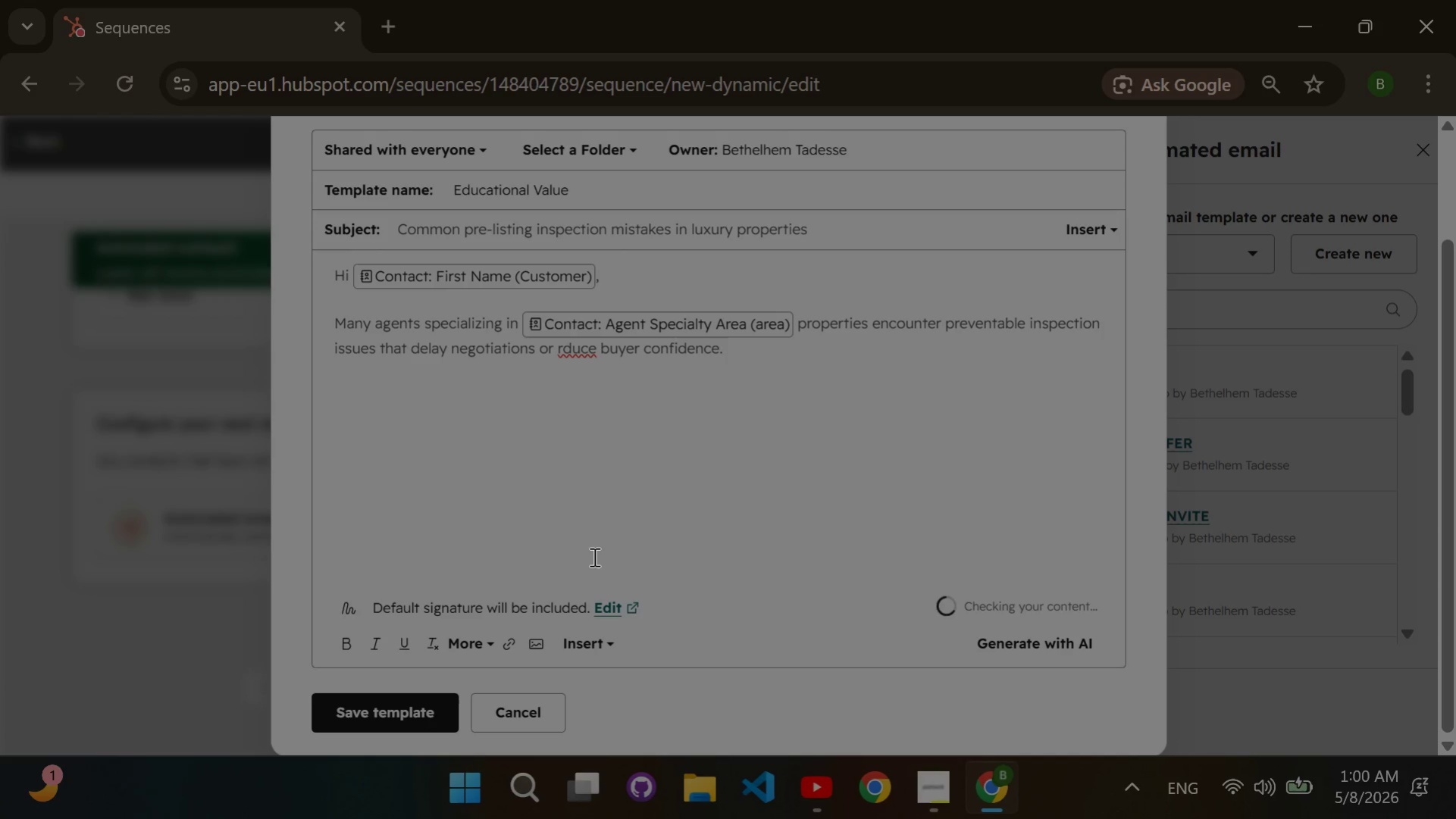 
hold_key(key=ArrowLeft, duration=1.2)
 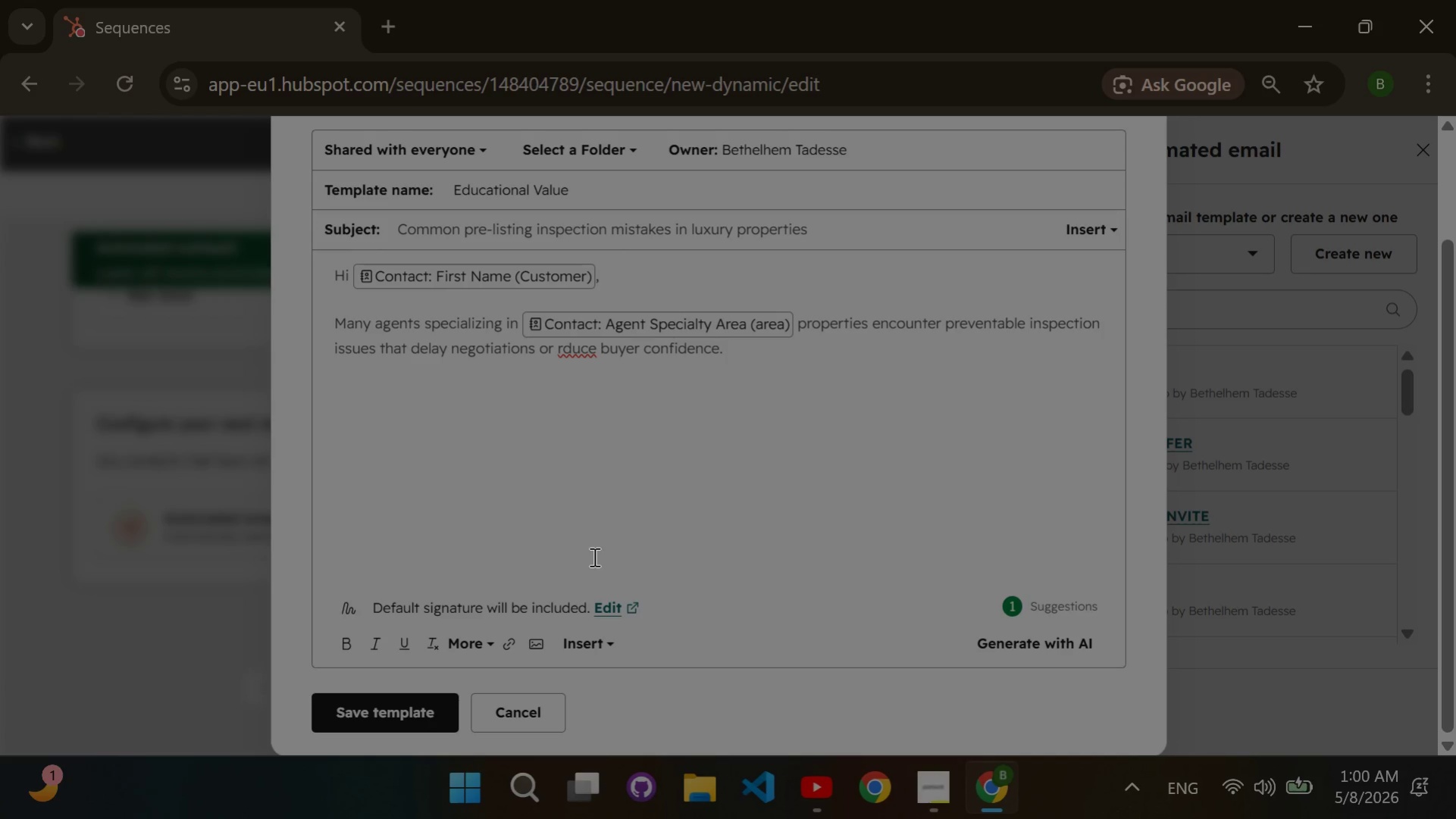 
key(ArrowLeft)
 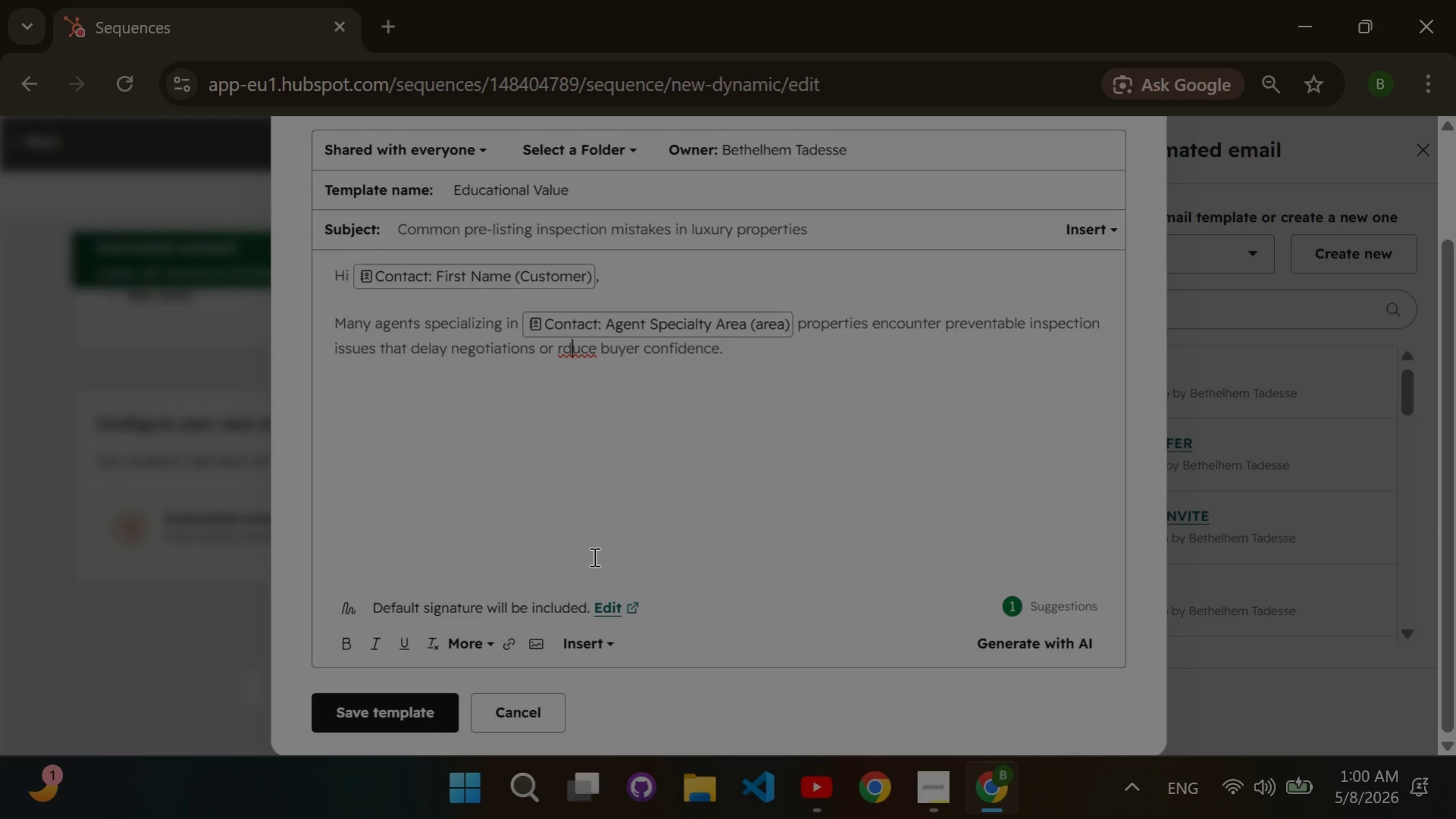 
key(ArrowLeft)
 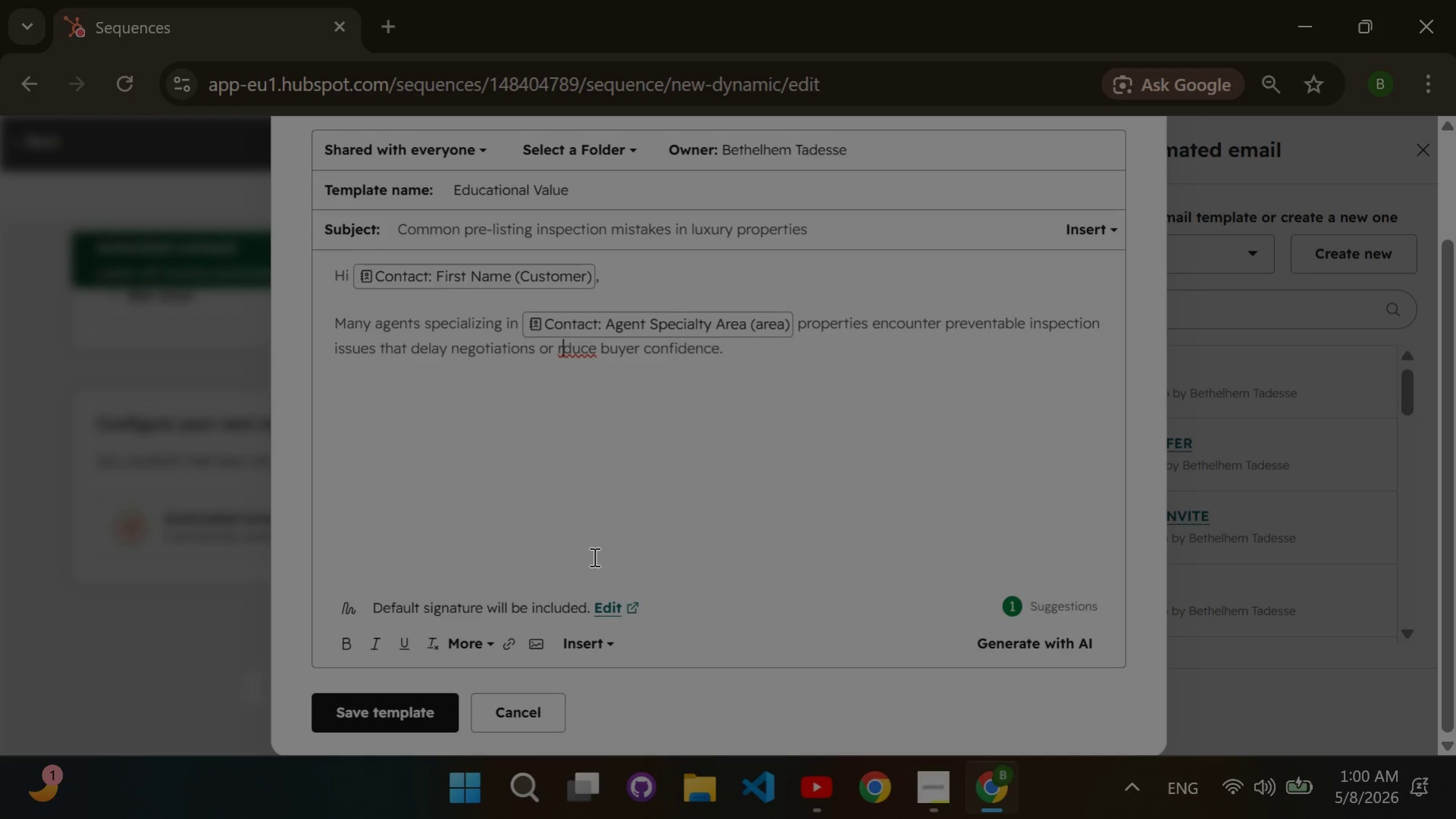 
key(ArrowLeft)
 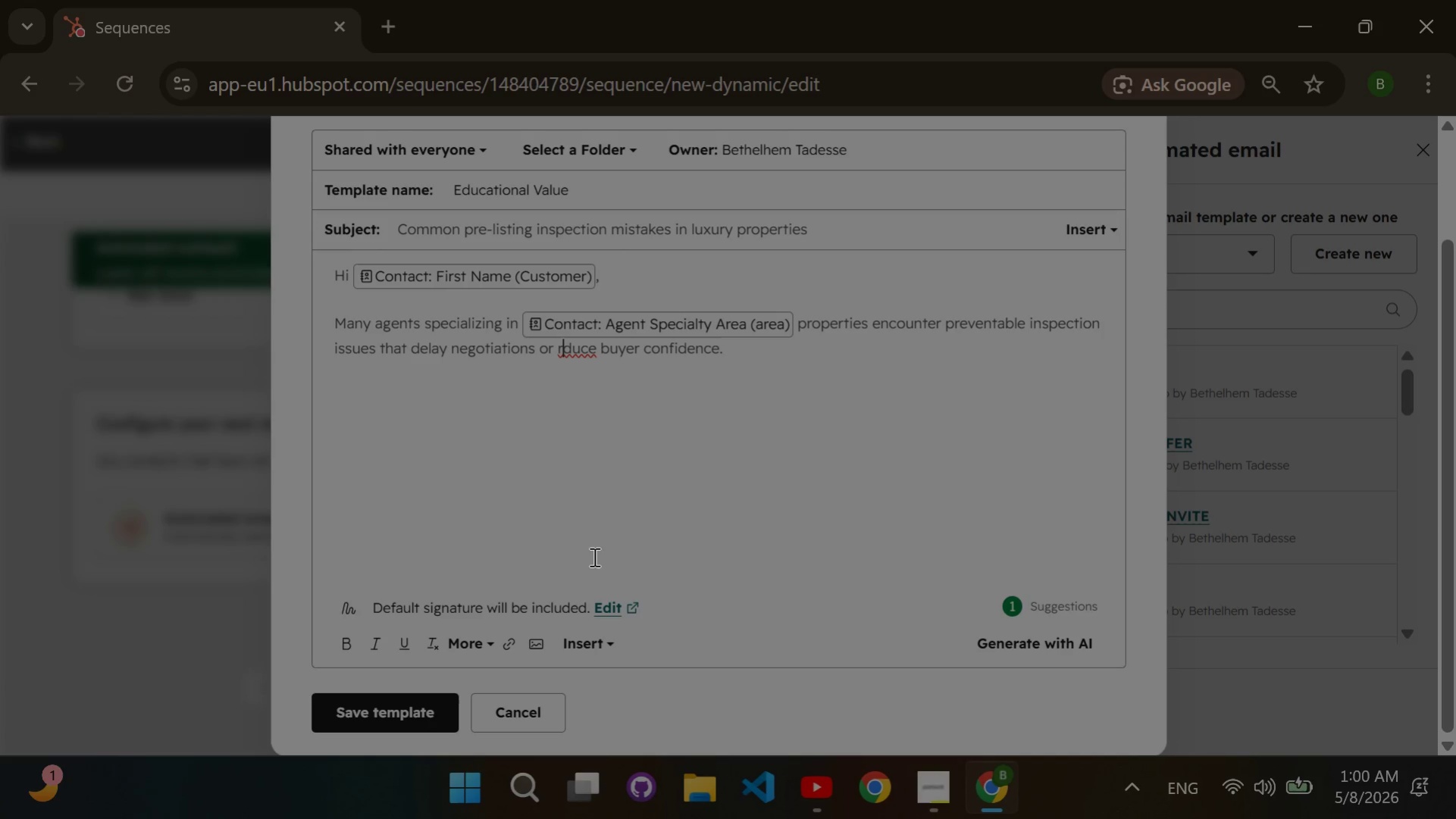 
key(ArrowLeft)
 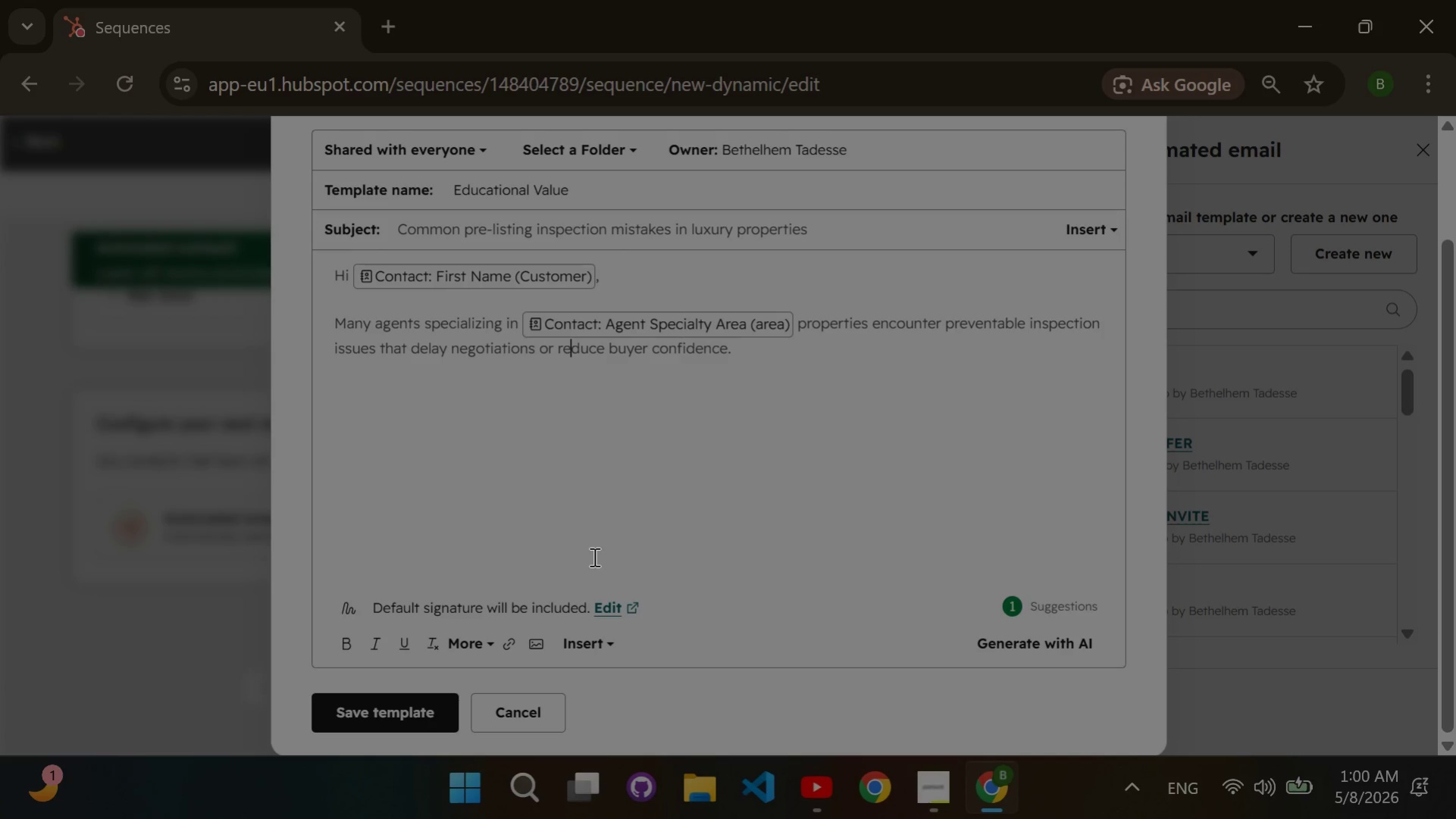 
key(E)
 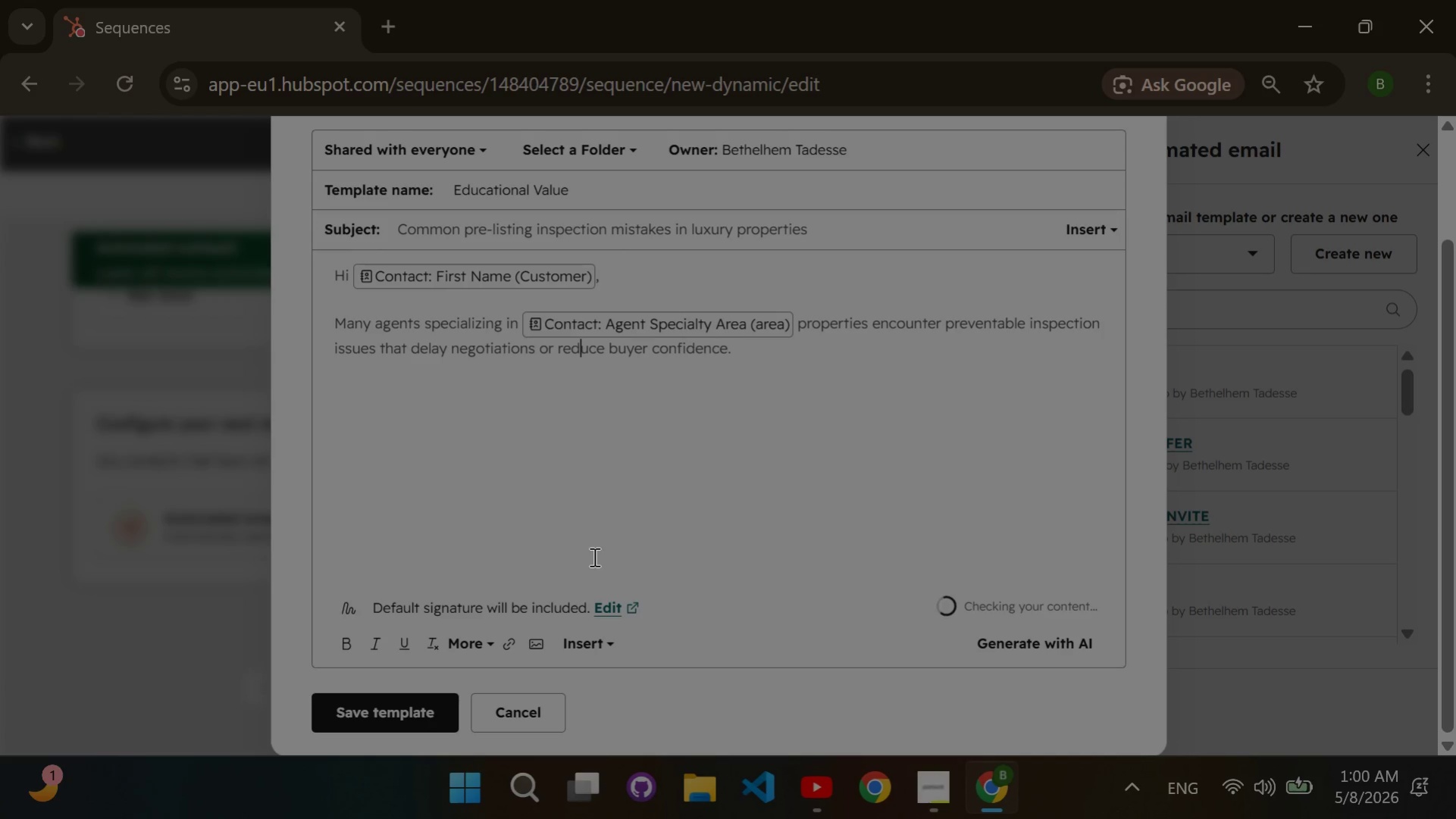 
hold_key(key=ArrowRight, duration=1.34)
 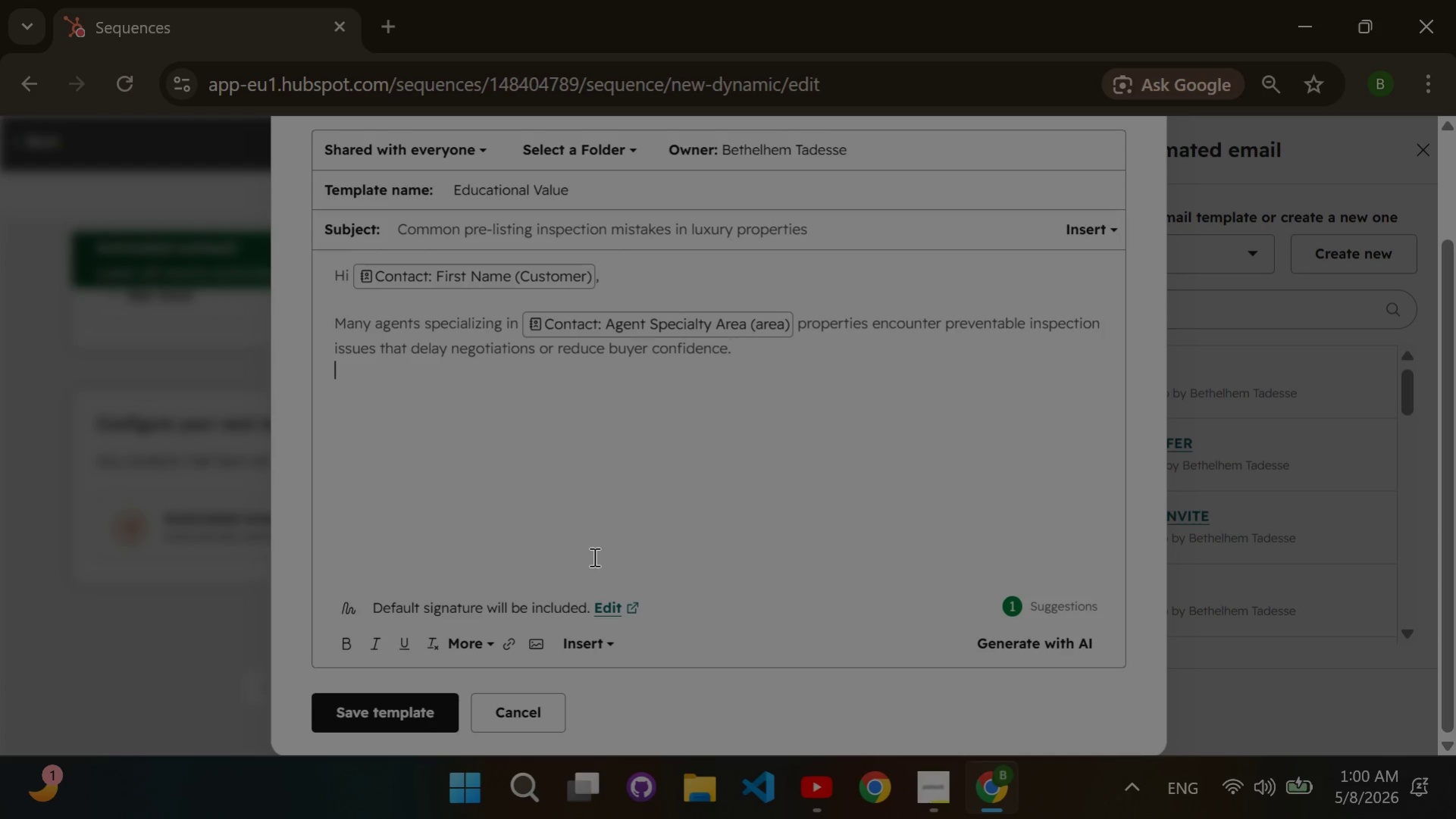 
key(Enter)
 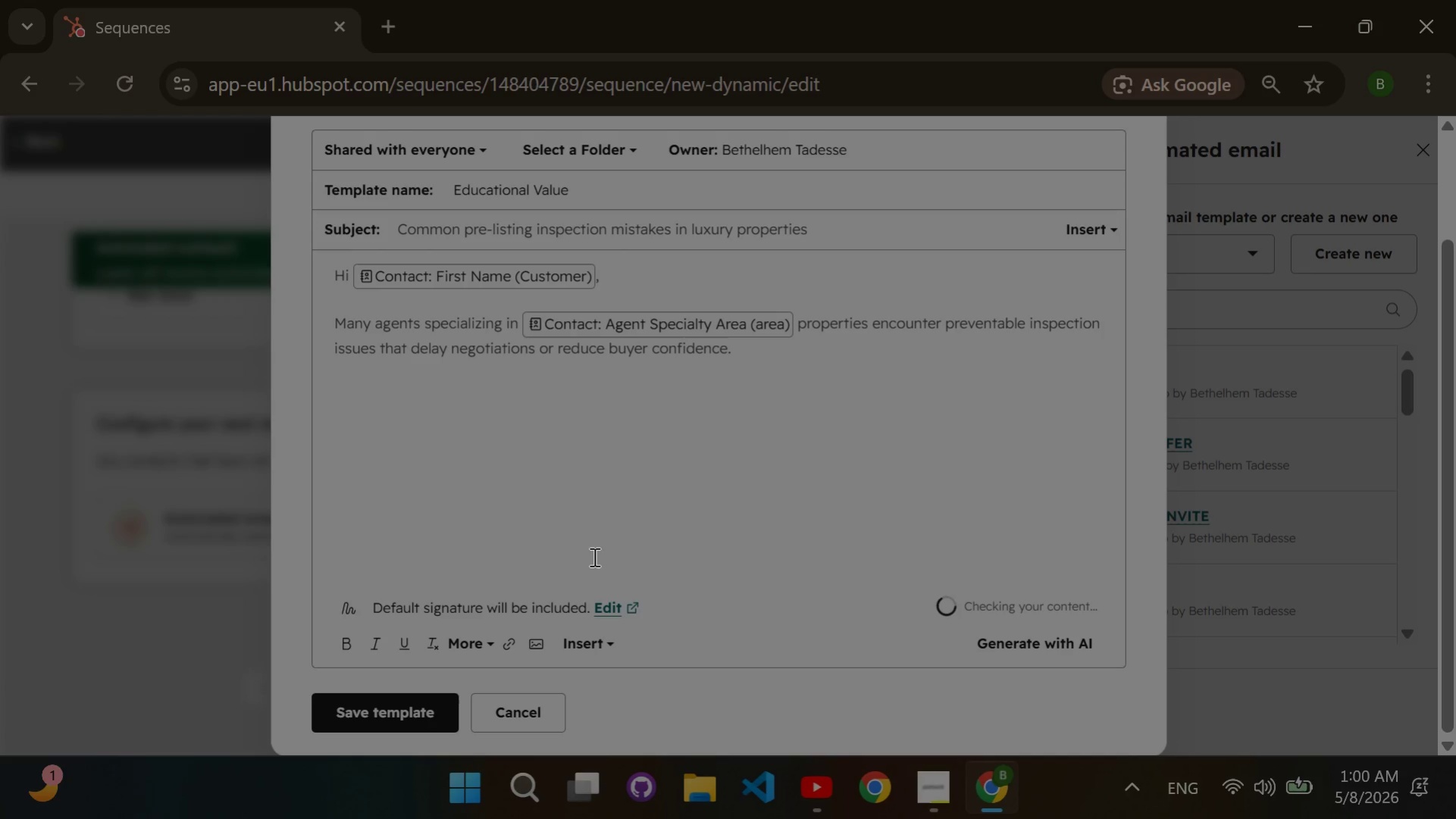 
key(Enter)
 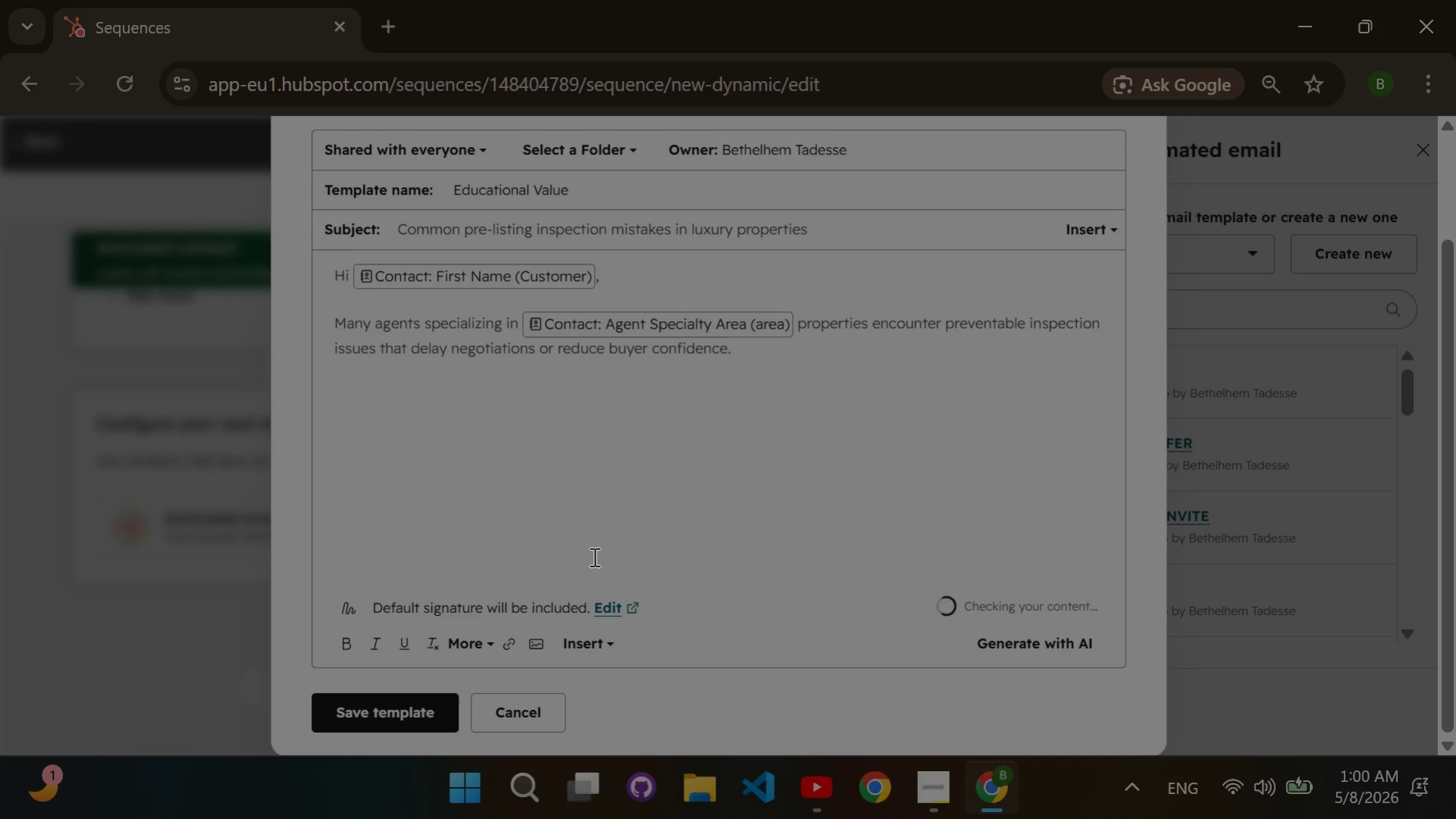 
type(One common pattern we see)
 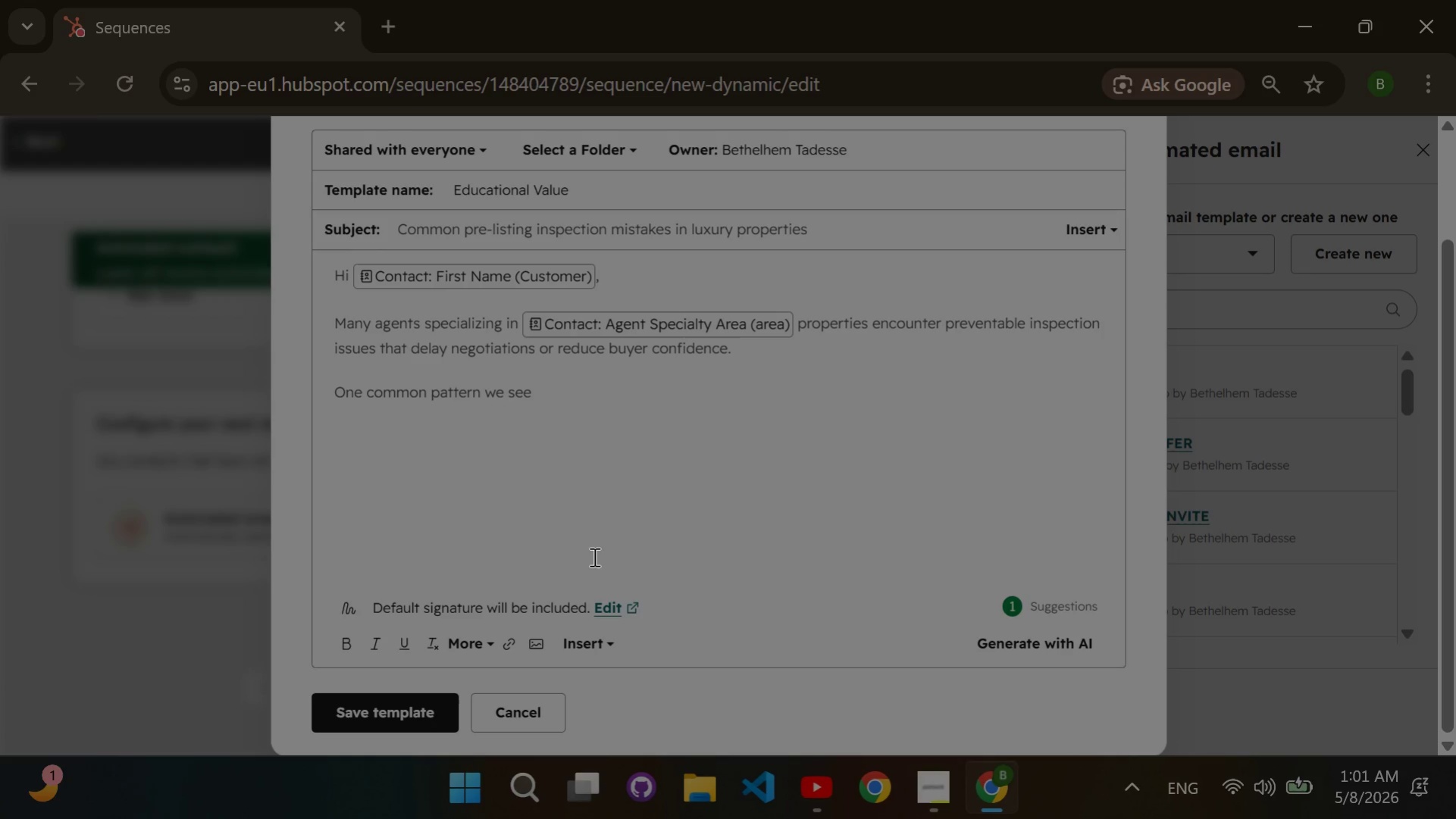 
type( - especially in transactions imilar to )
 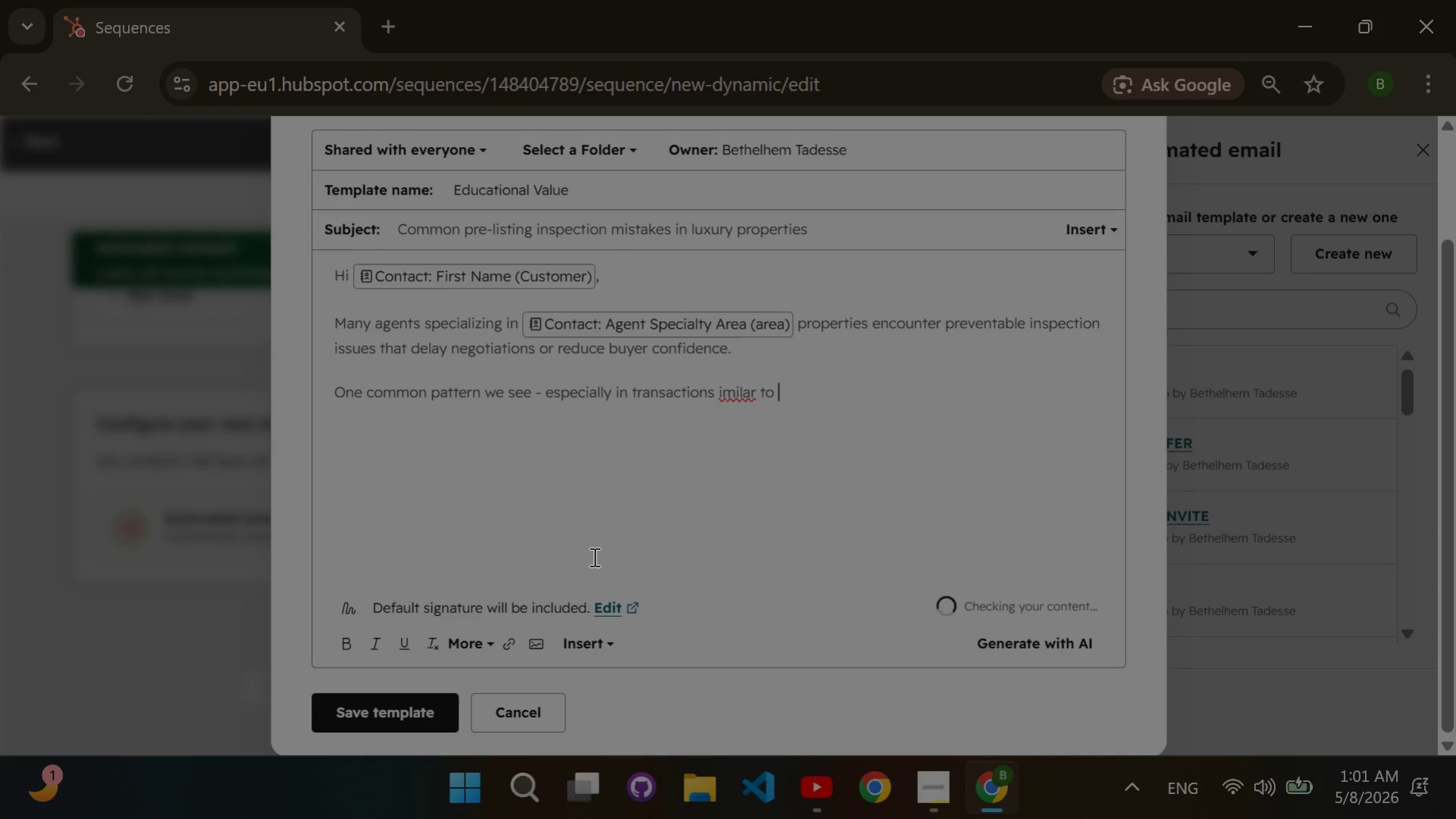 
hold_key(key=ArrowLeft, duration=0.75)
 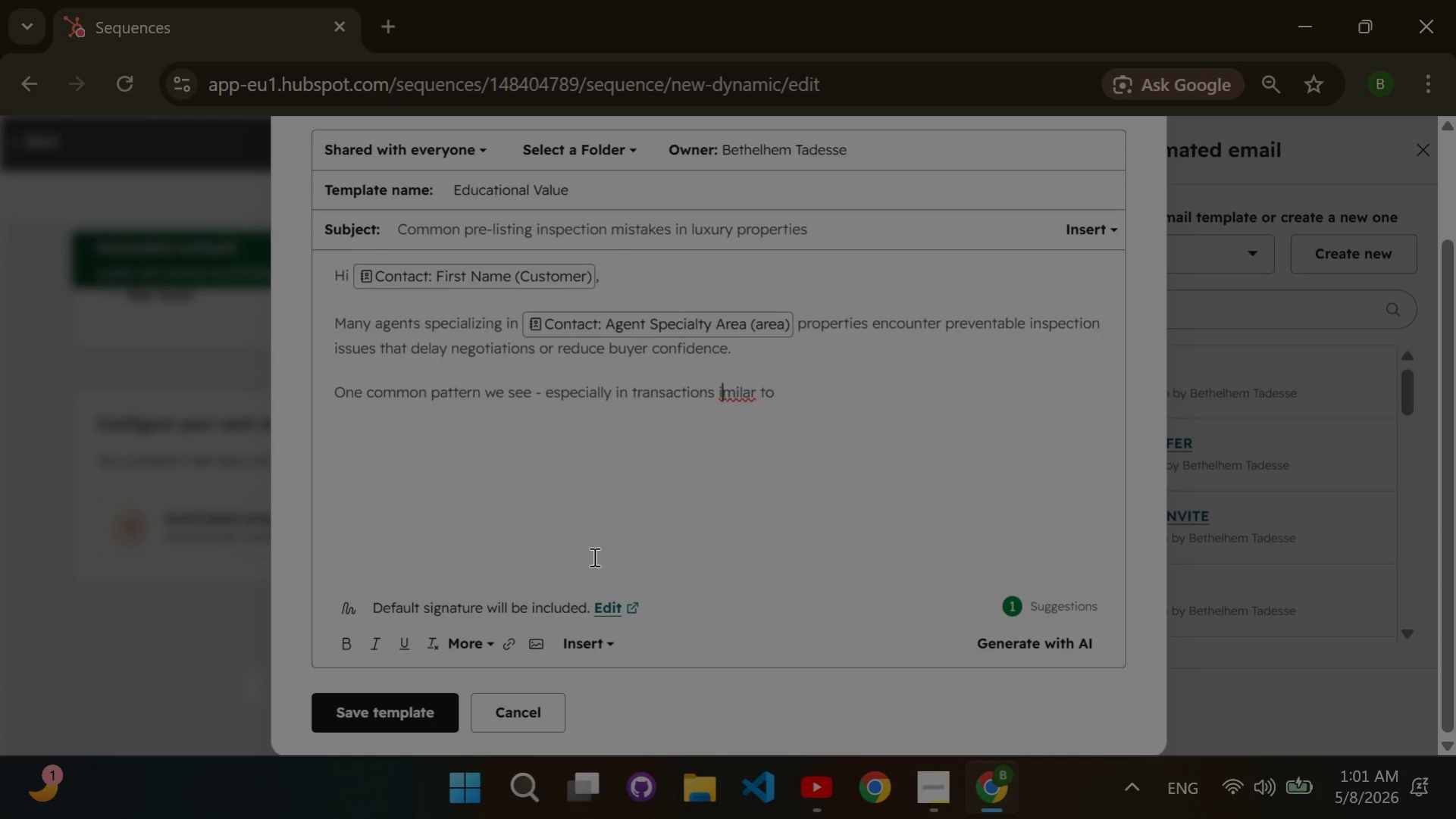 
key(ArrowLeft)
 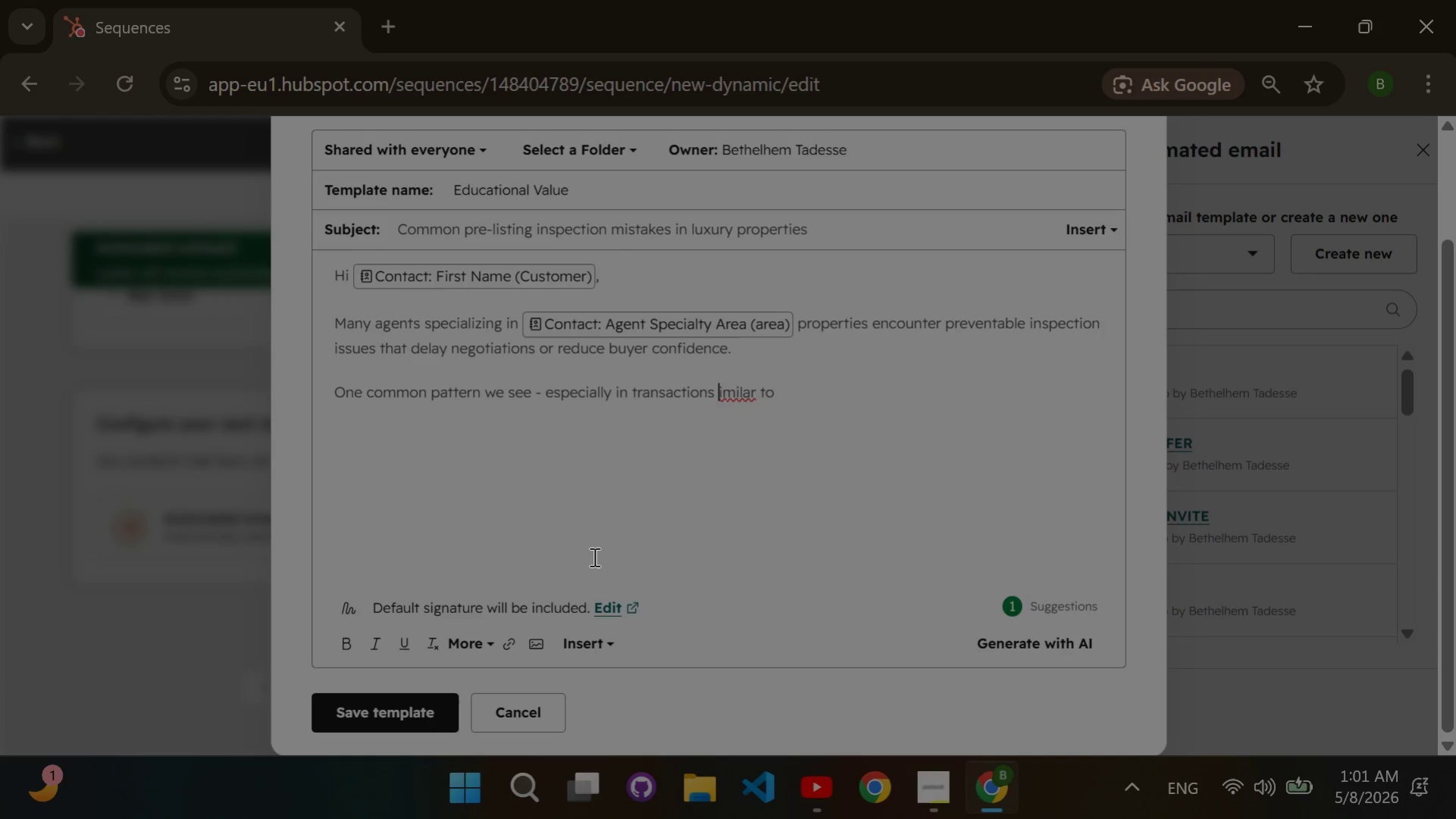 
key(ArrowLeft)
 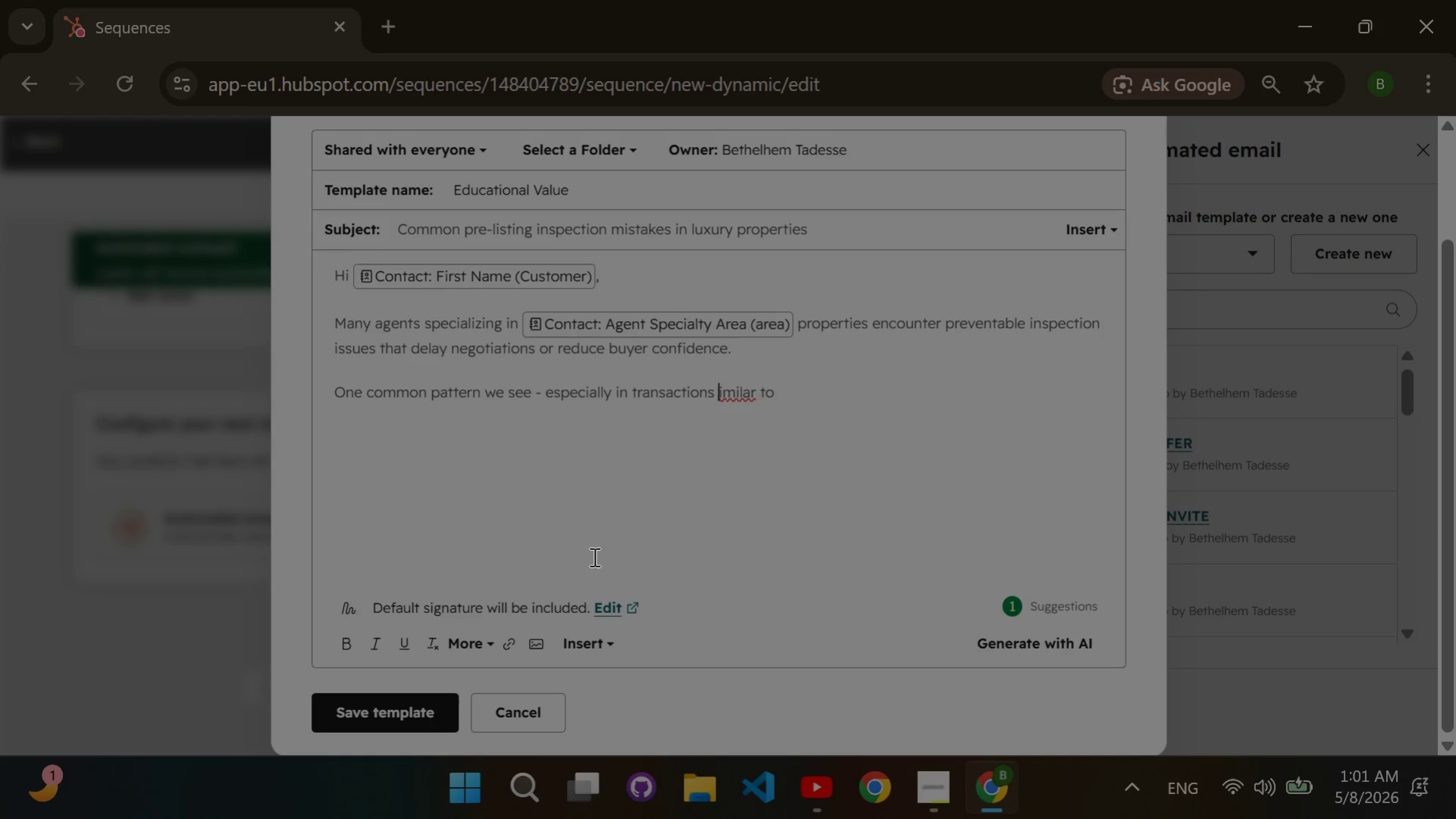 
key(ArrowLeft)
 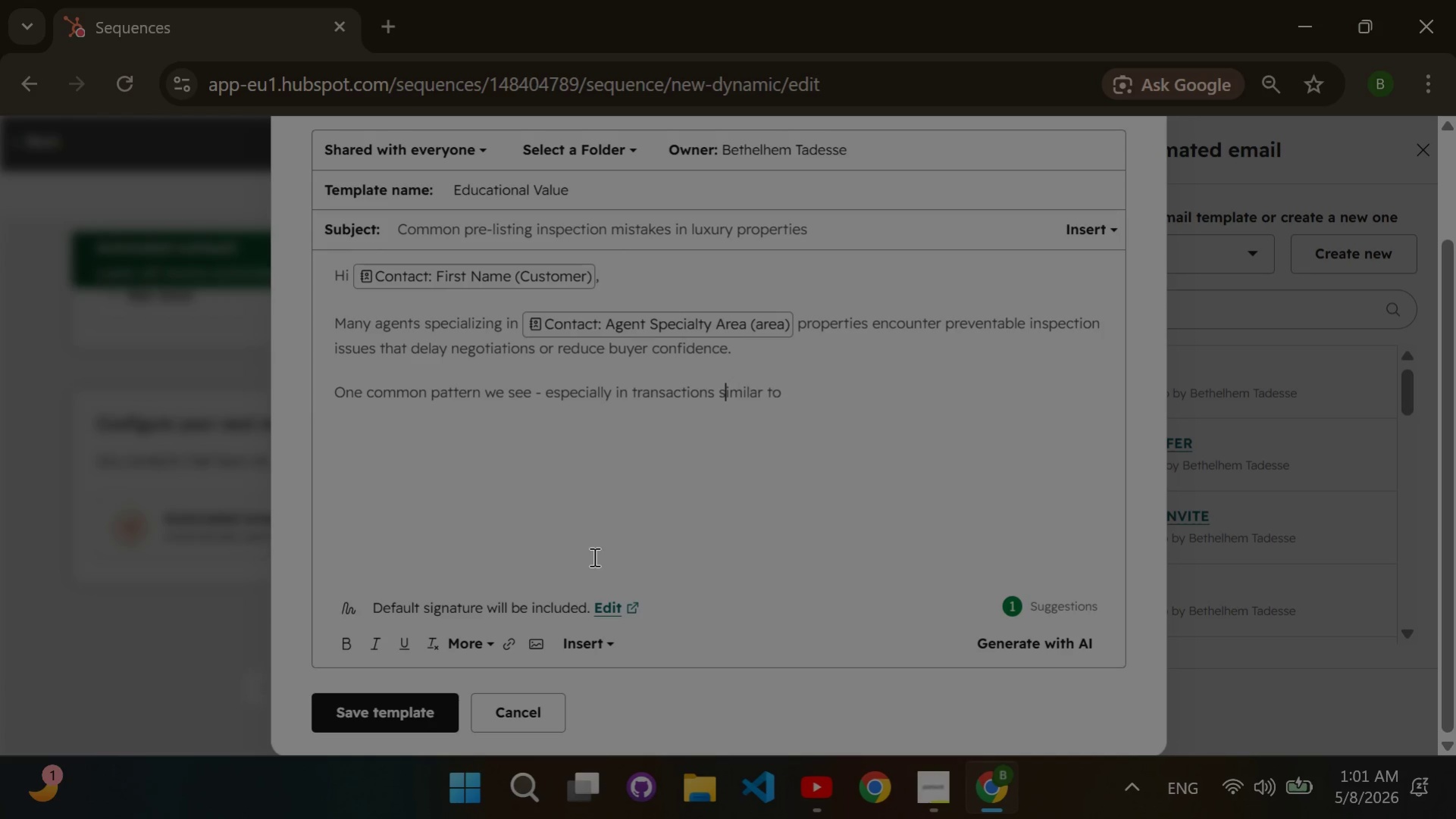 
key(S)
 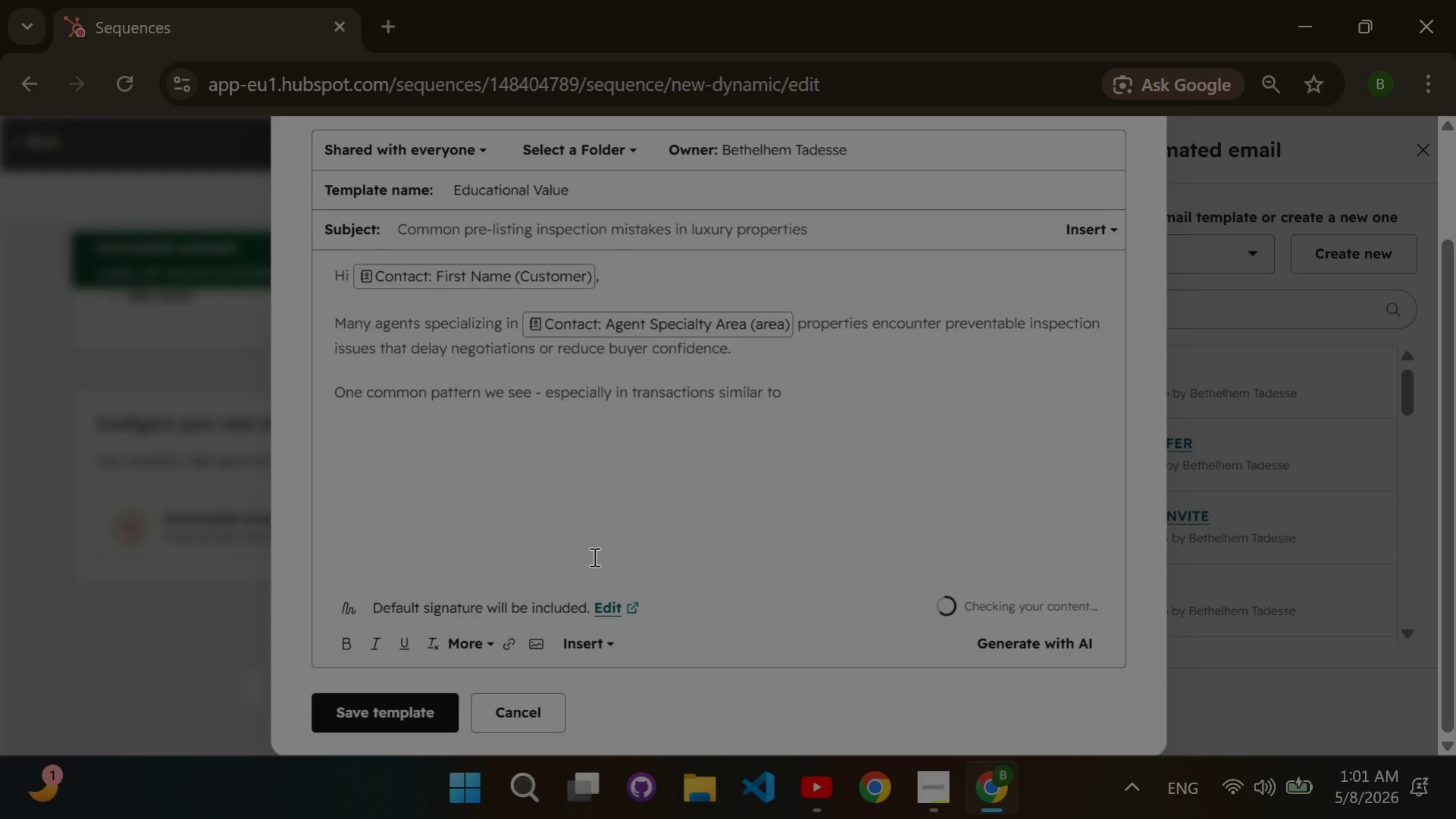 
hold_key(key=ArrowRight, duration=0.78)
 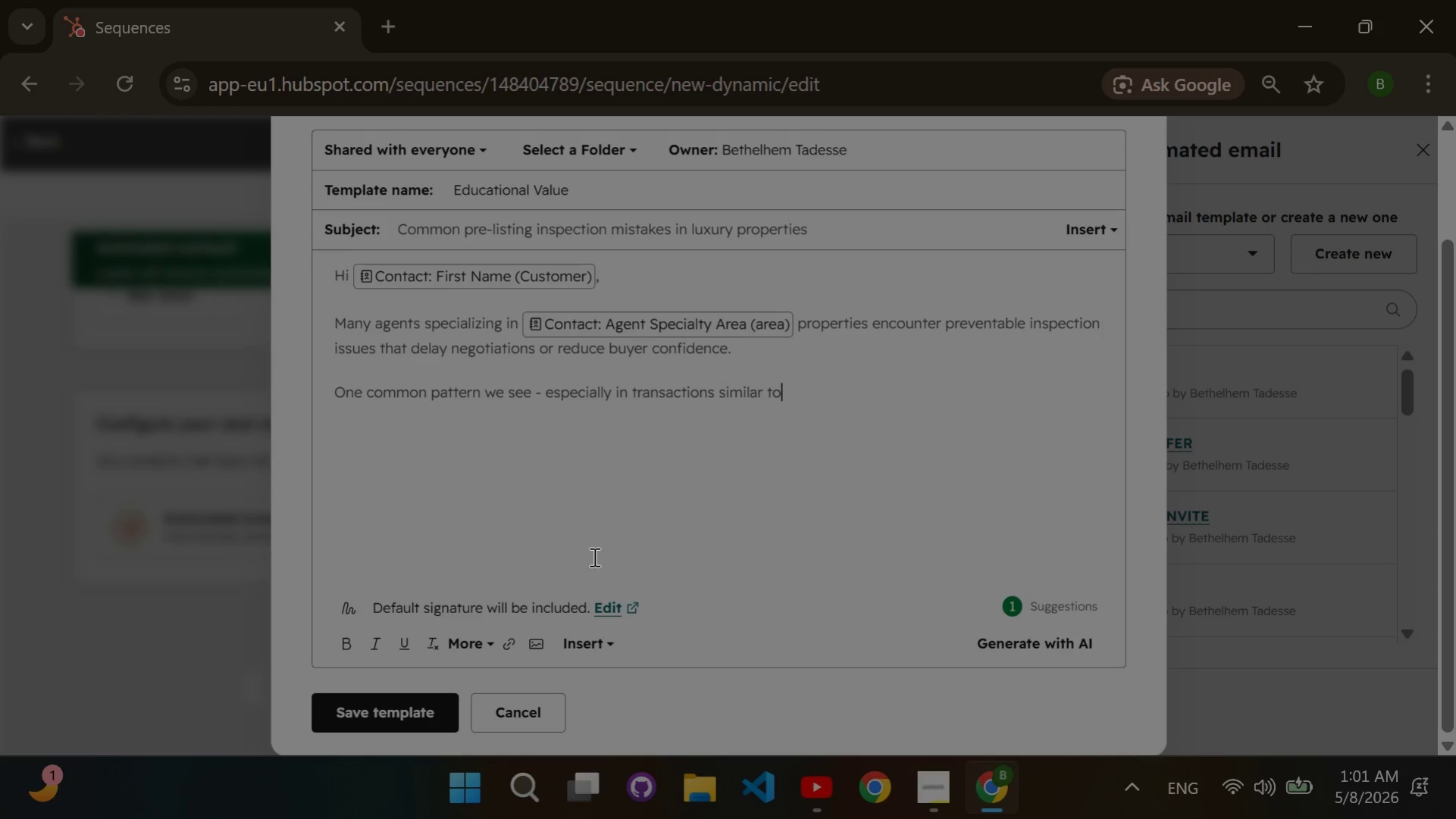 
key(ArrowRight)
 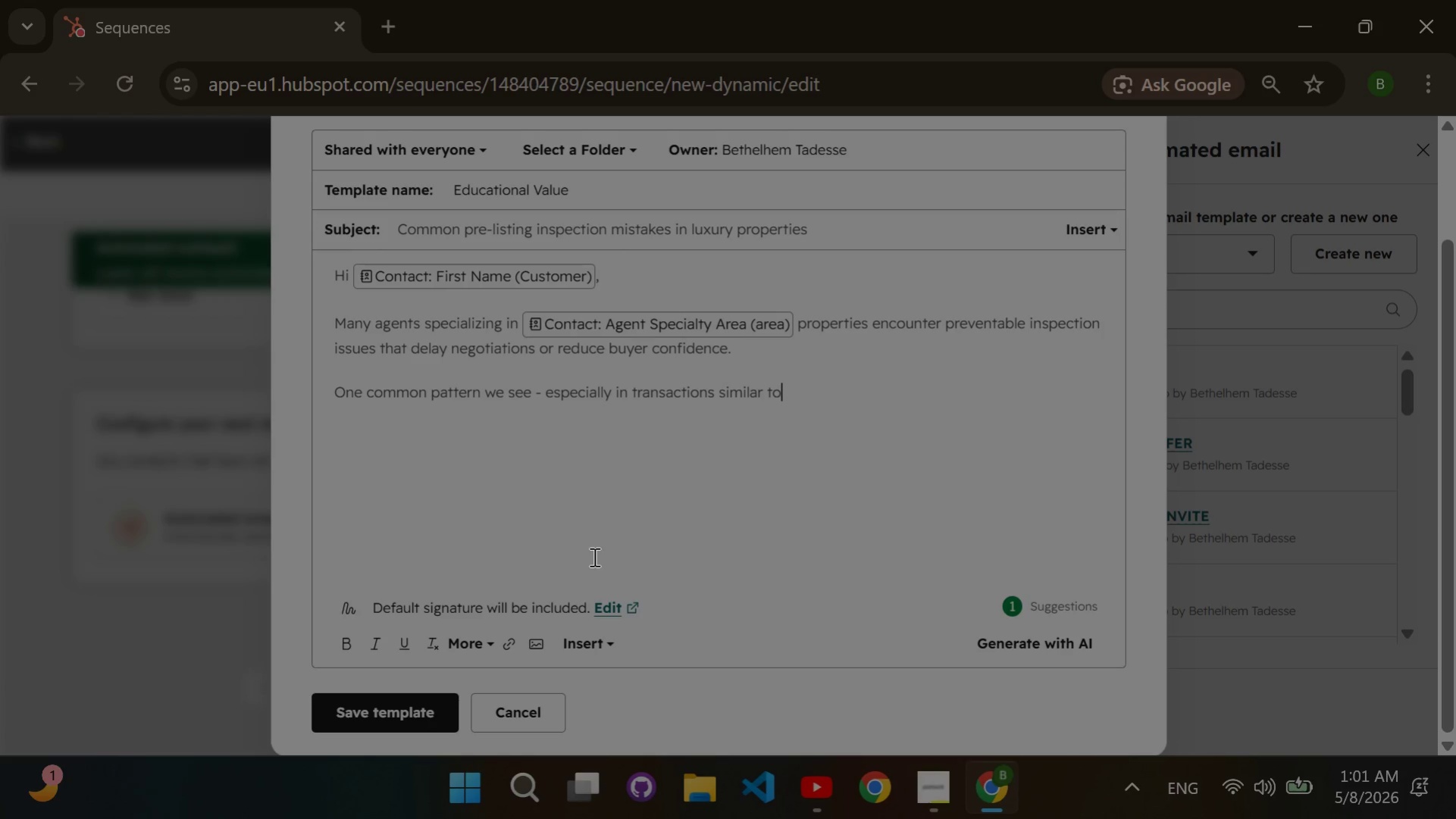 
key(Space)
 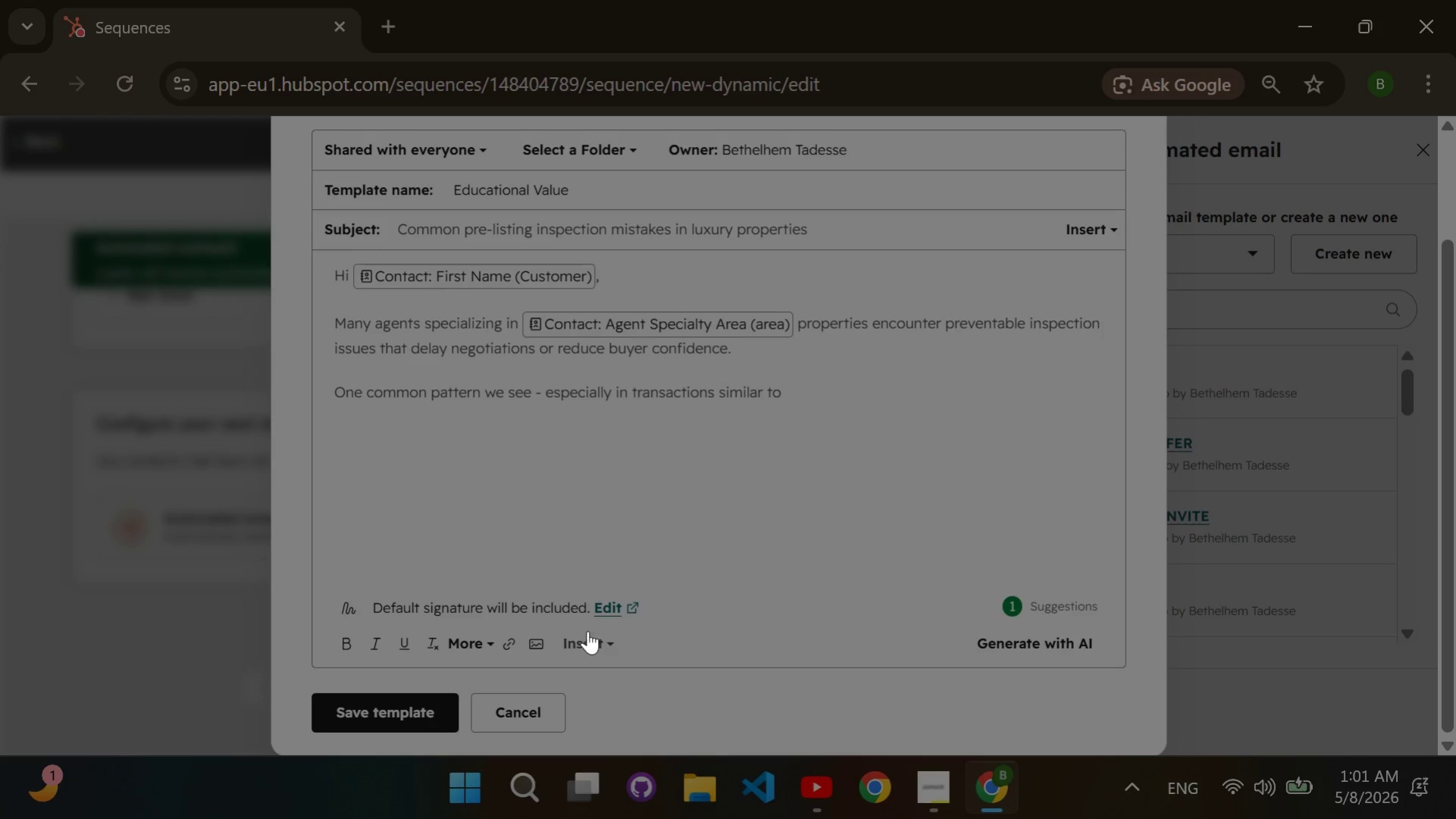 
left_click([590, 641])
 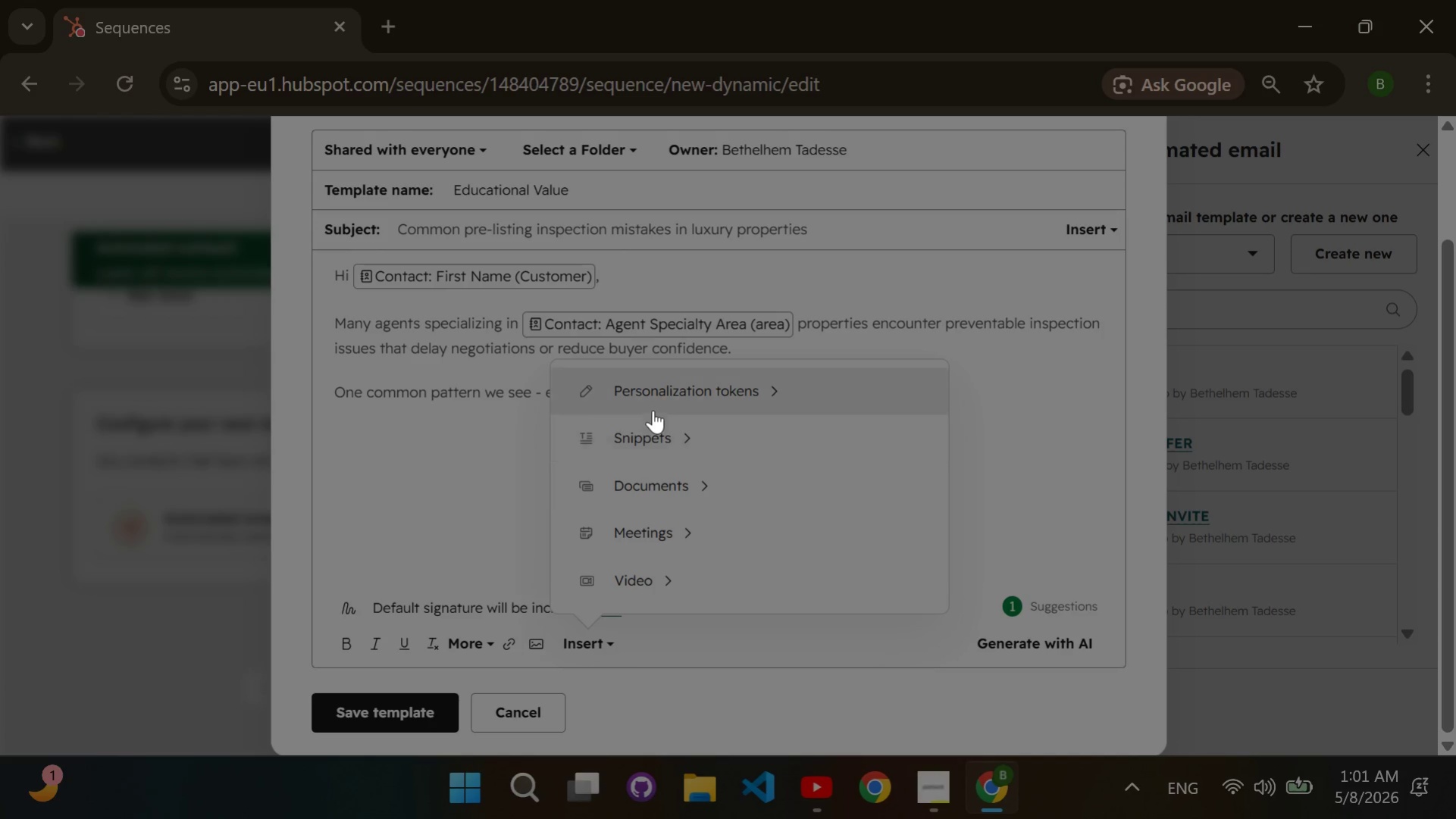 
left_click([653, 410])
 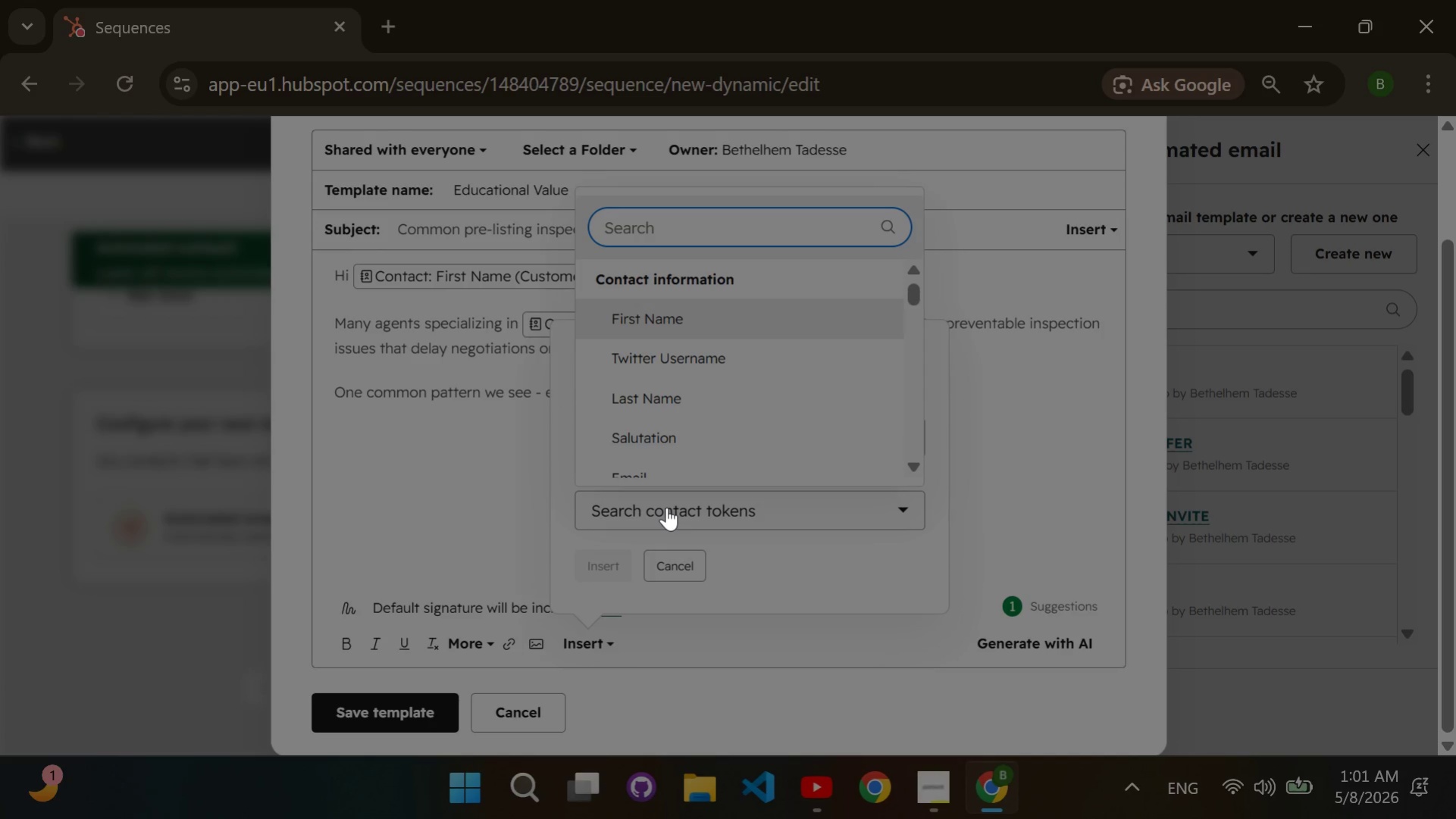 
type(recent milestonr)
key(Backspace)
 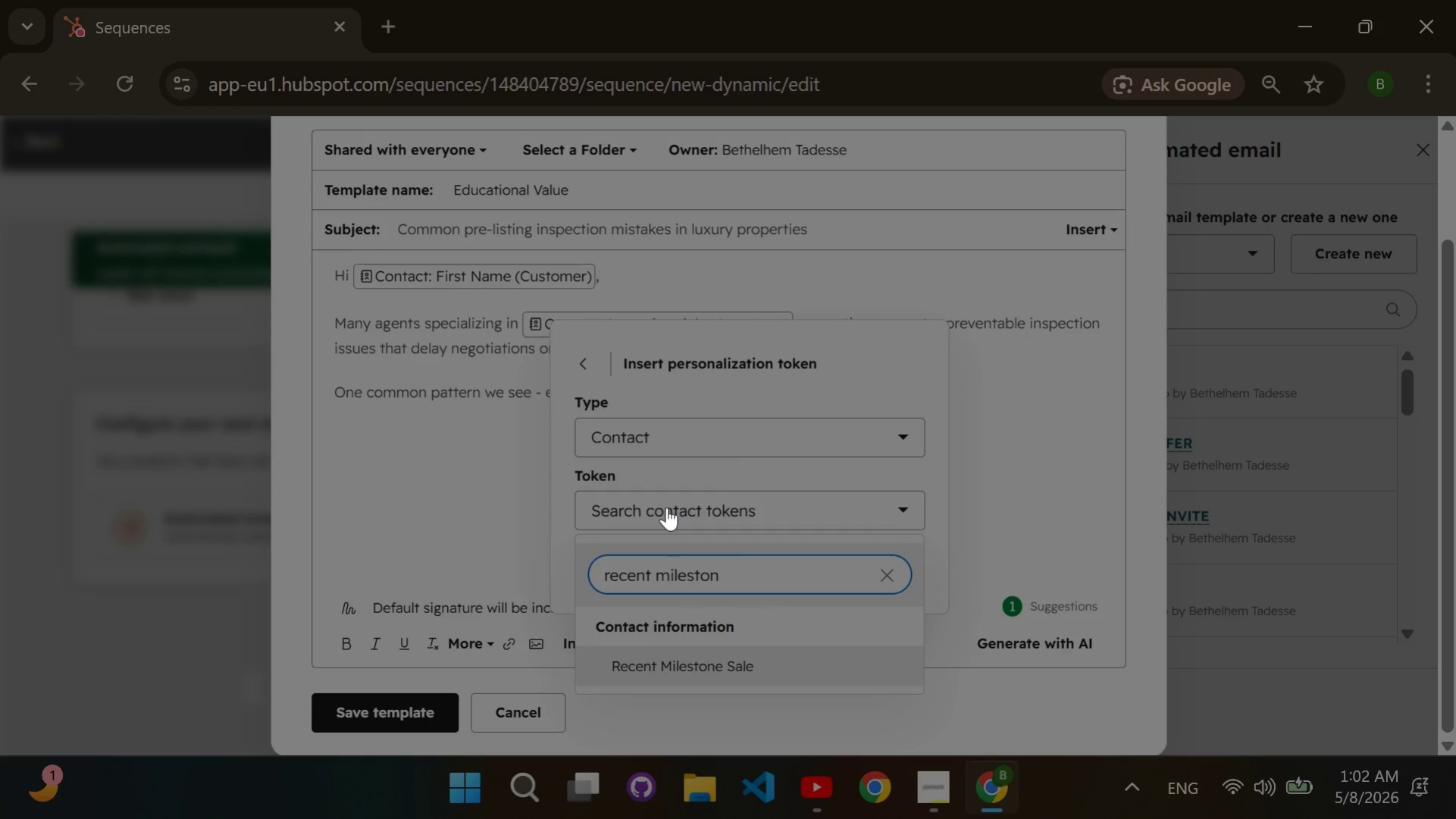 
key(Enter)
 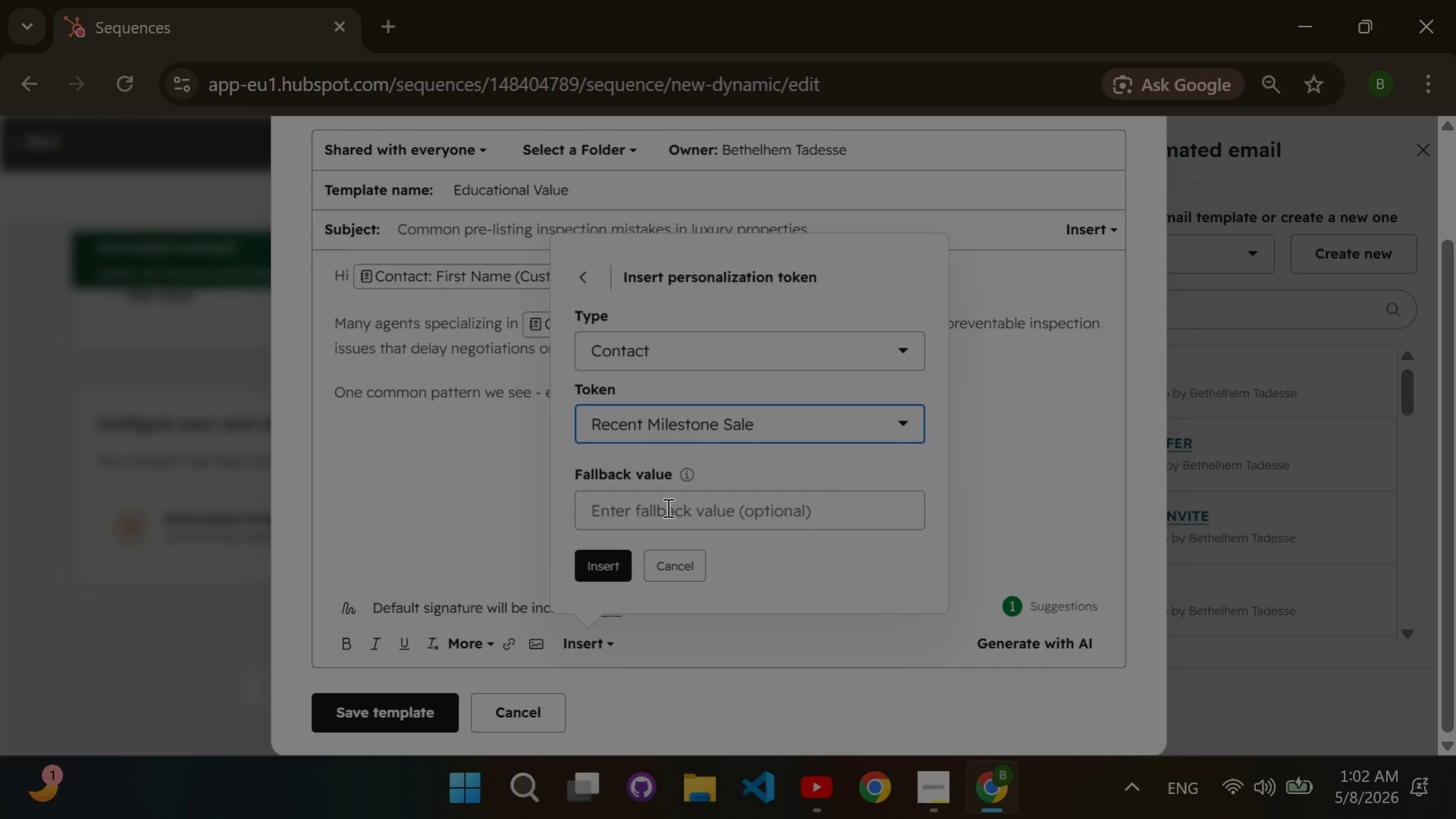 
left_click([666, 507])
 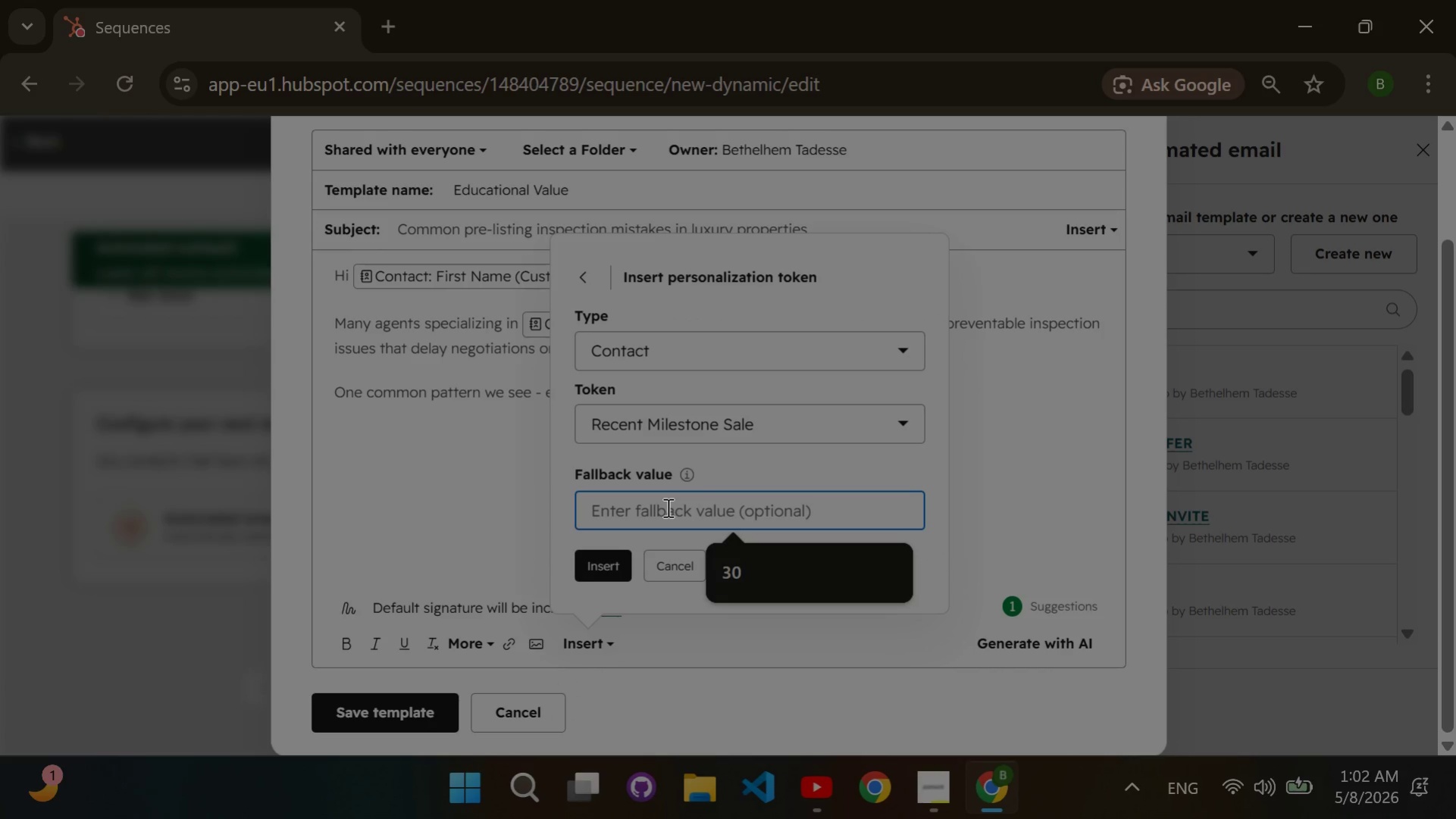 
type(milestone)
 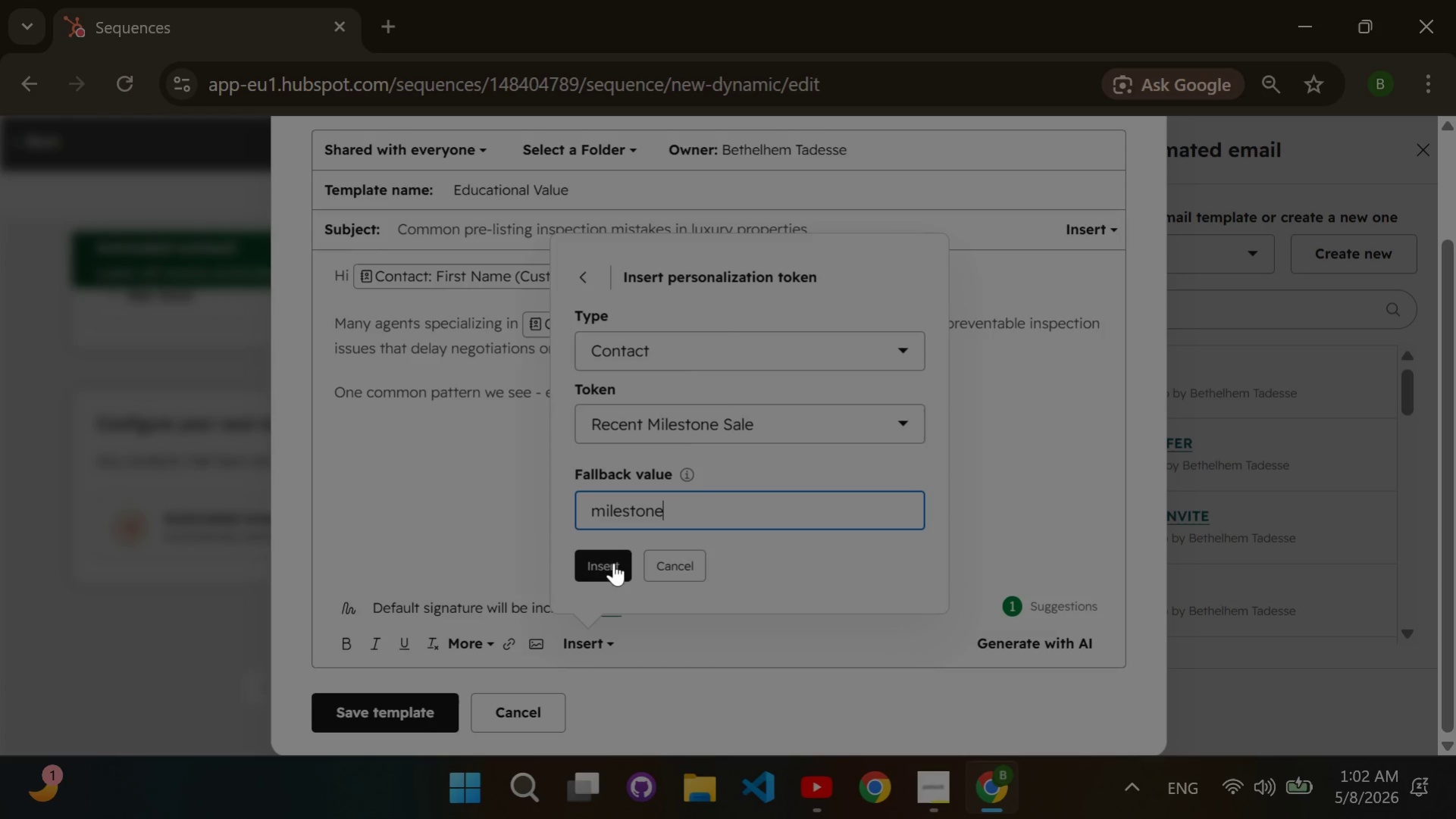 
left_click([597, 558])
 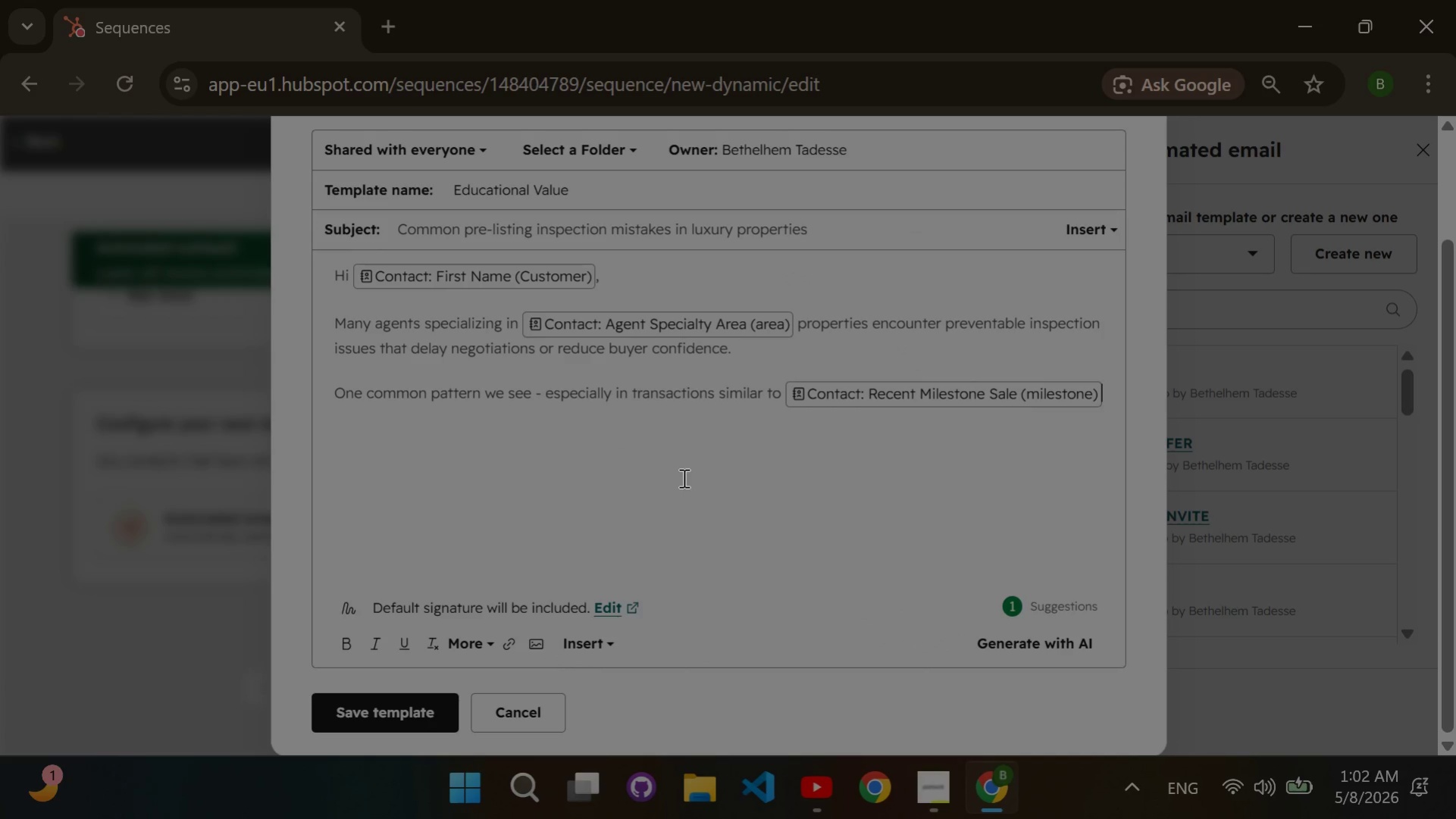 
wait(7.52)
 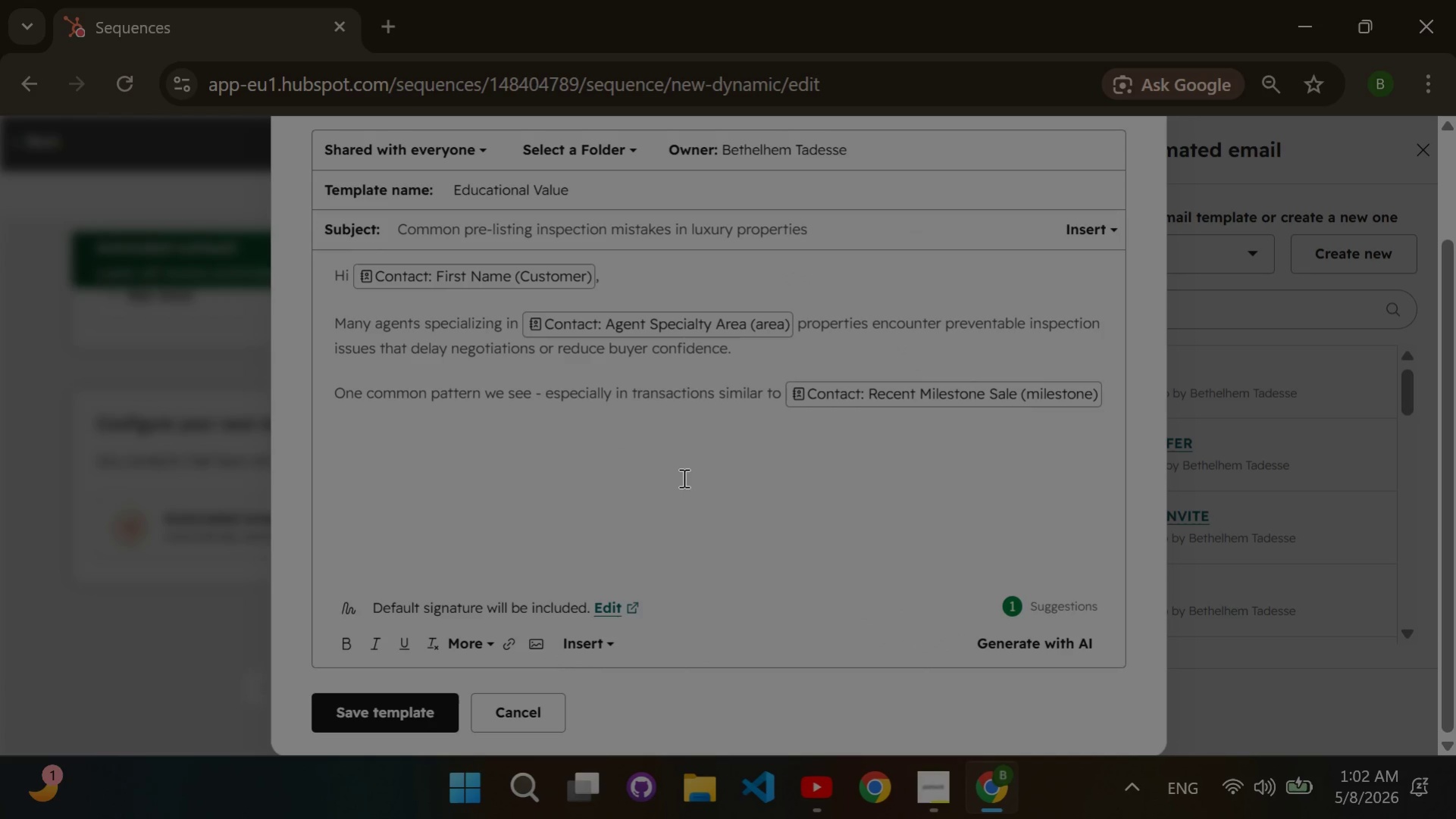 
type( - is sellers waiting too long to ident)
 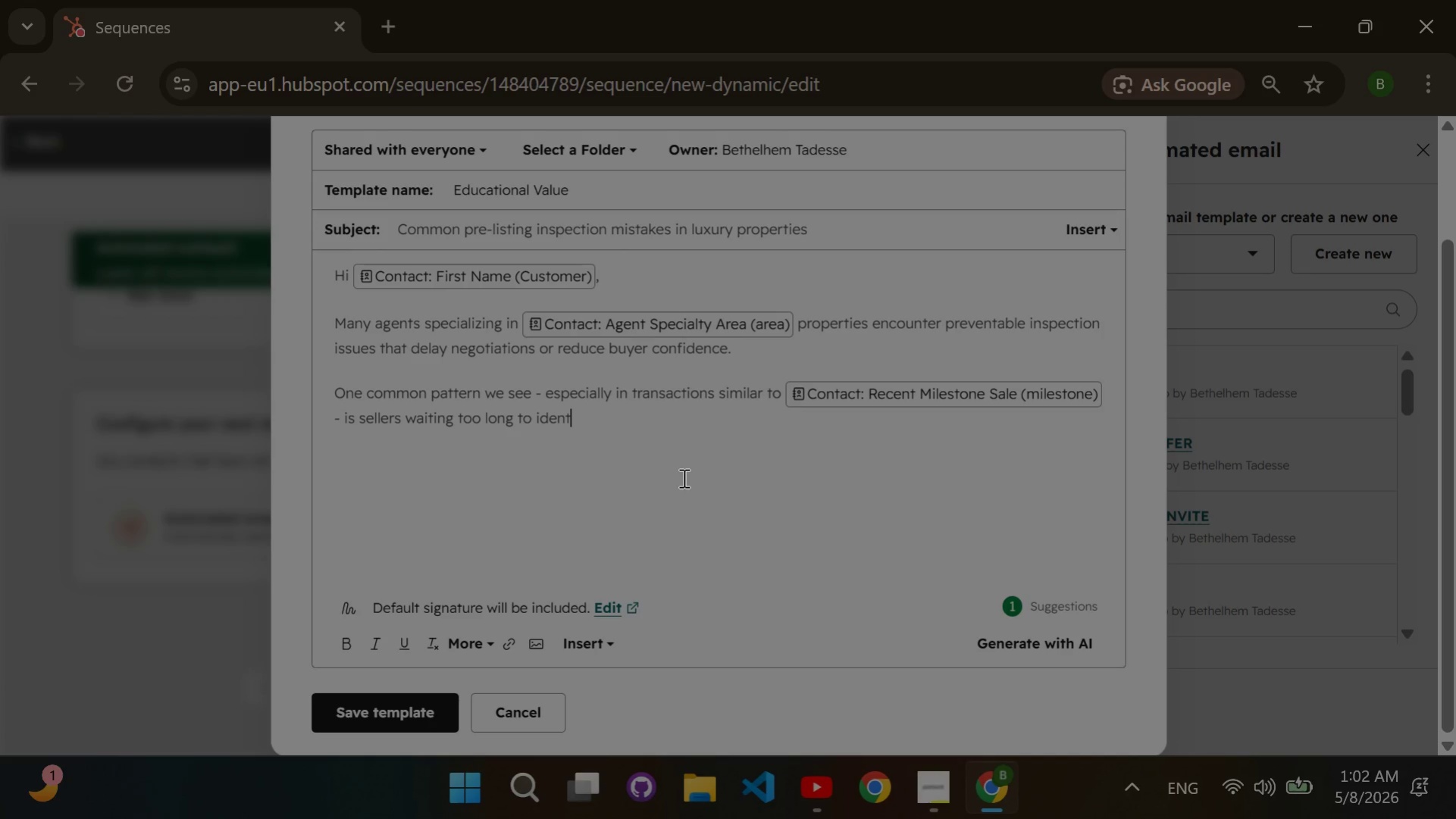 
wait(5.64)
 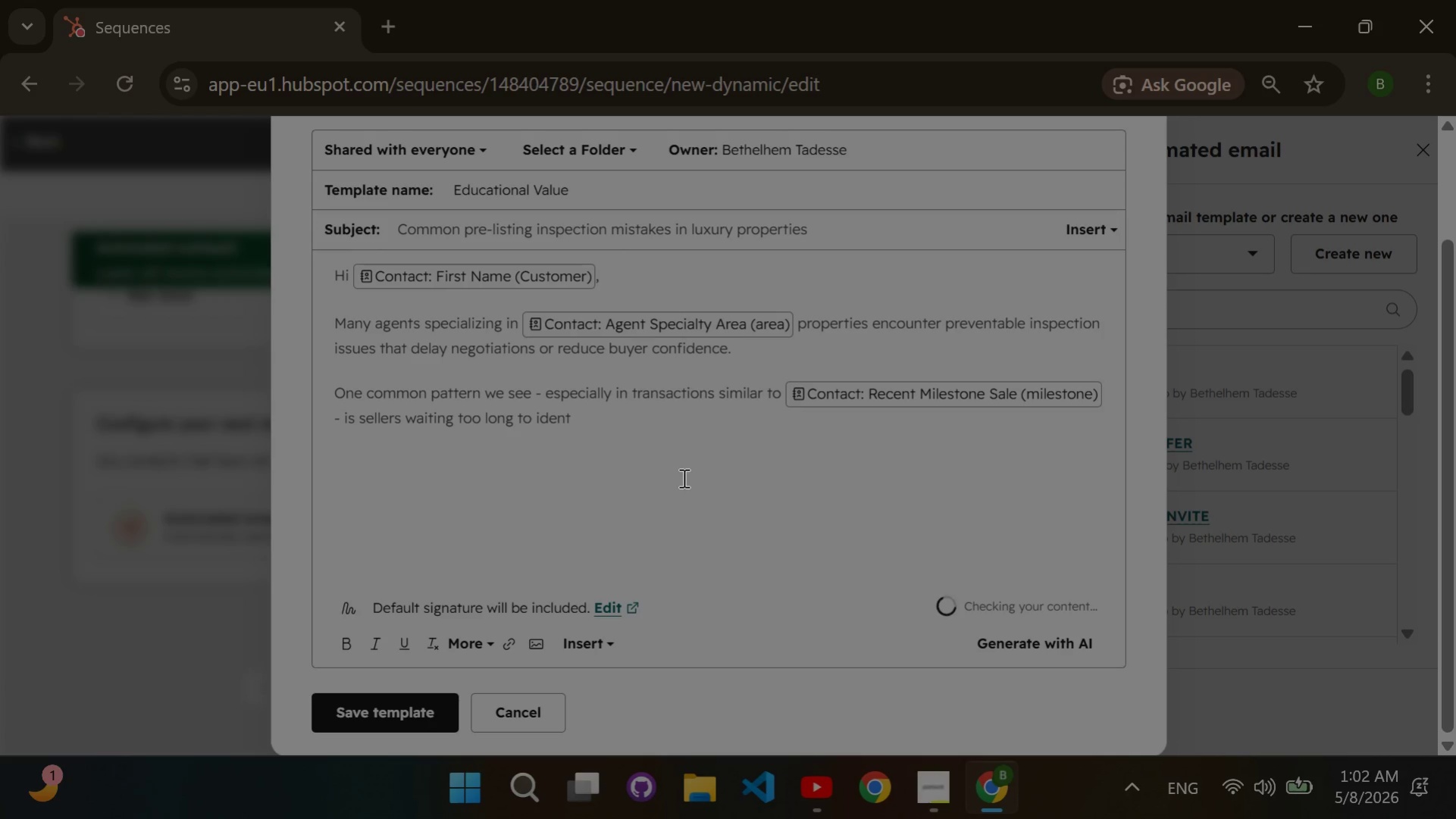 
key(I)
 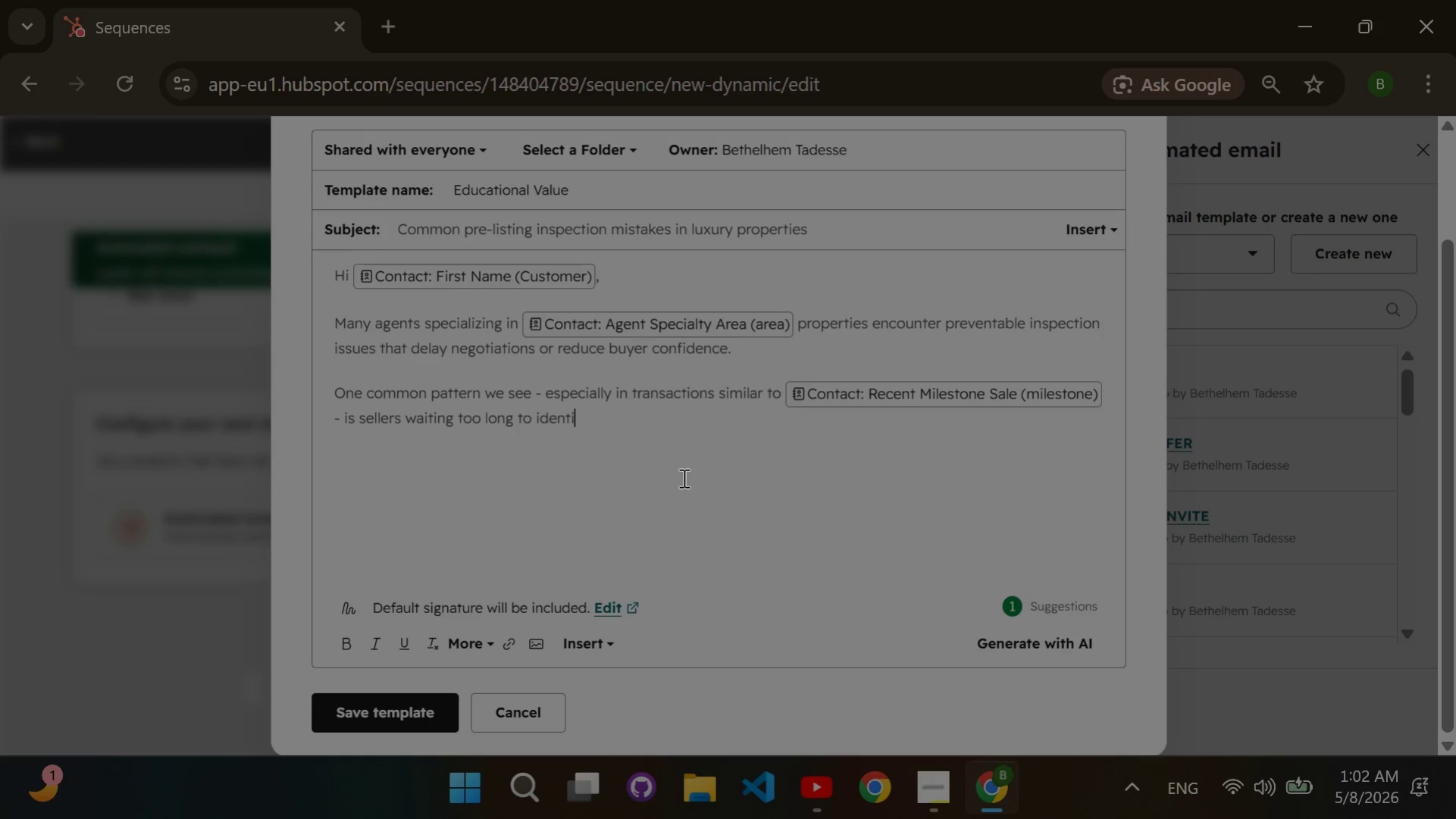 
wait(6.84)
 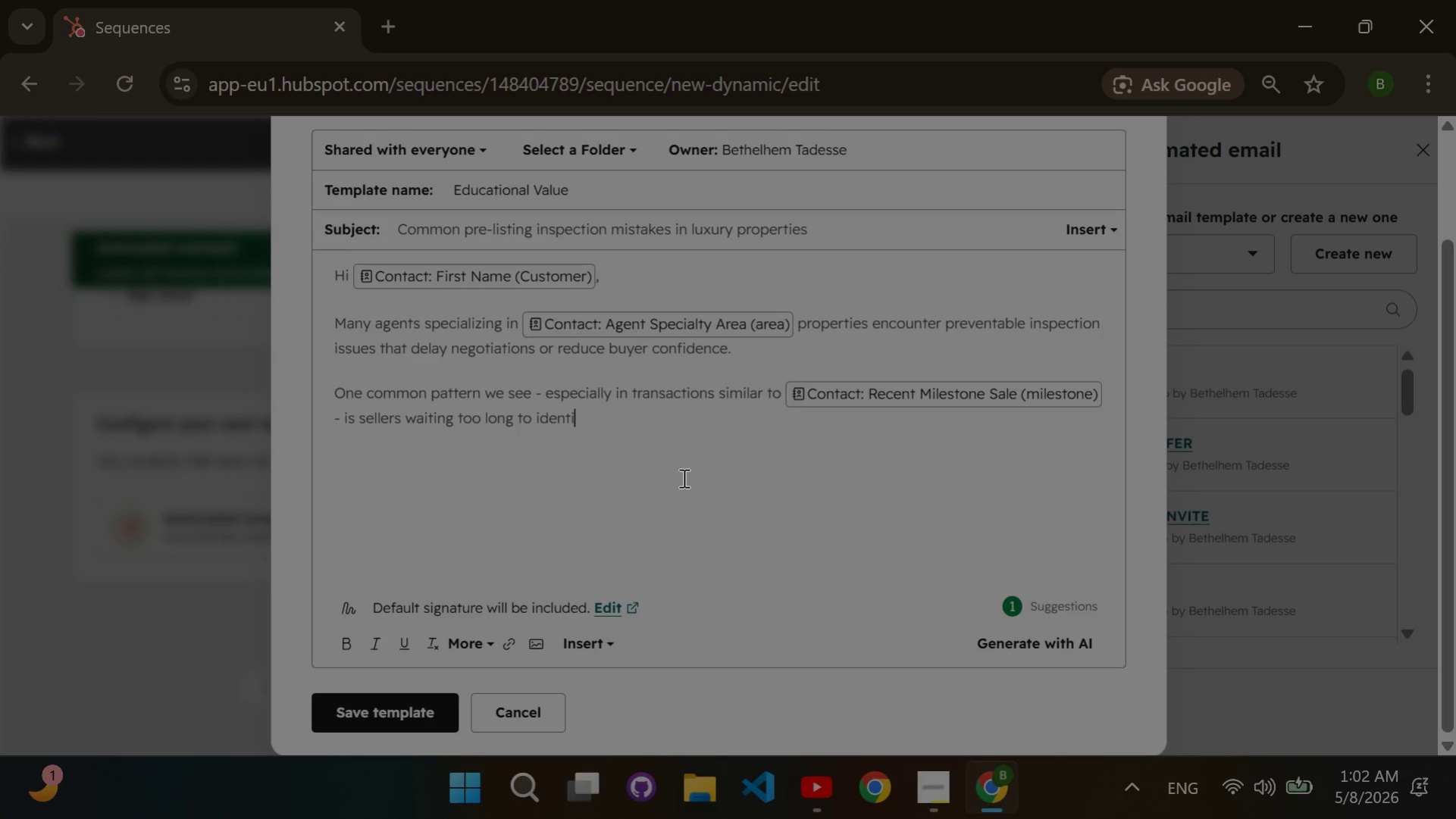 
type(fy )
 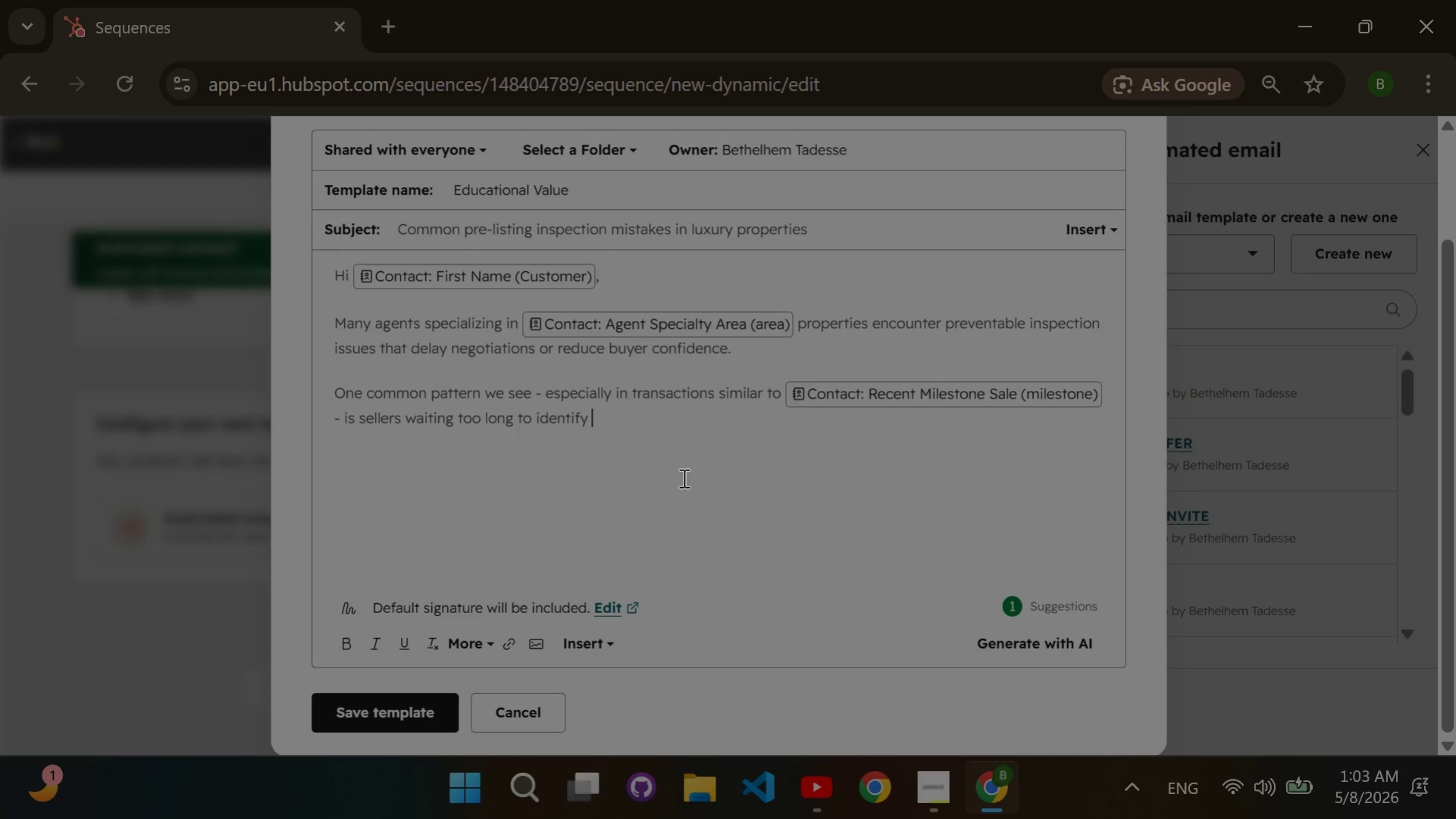 
wait(5.62)
 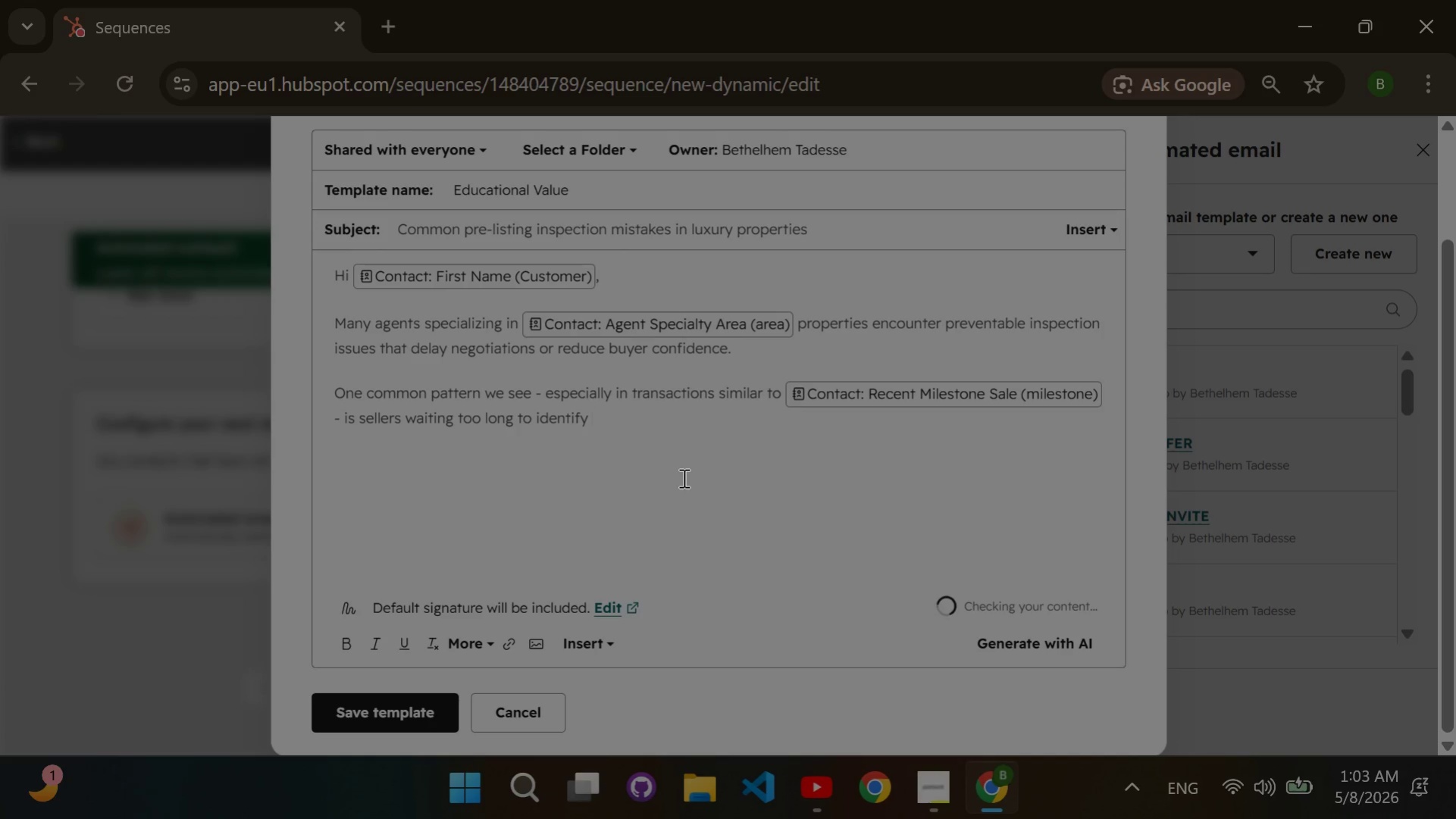 
type(structural or mau)
key(Backspace)
type(intenane concerns before)
 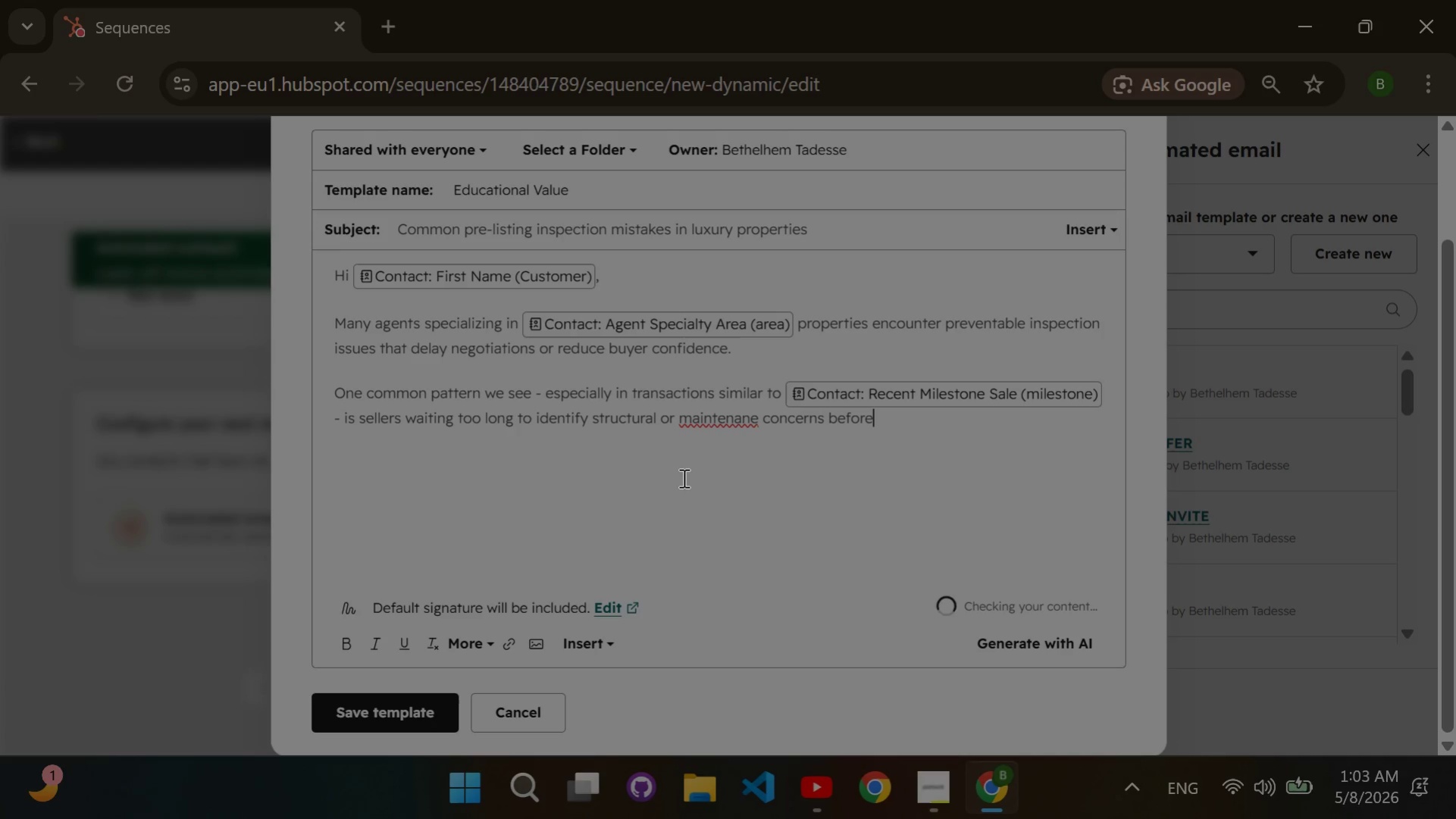 
hold_key(key=ArrowLeft, duration=1.08)
 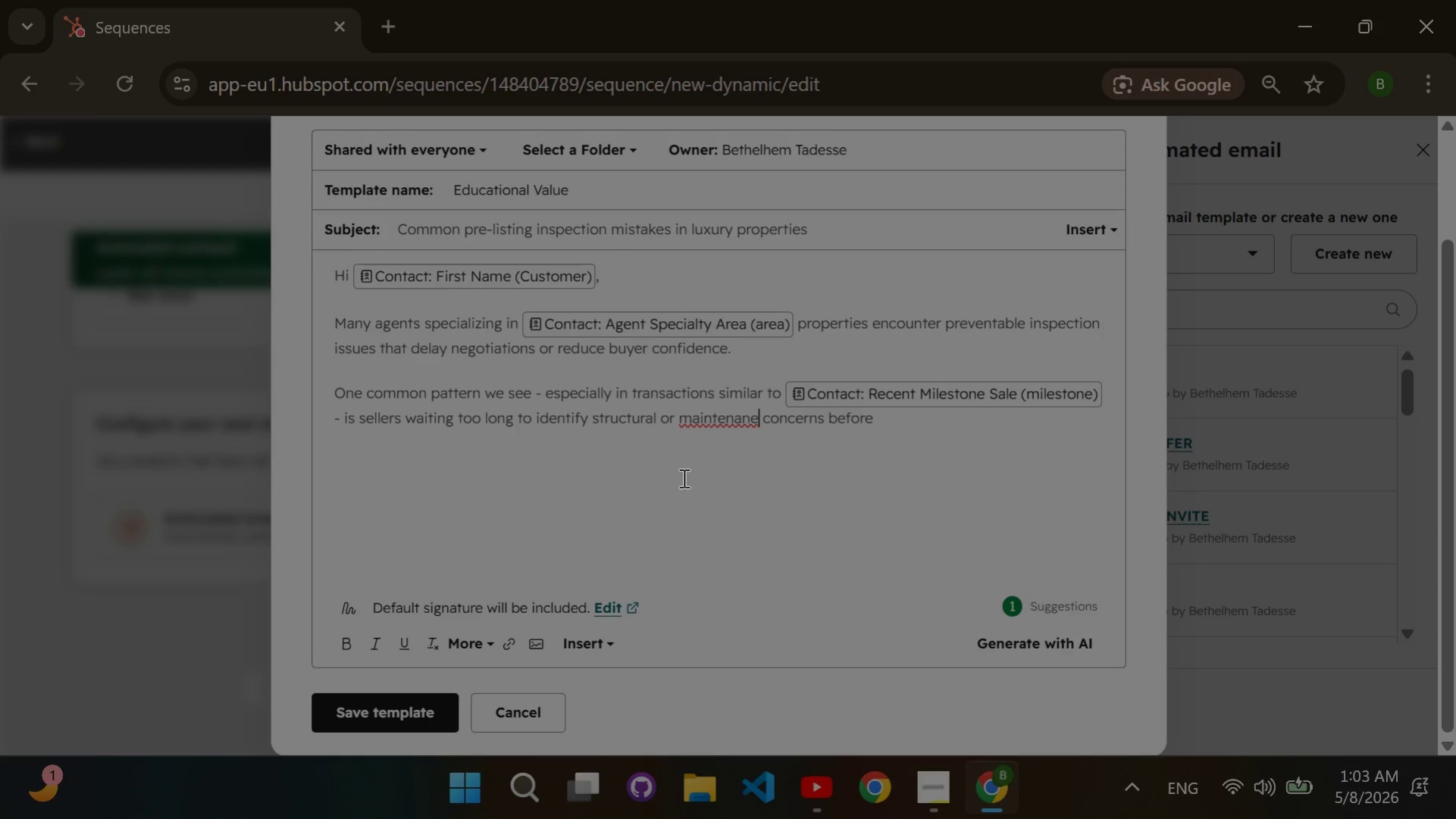 
key(ArrowLeft)
 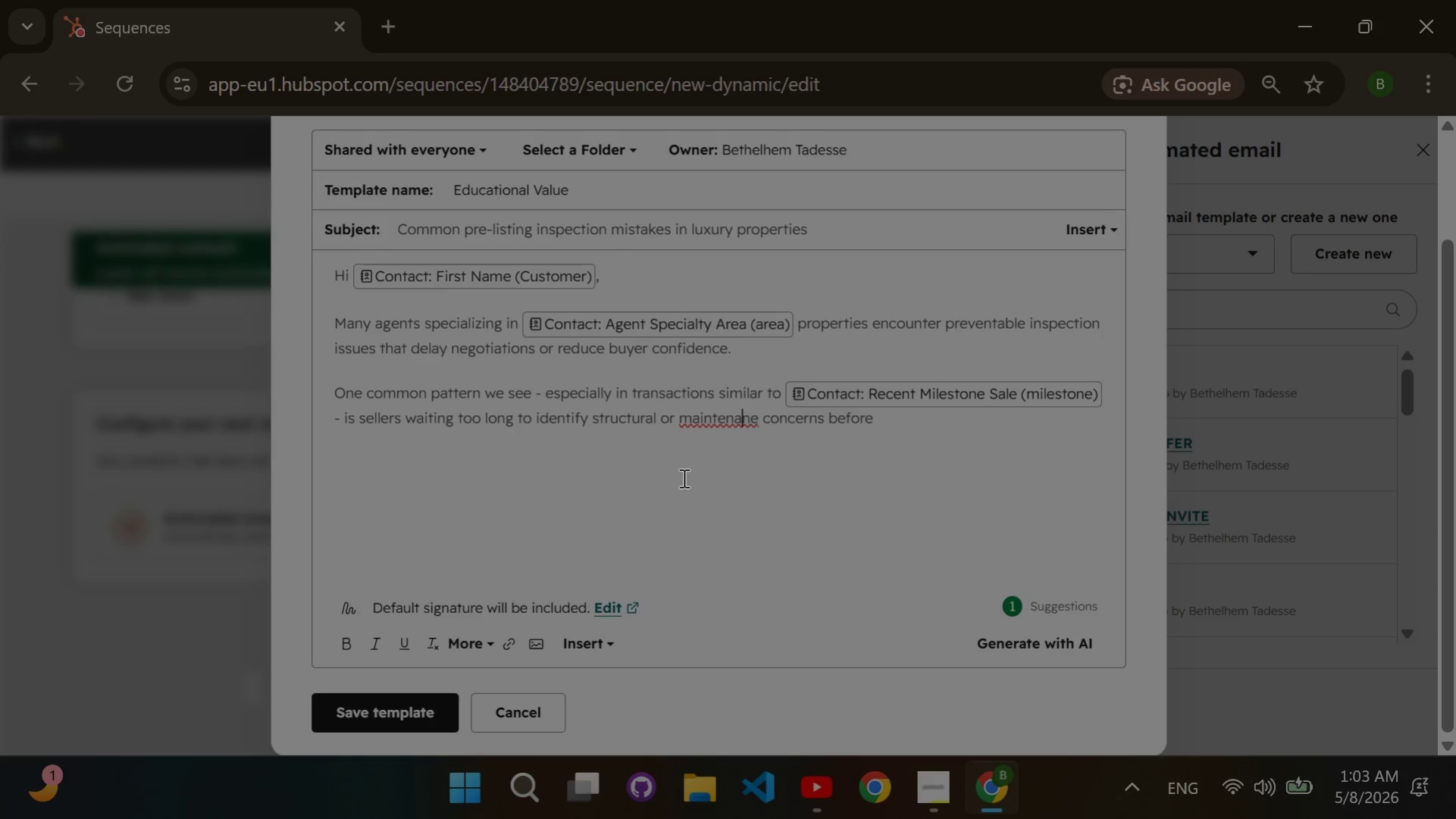 
key(ArrowLeft)
 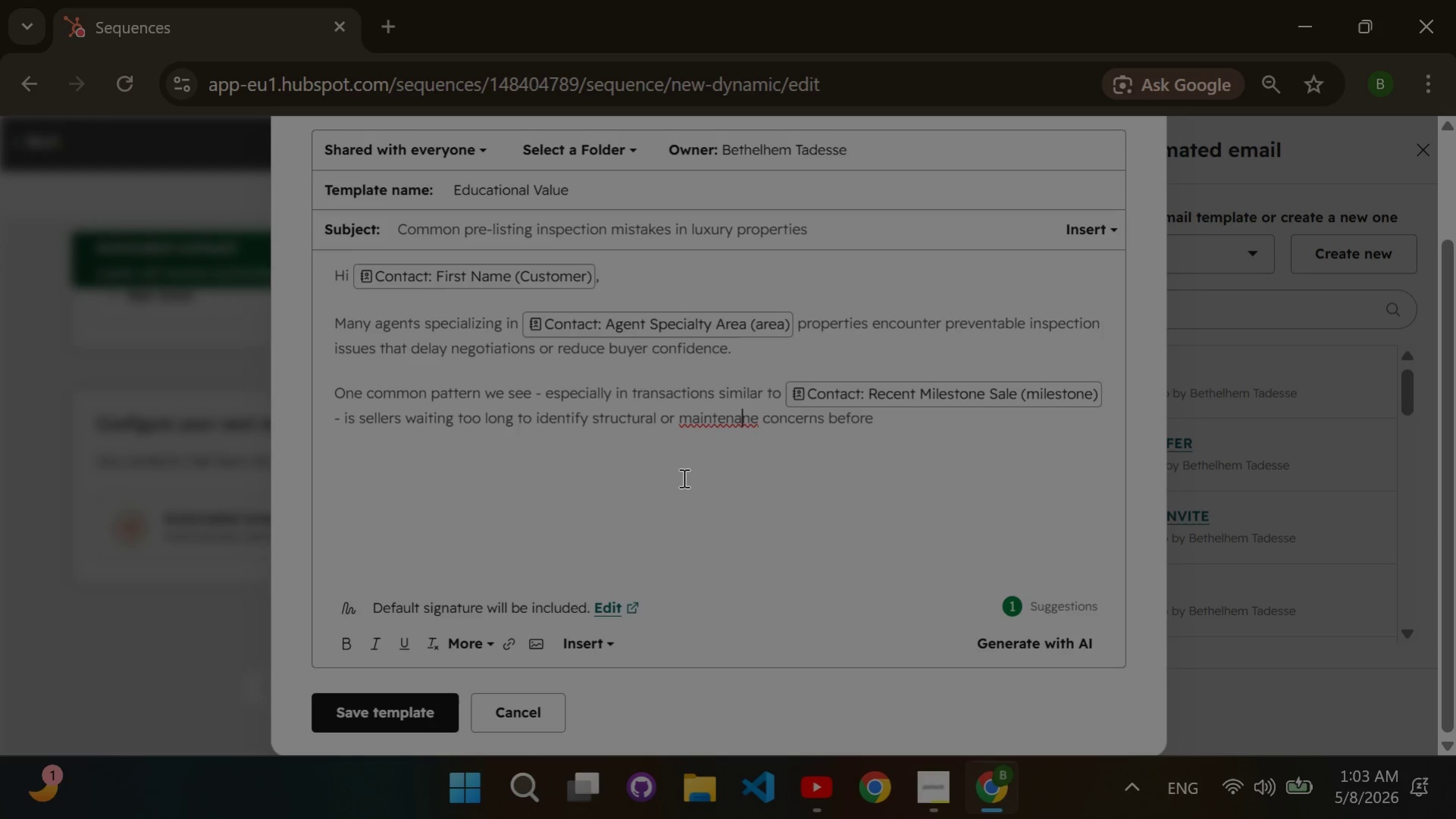 
key(ArrowLeft)
 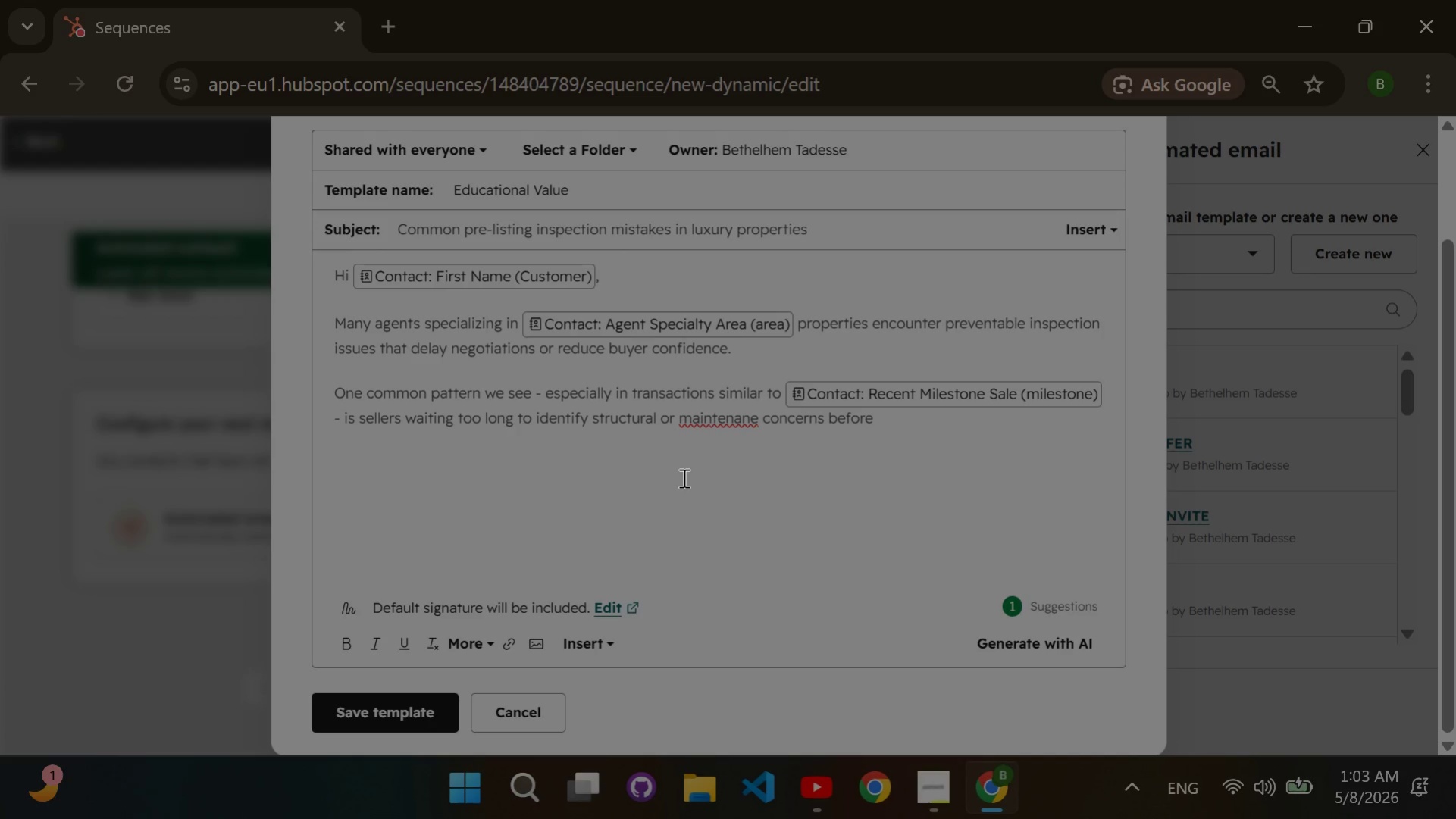 
key(ArrowRight)
 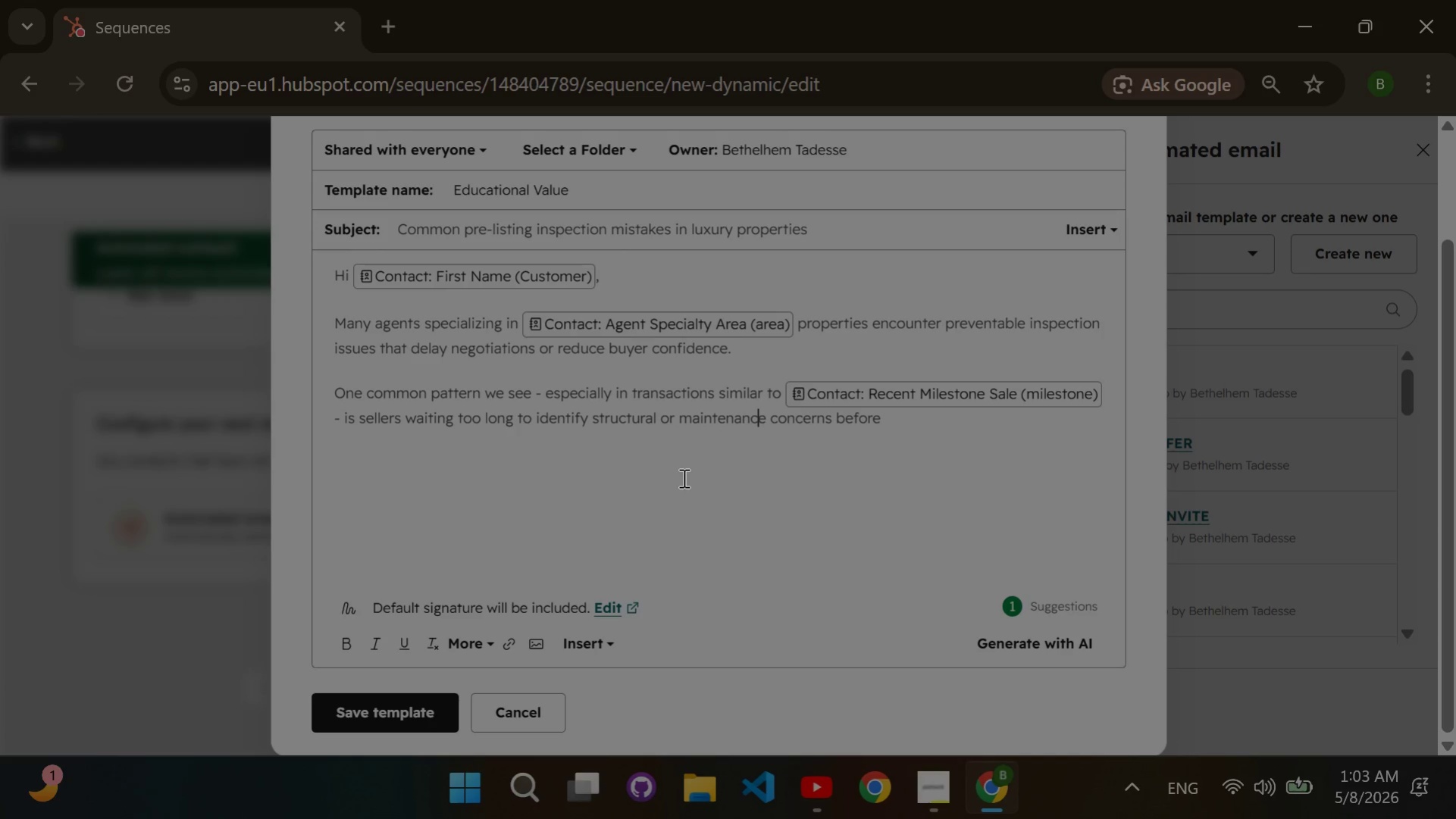 
key(C)
 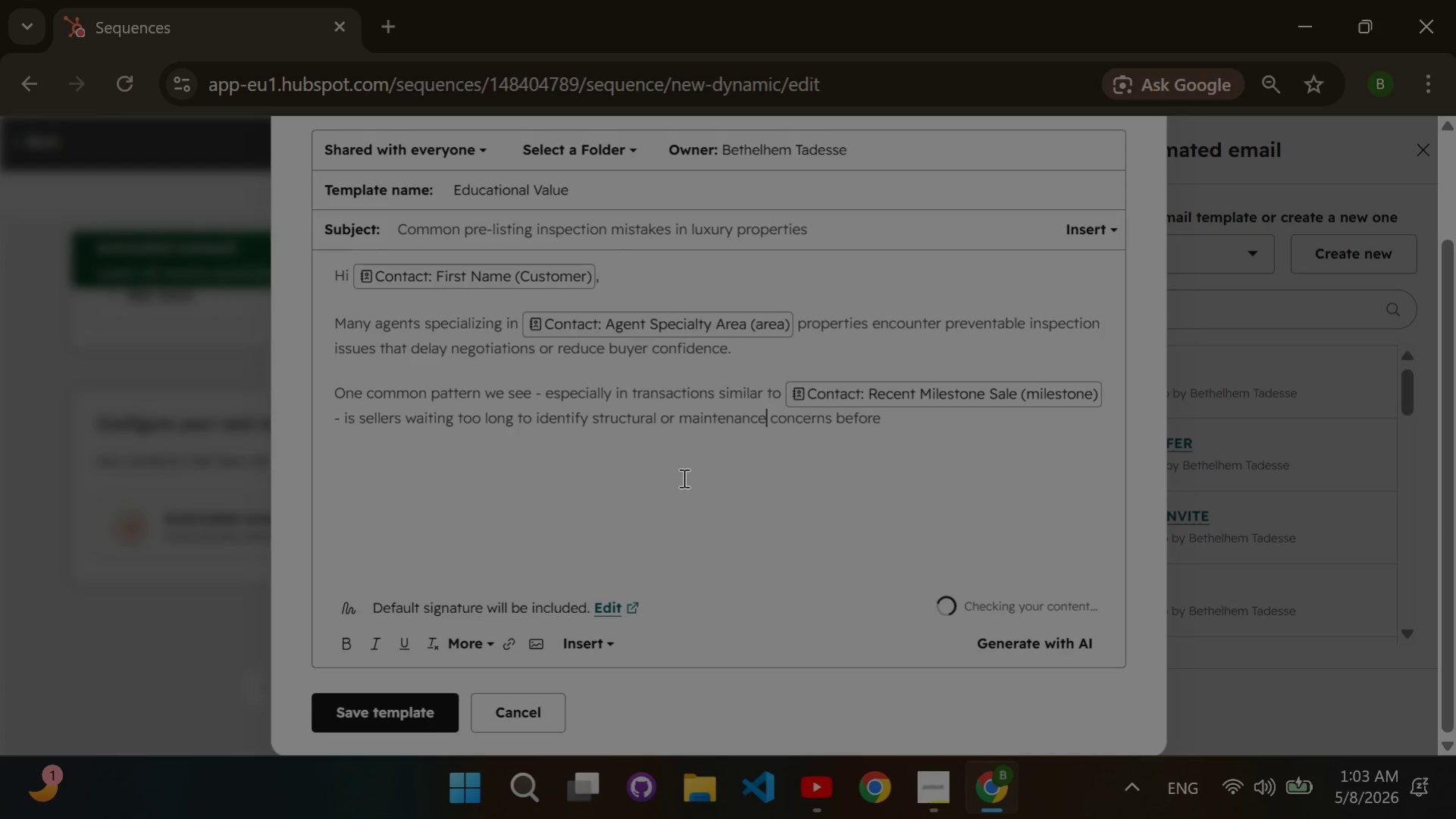 
key(ArrowRight)
 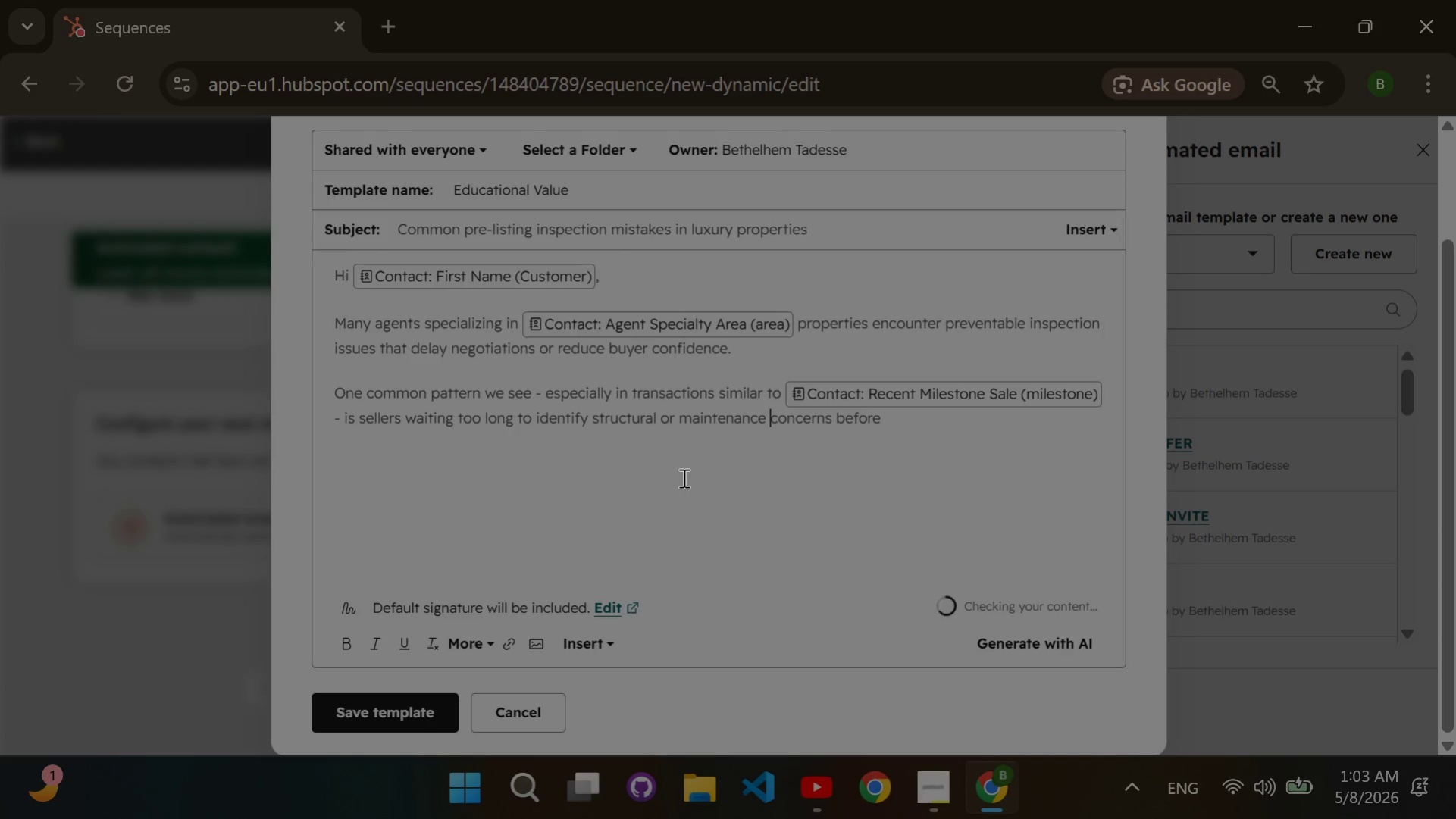 
key(ArrowRight)
 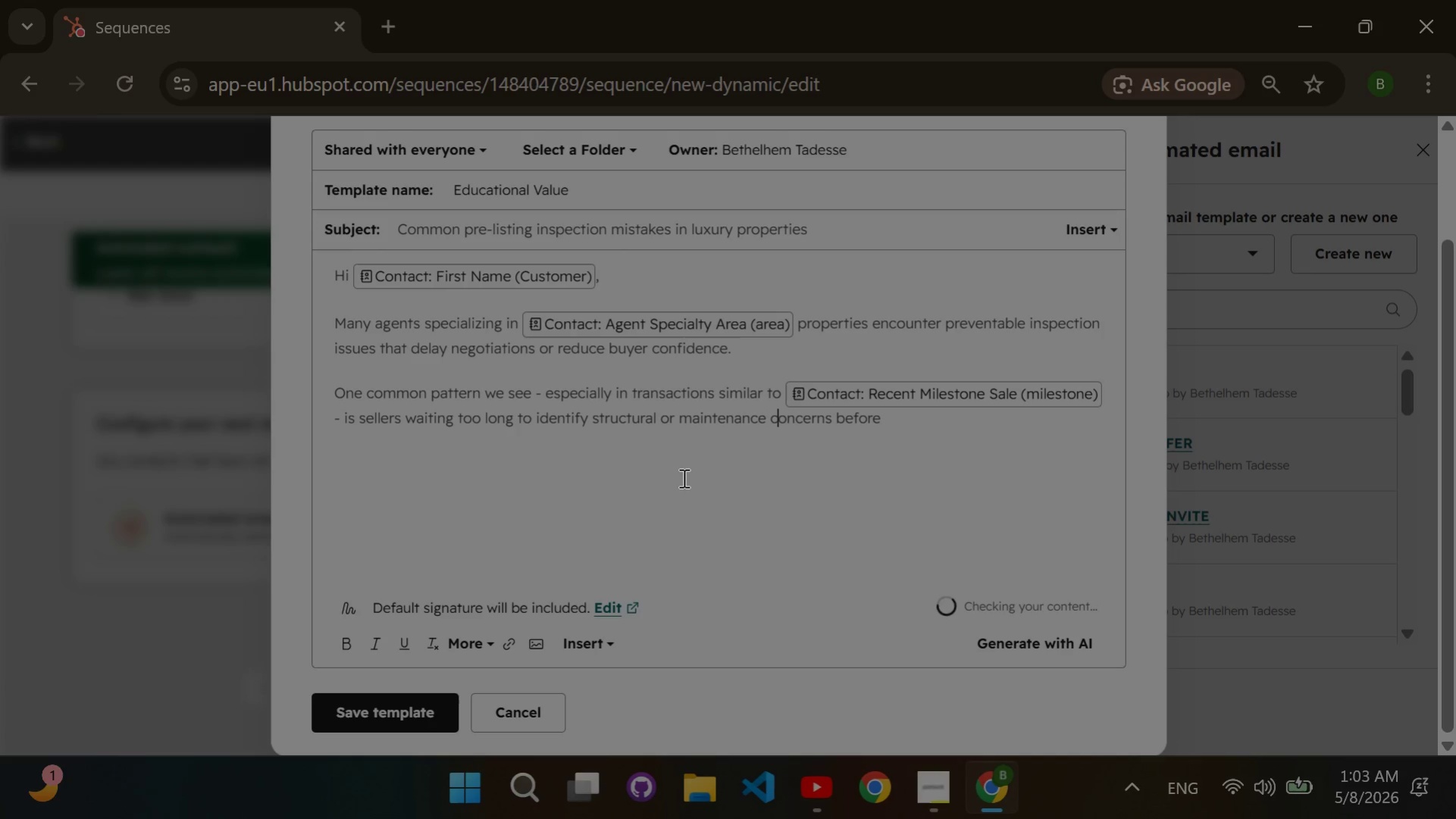 
hold_key(key=ArrowRight, duration=1.0)
 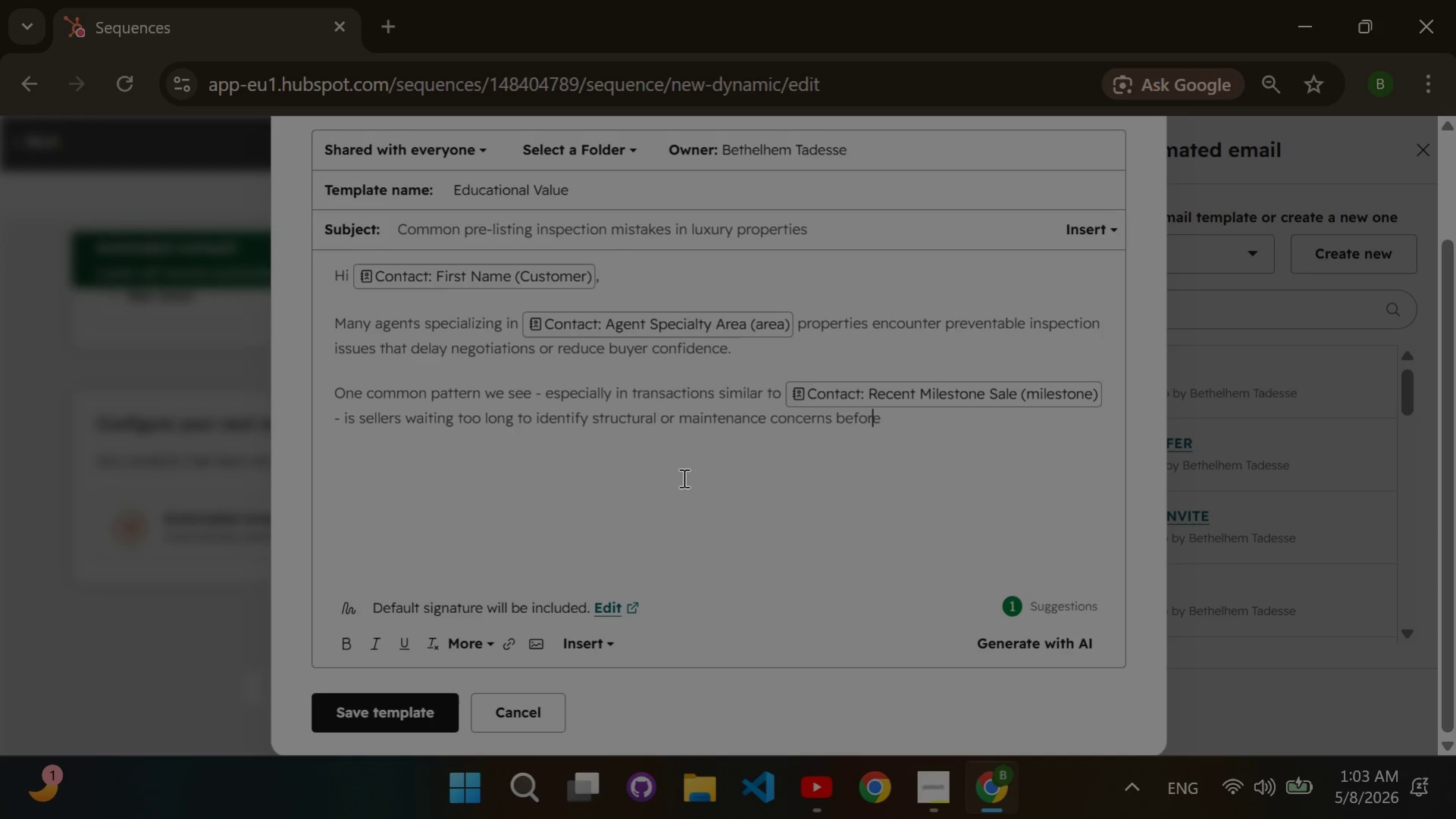 
key(ArrowRight)
 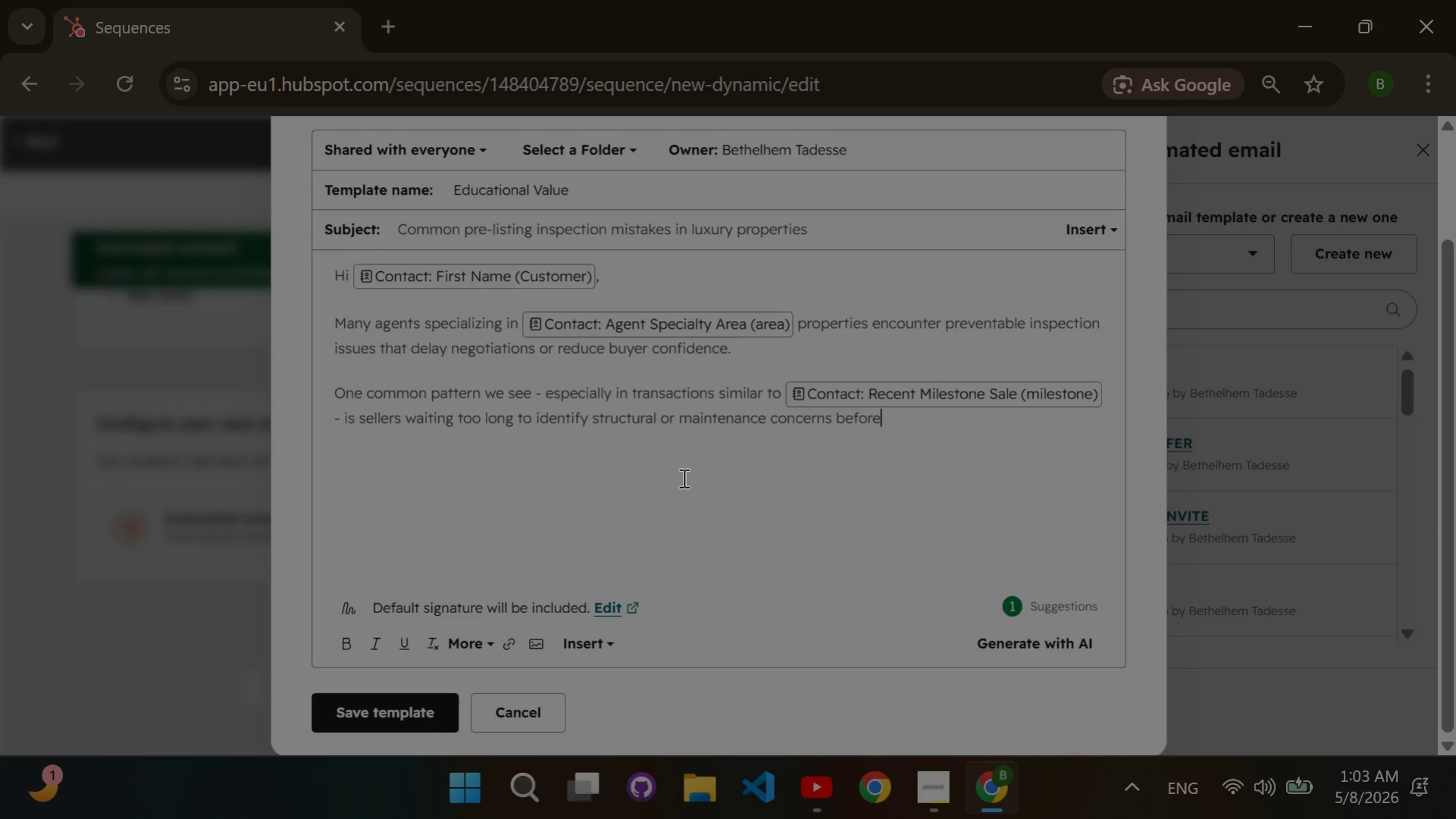 
key(ArrowRight)
 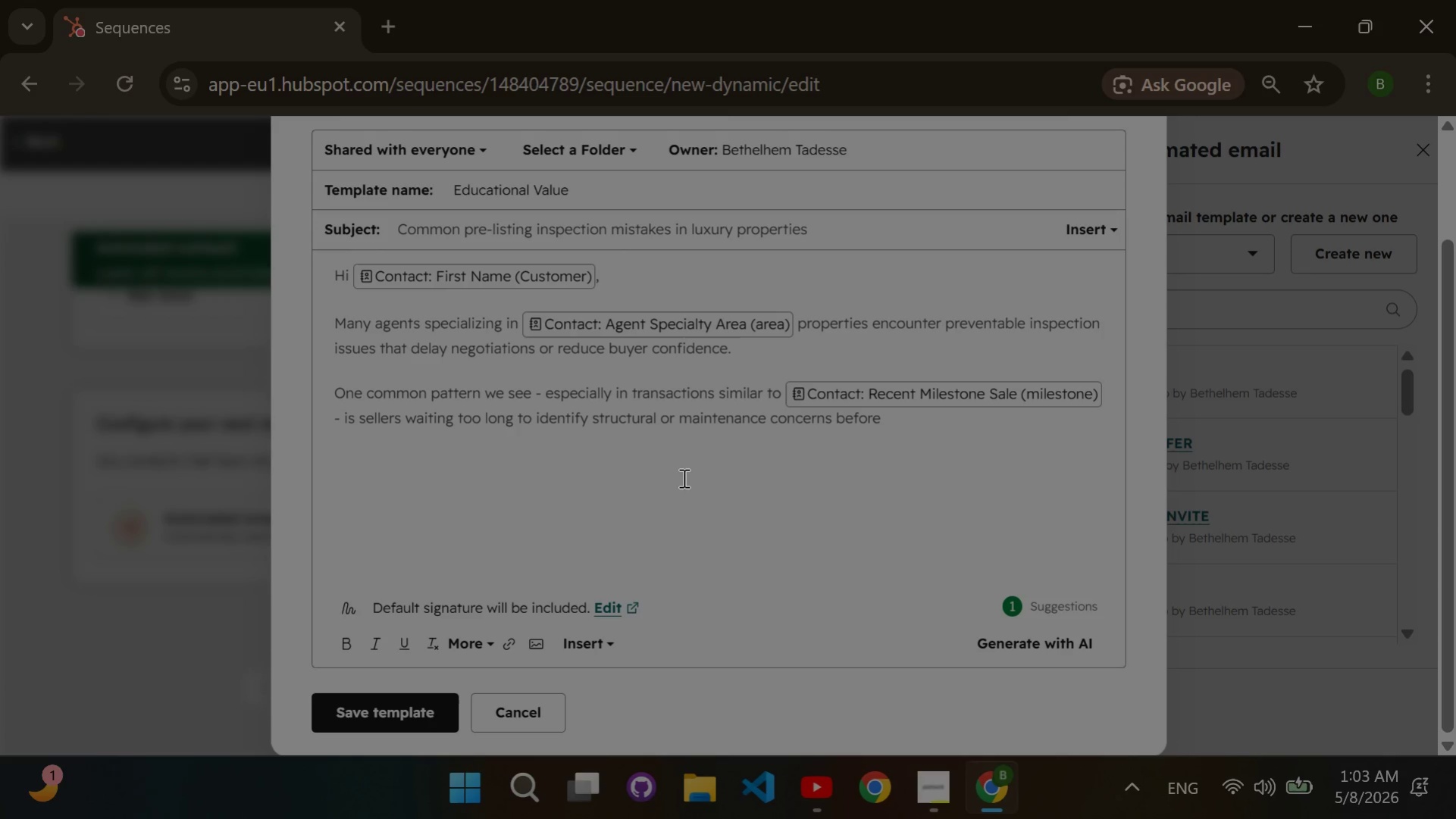 
key(Space)
 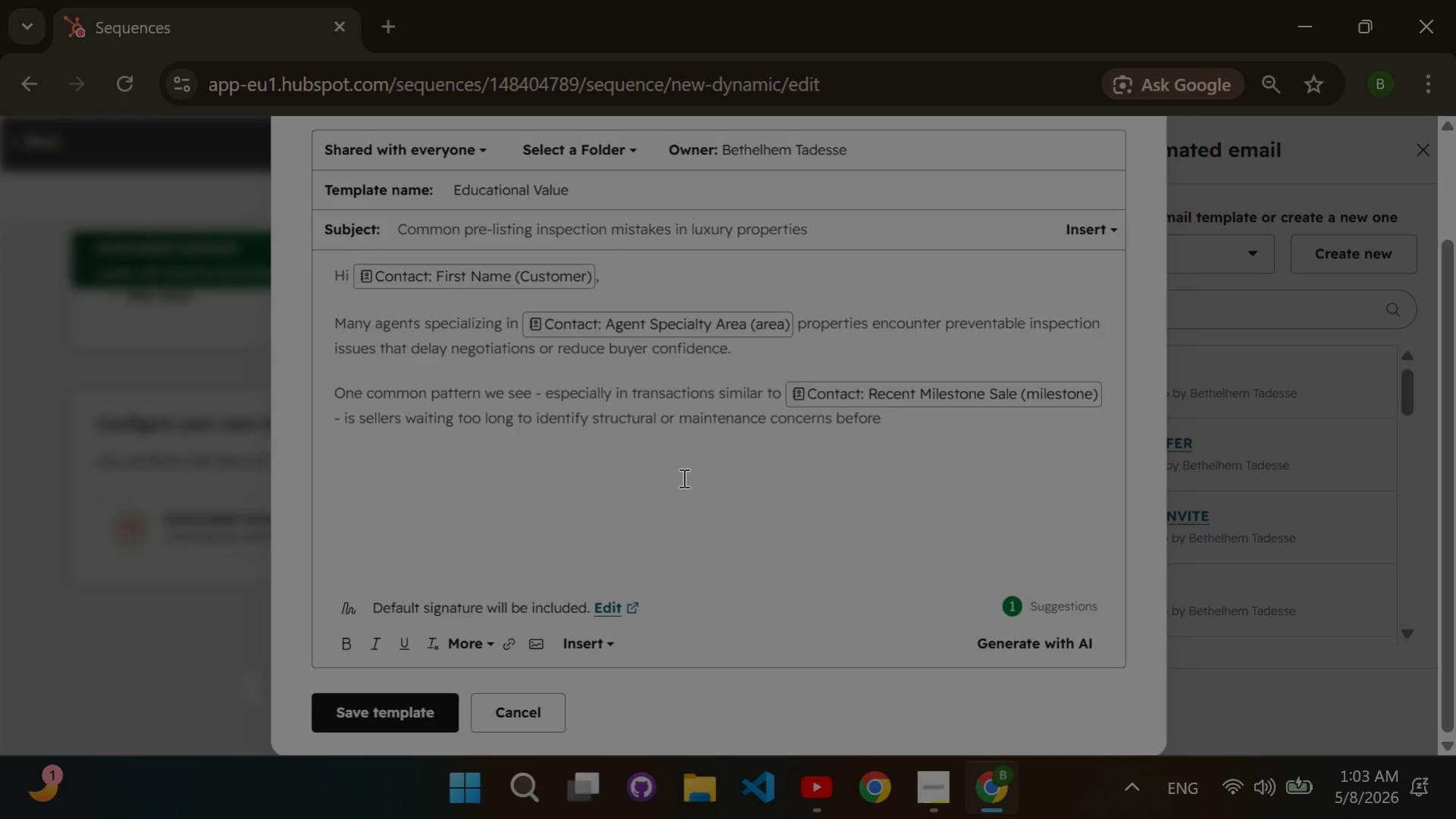 
wait(7.34)
 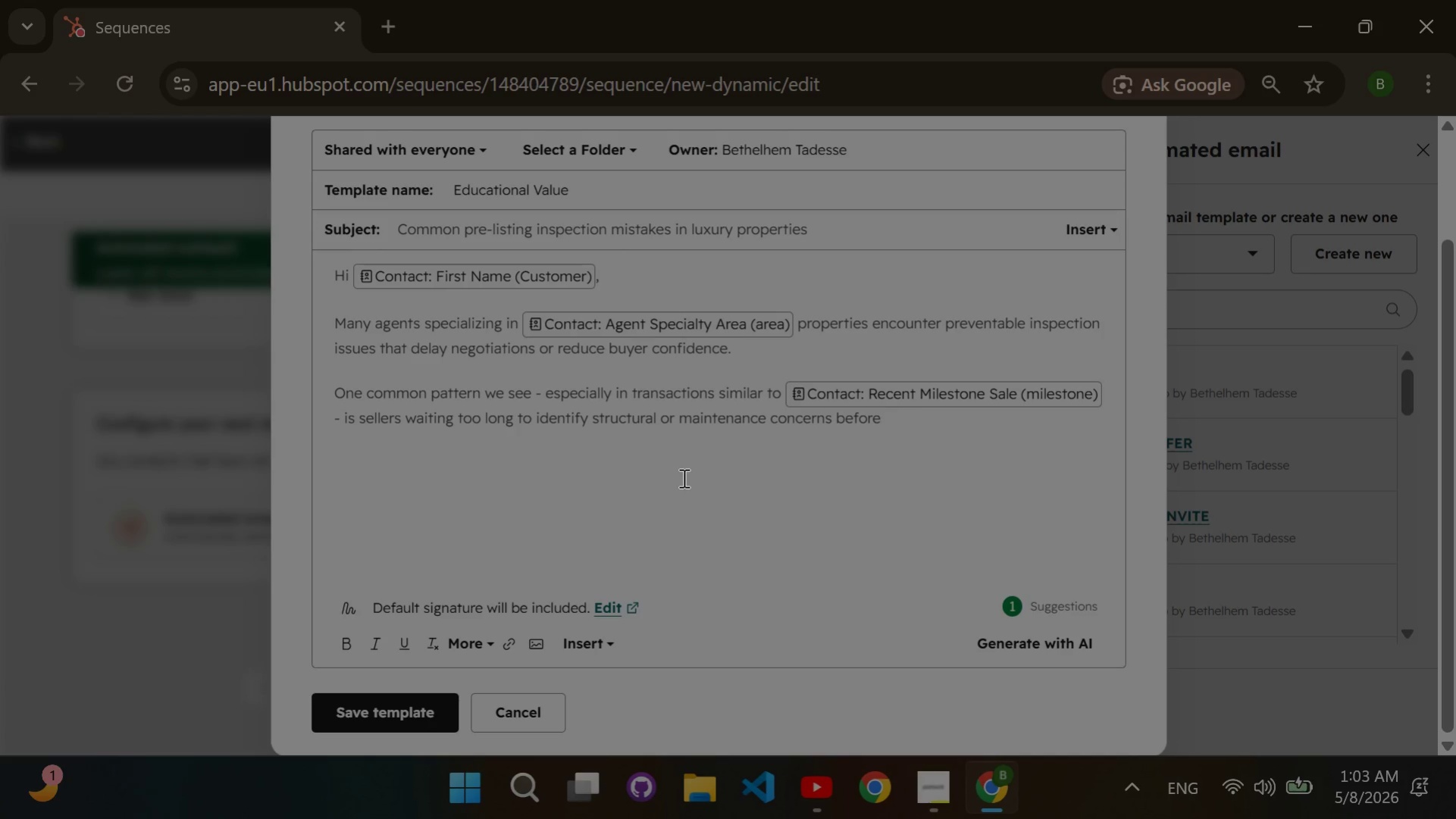 
type(listing.)
 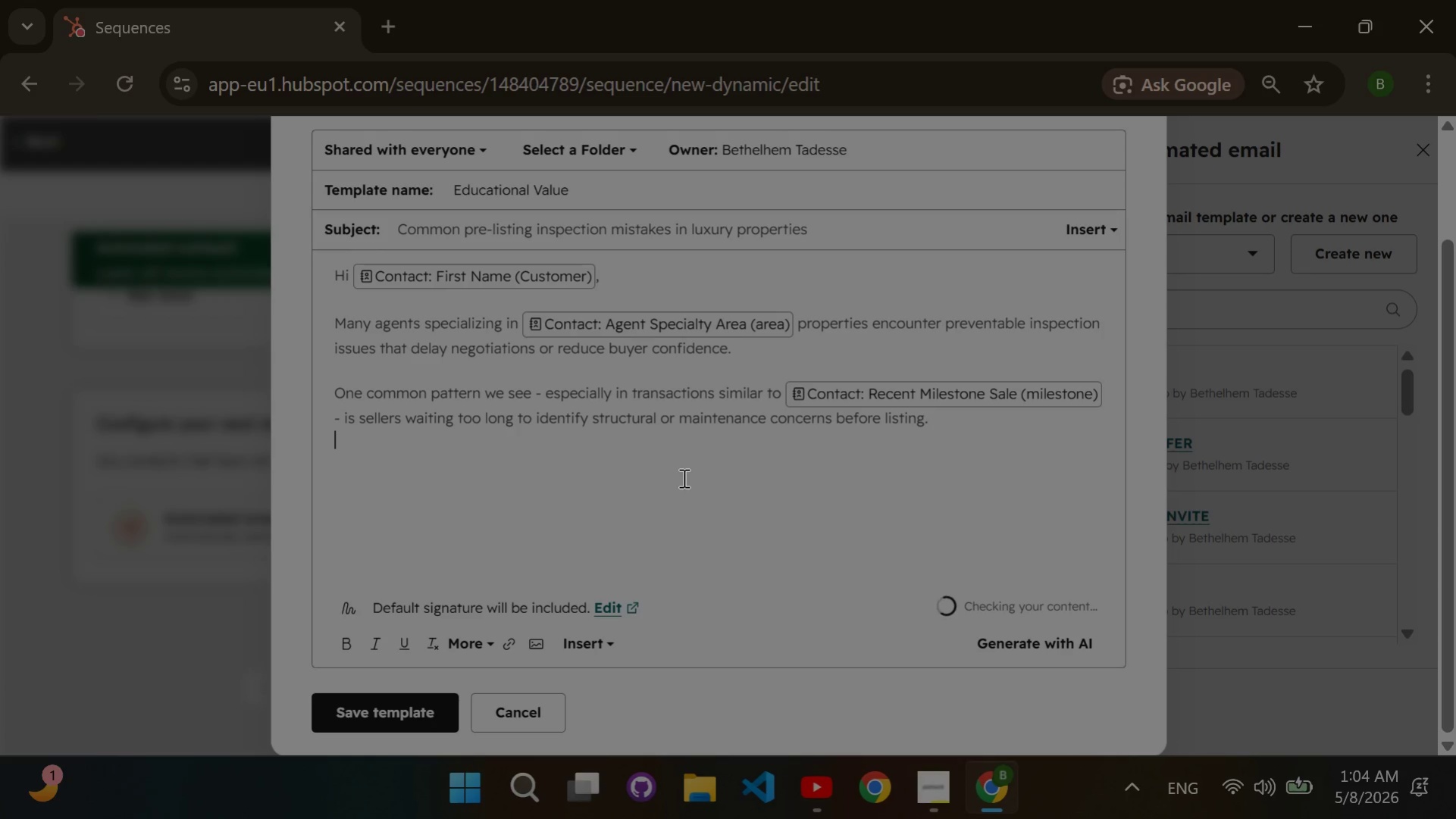 
key(Enter)
 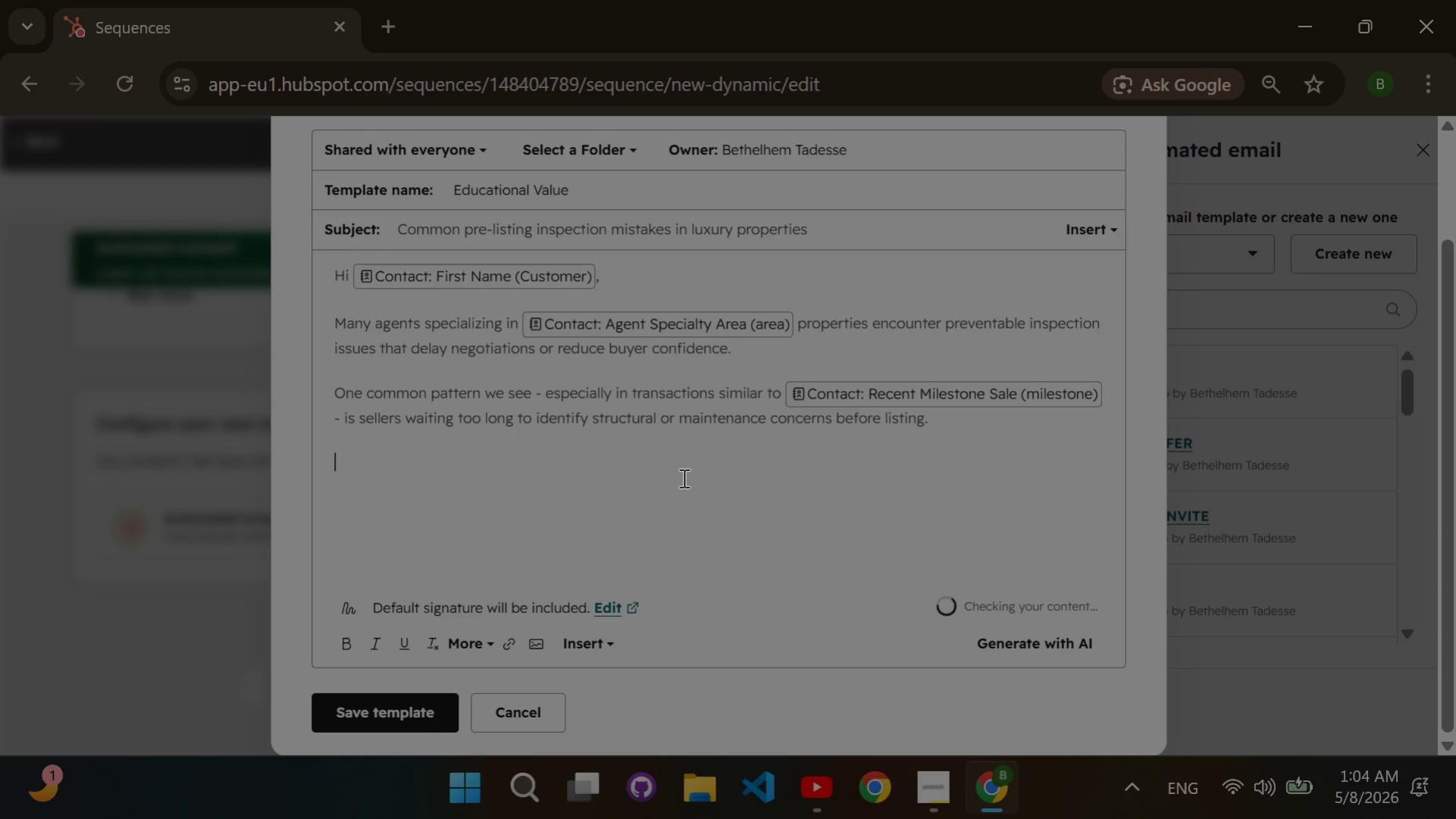 
key(Enter)
 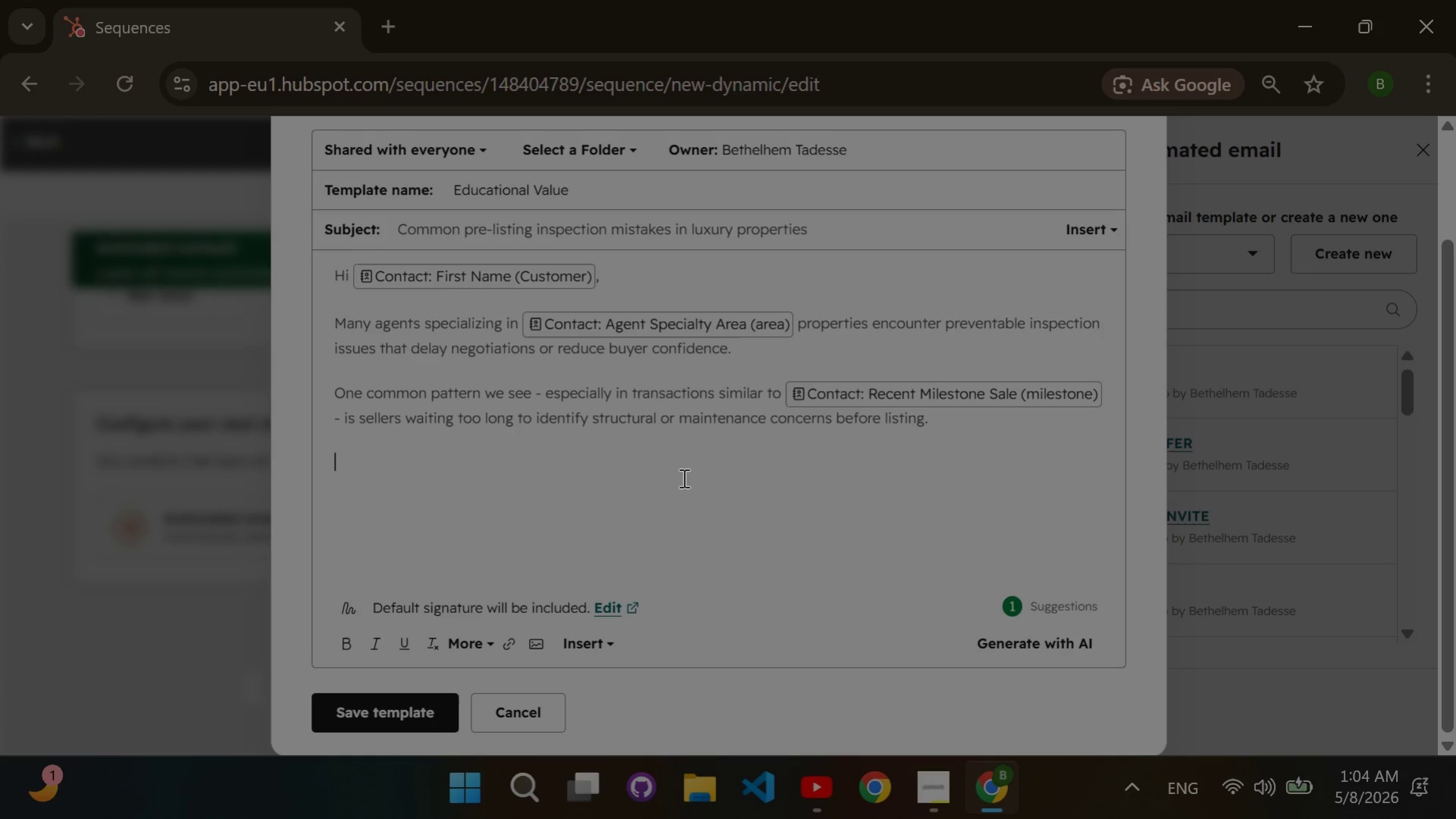 
type(At Apex Peak Inspections, we help agents at )
 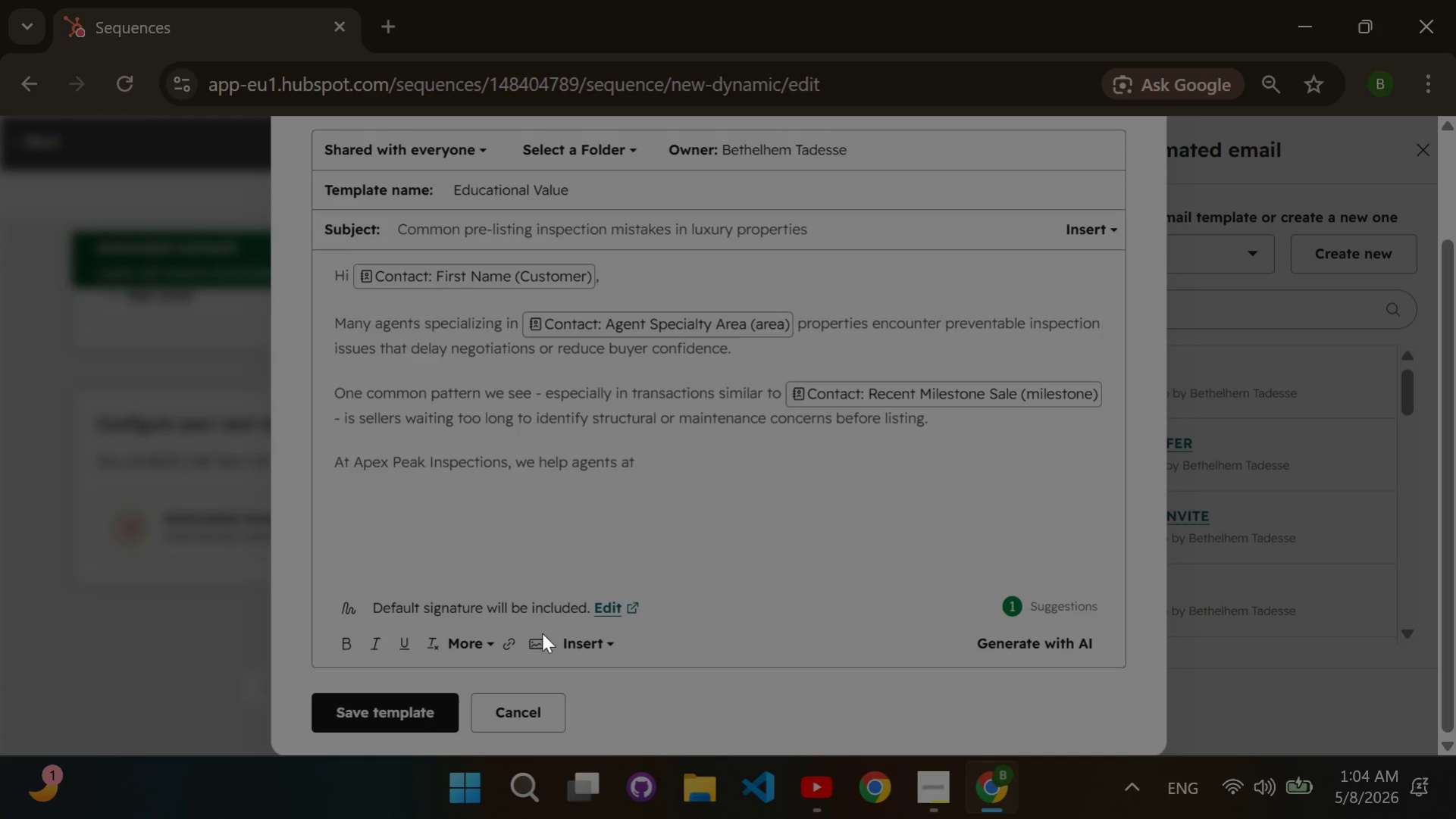 
left_click([574, 642])
 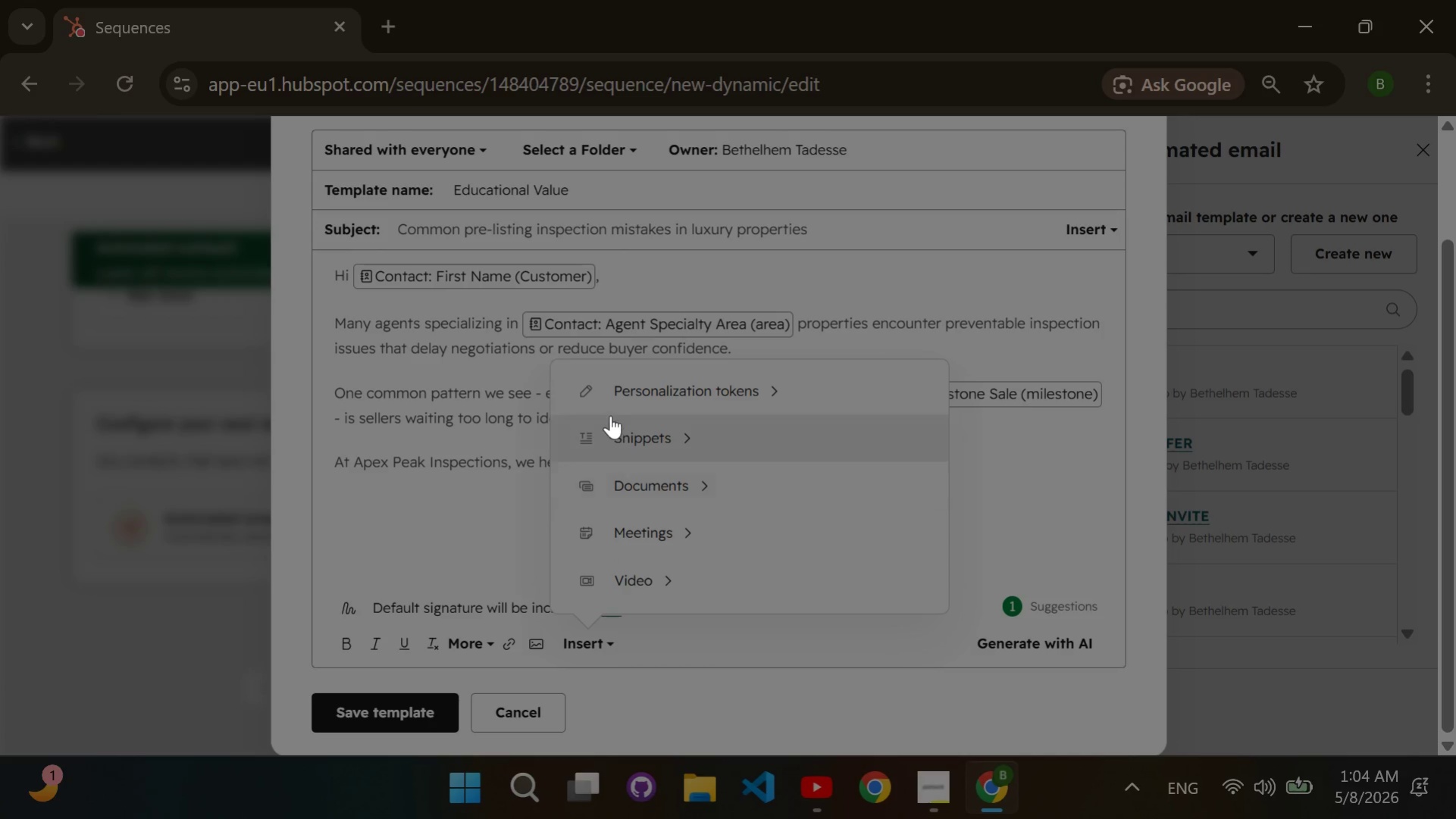 
left_click([612, 408])
 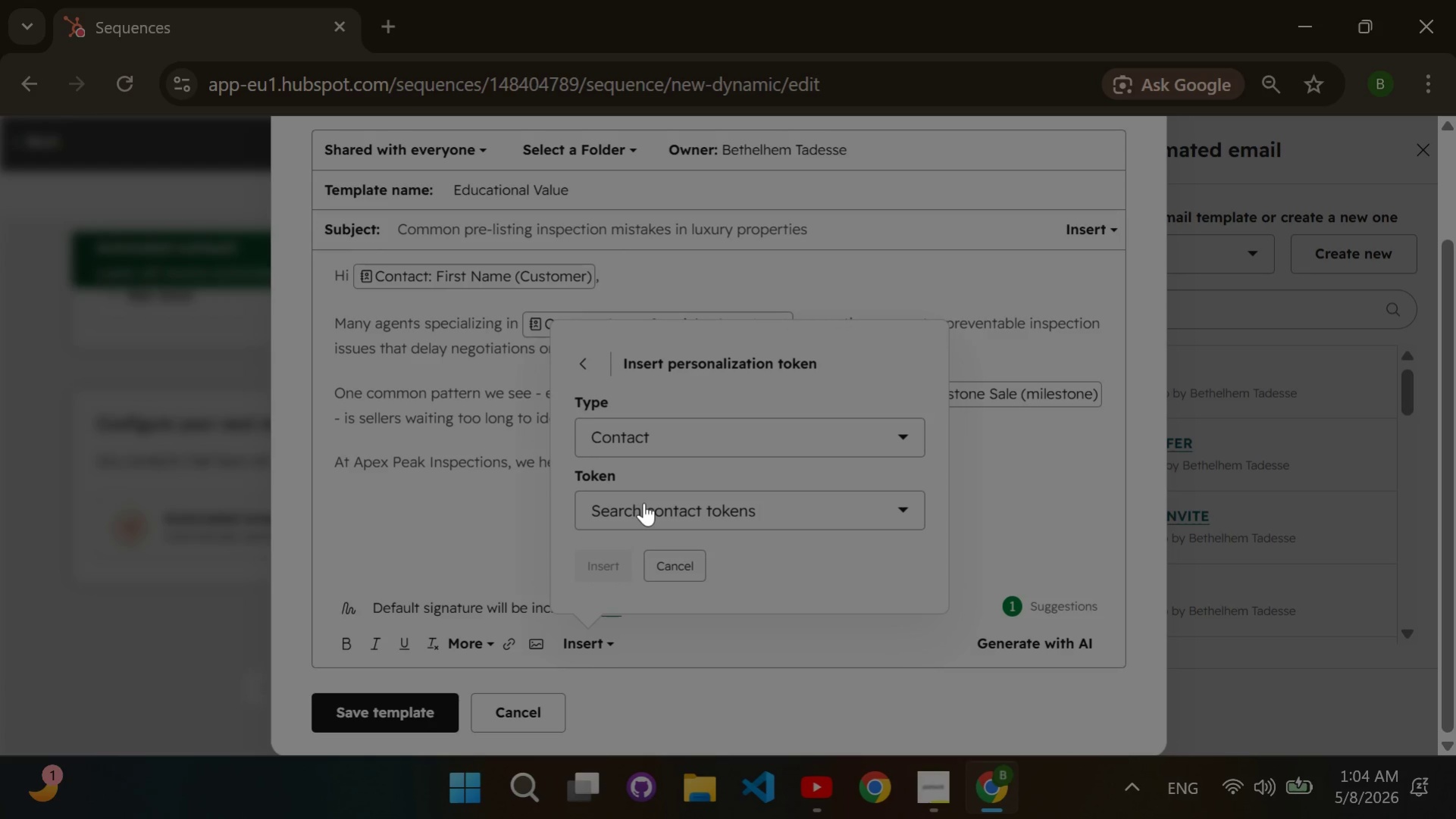 
double_click([643, 502])
 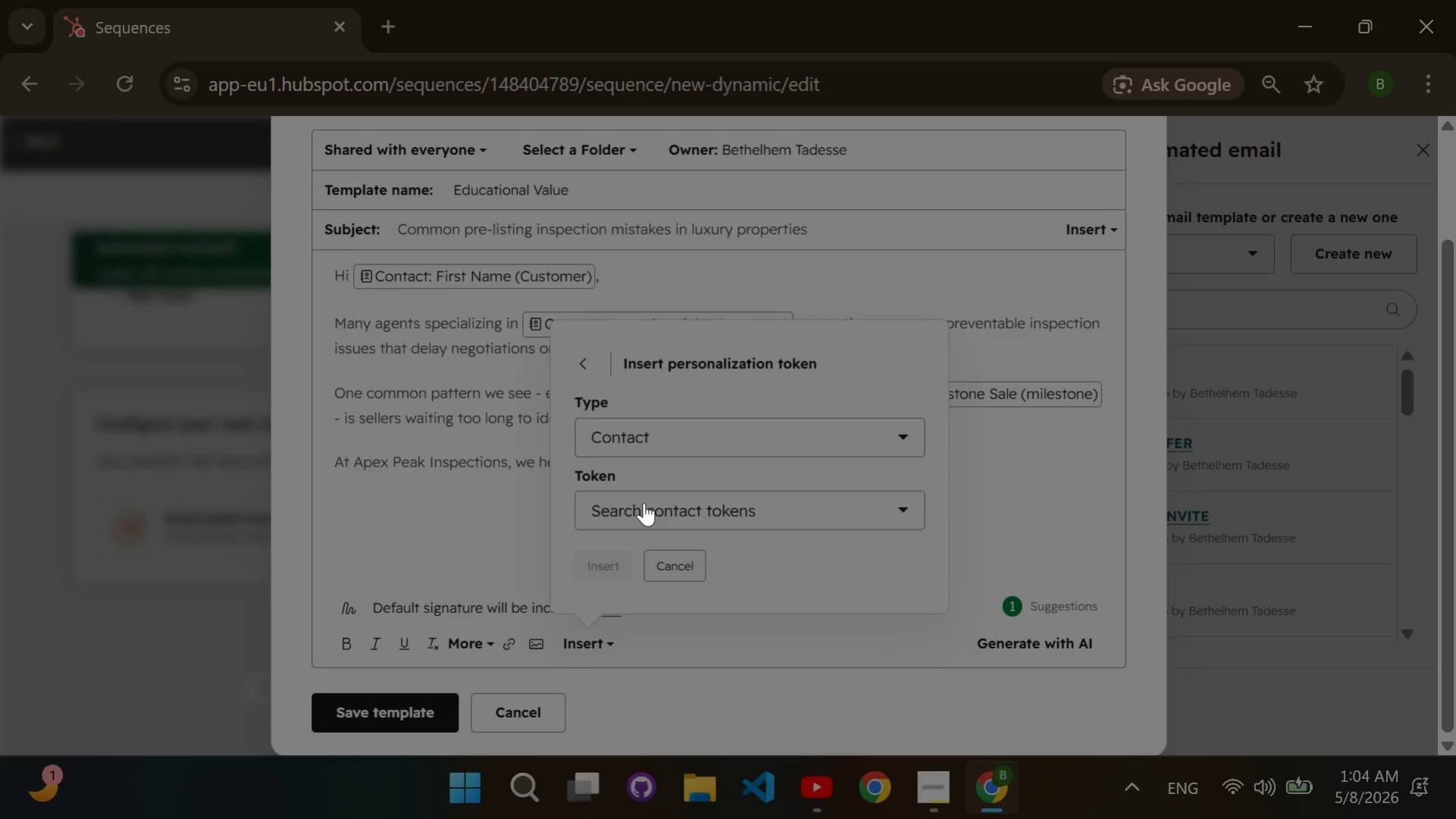 
wait(7.22)
 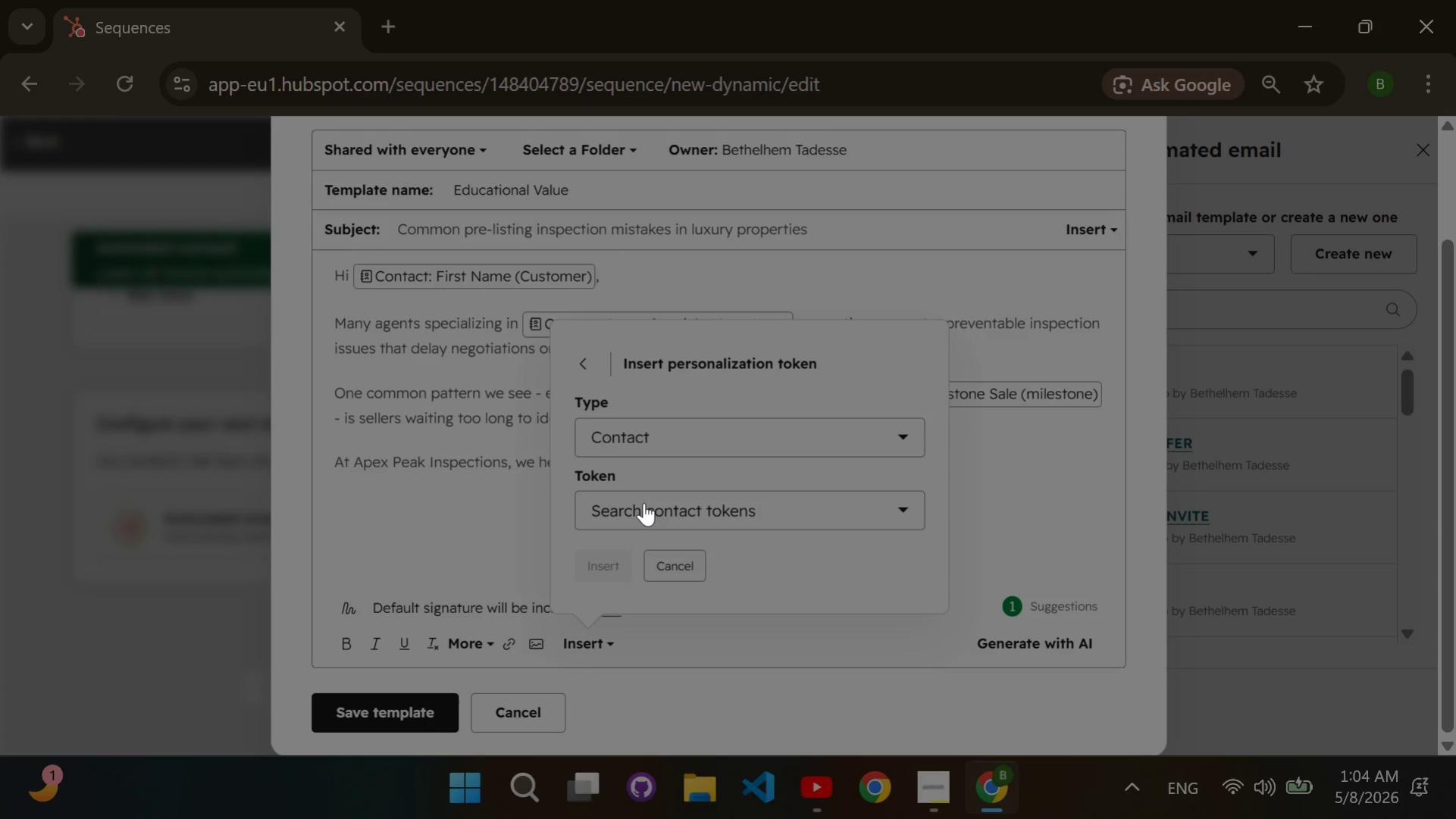 
left_click([643, 502])
 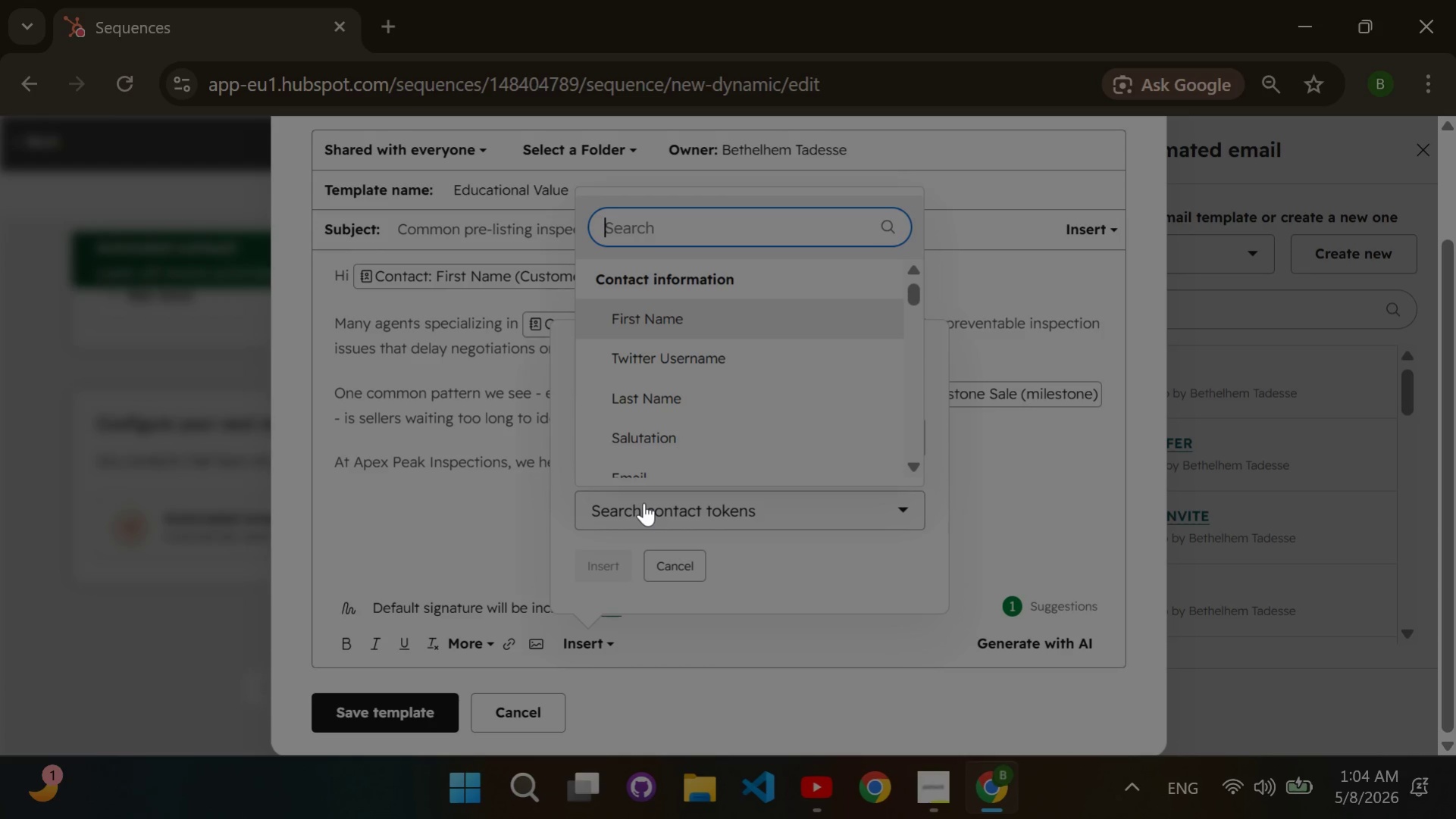 
type(bro)
 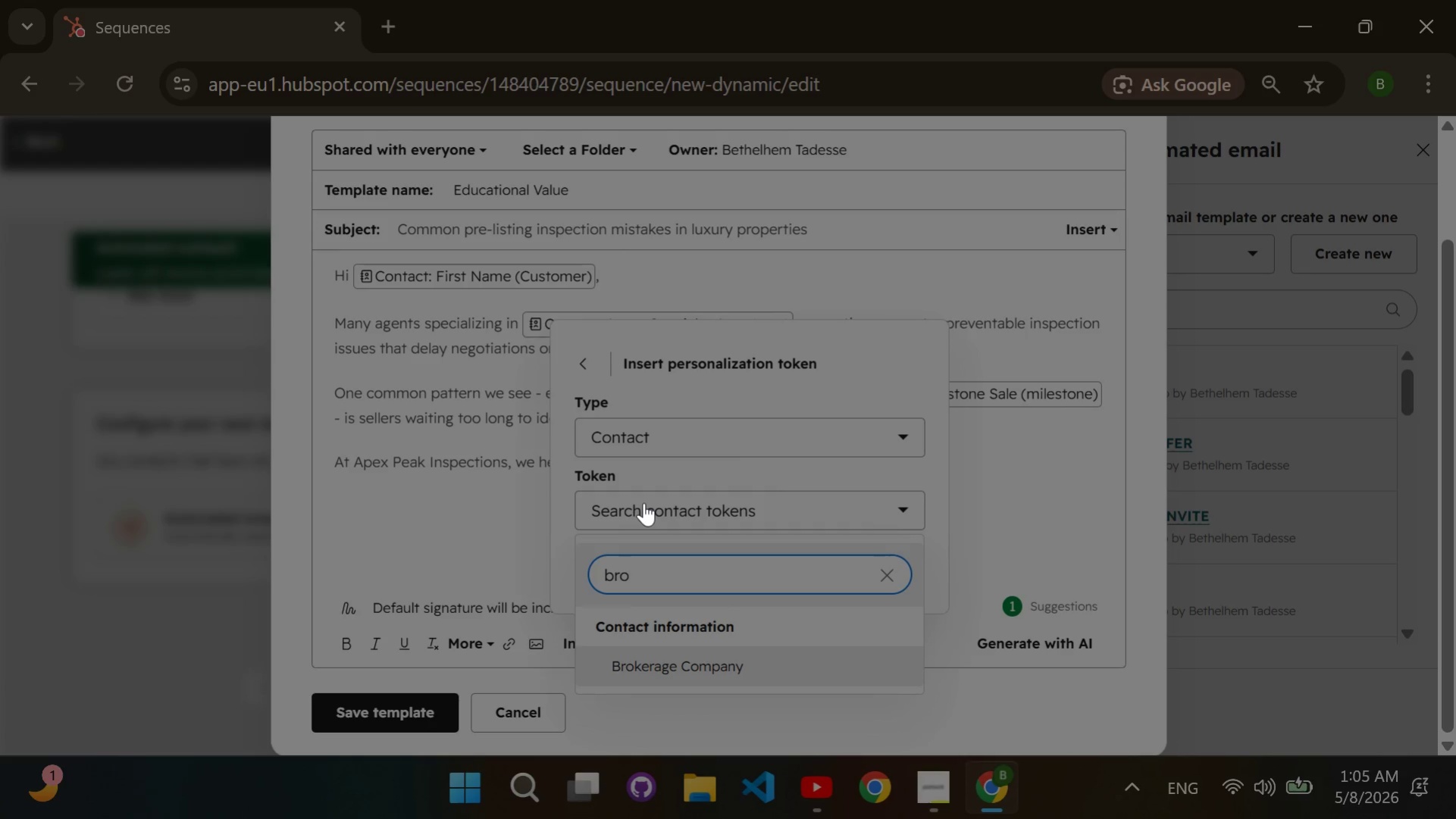 
wait(13.66)
 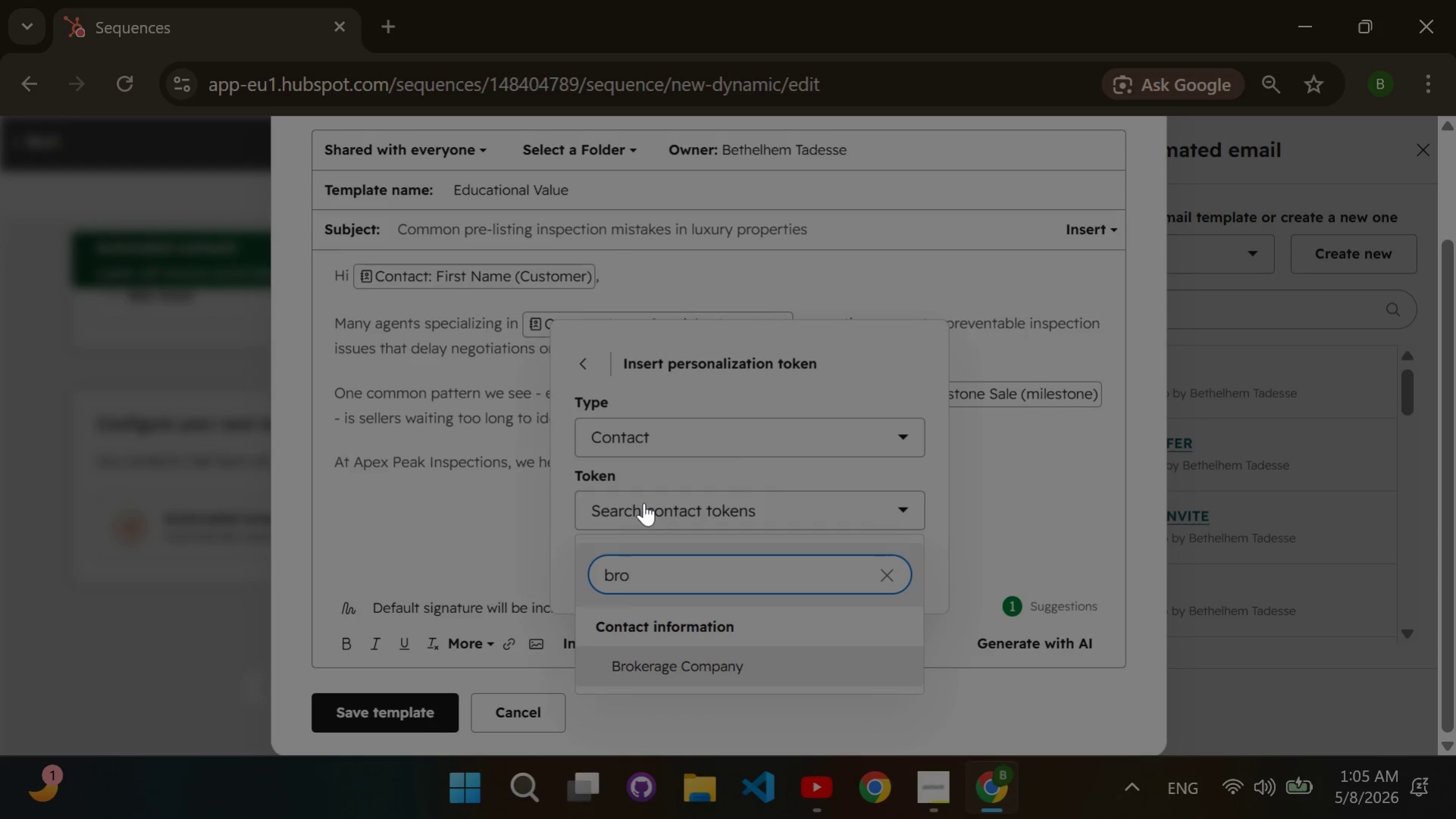 
type(kerage com)
 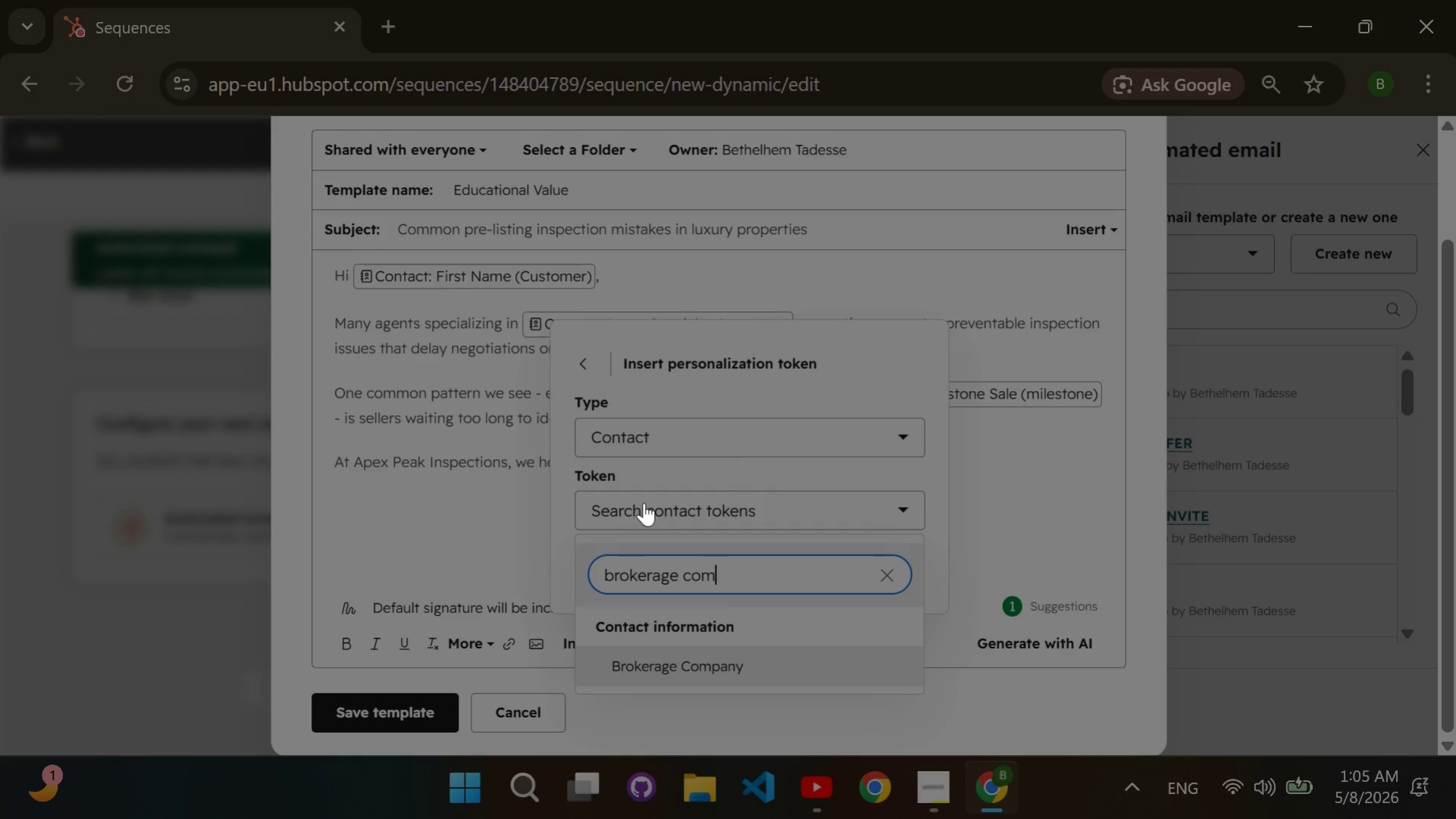 
key(Enter)
 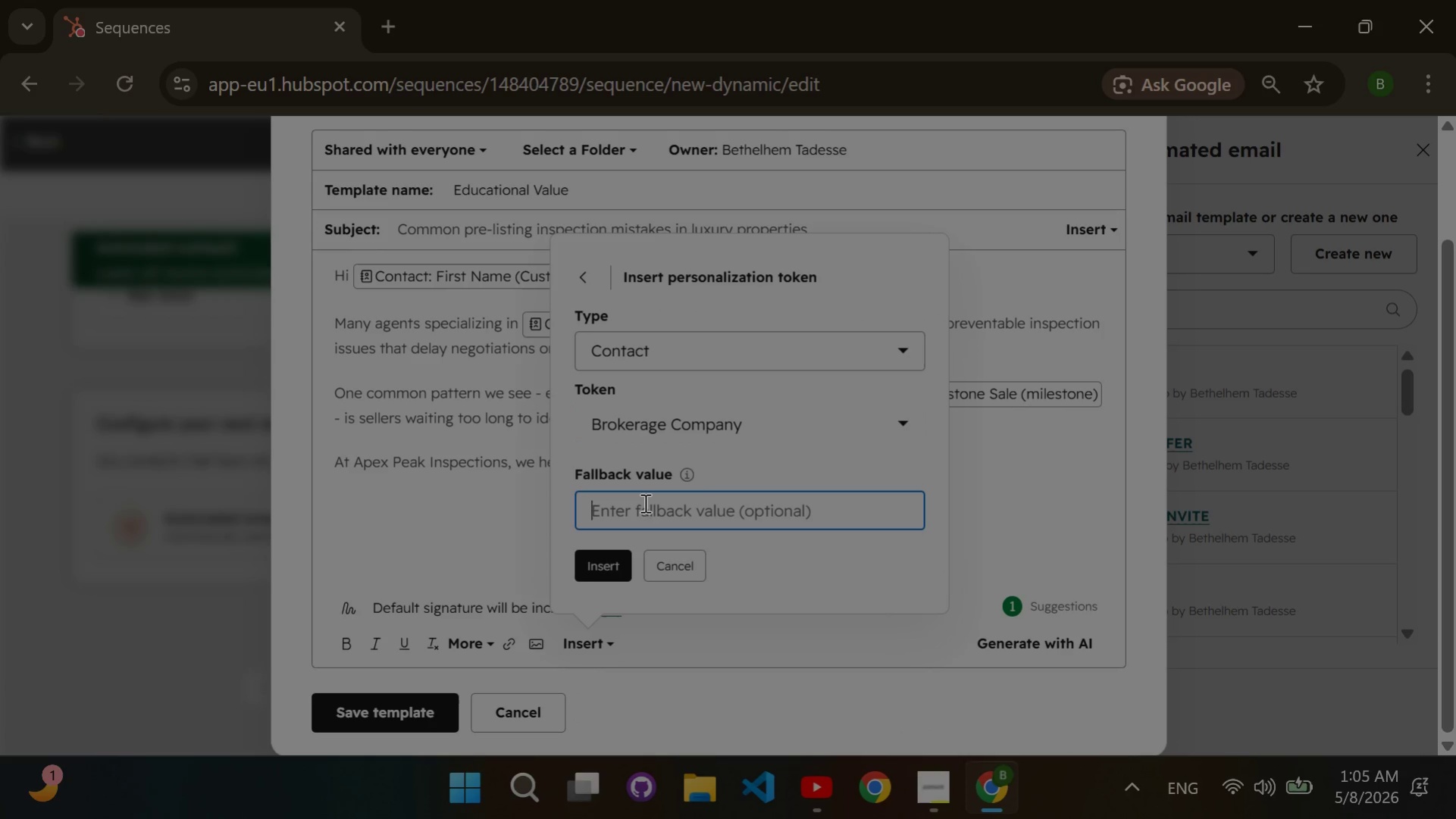 
double_click([643, 502])
 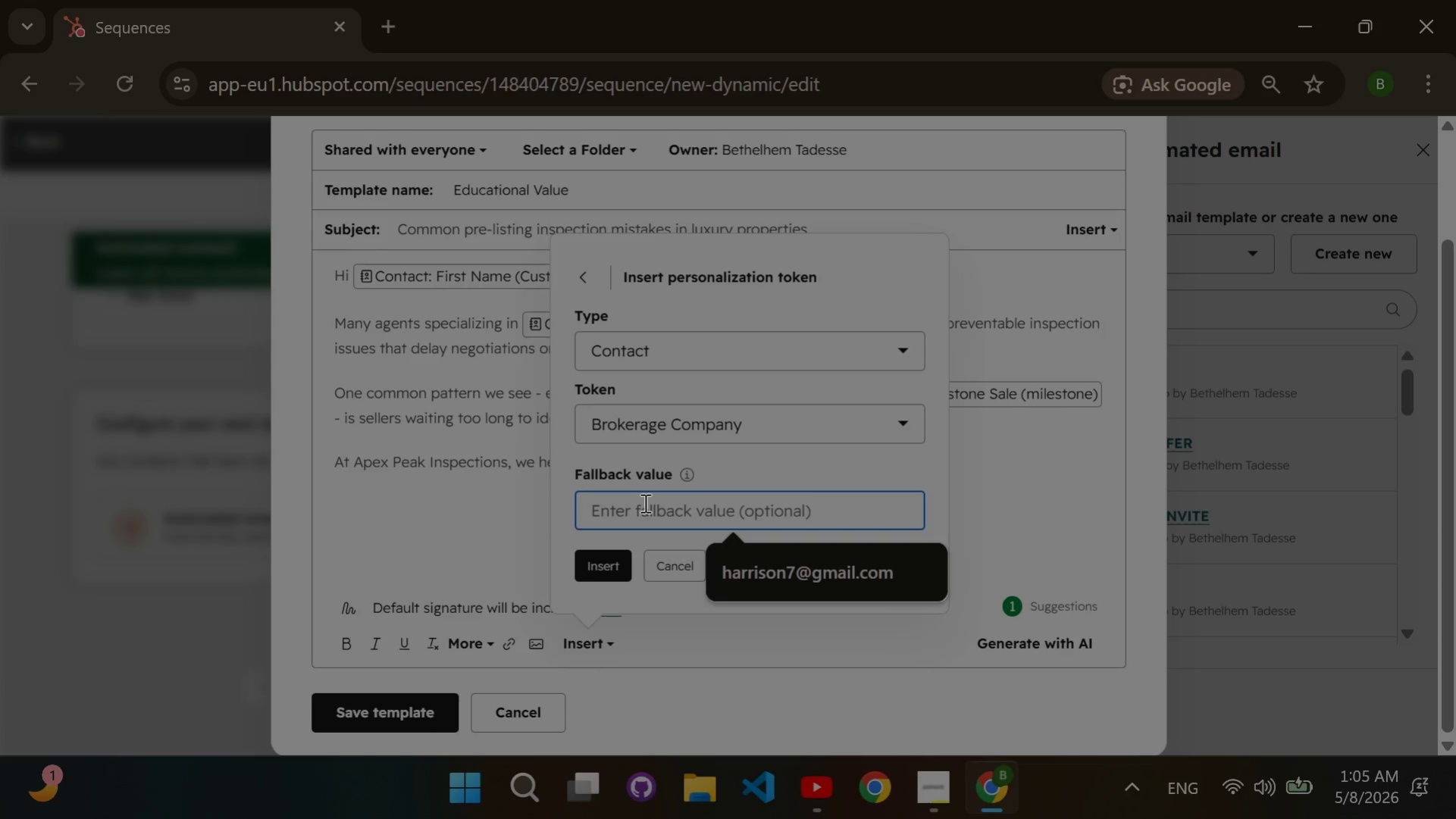 
type(company)
 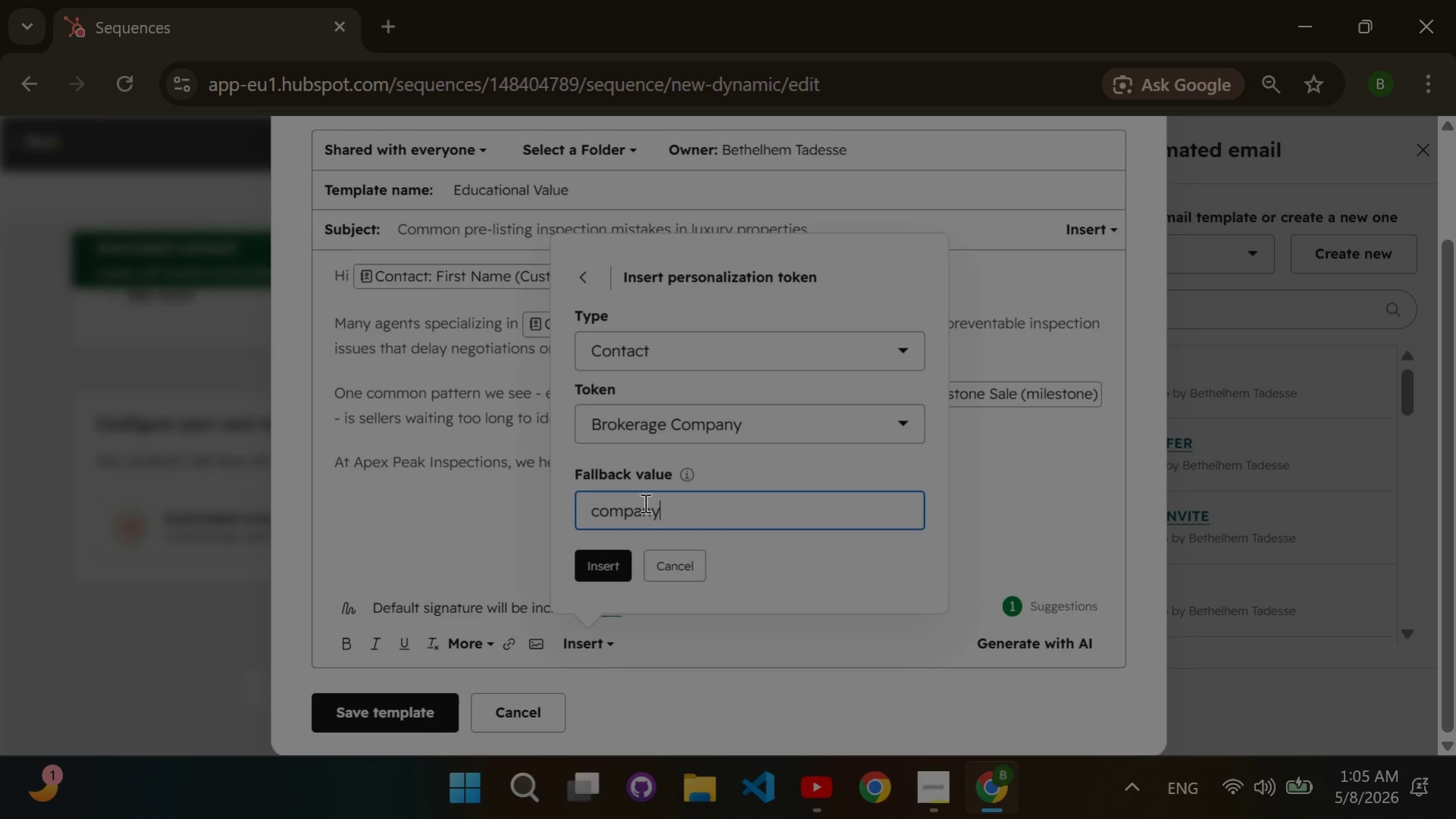 
key(Enter)
 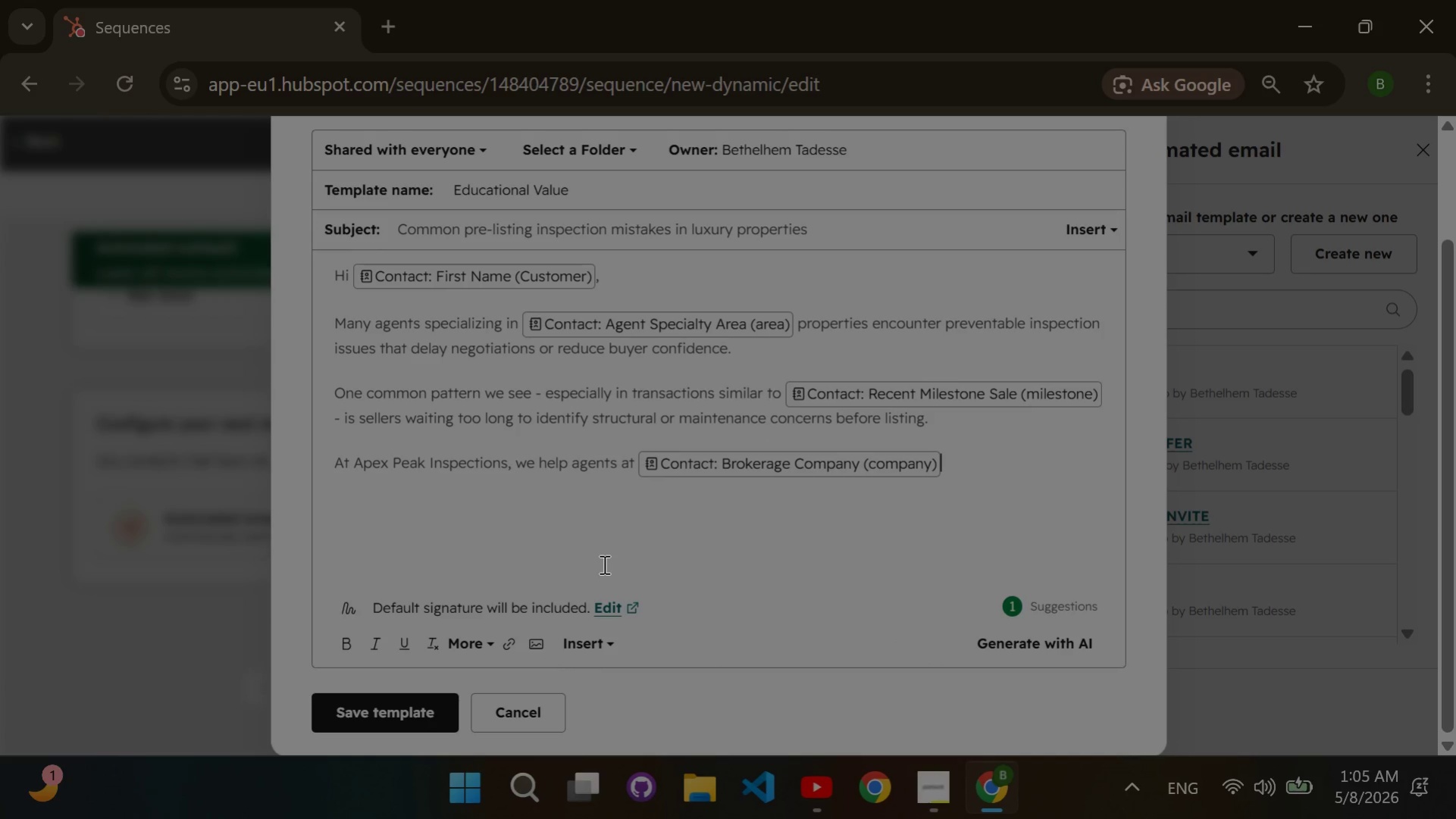 
wait(16.2)
 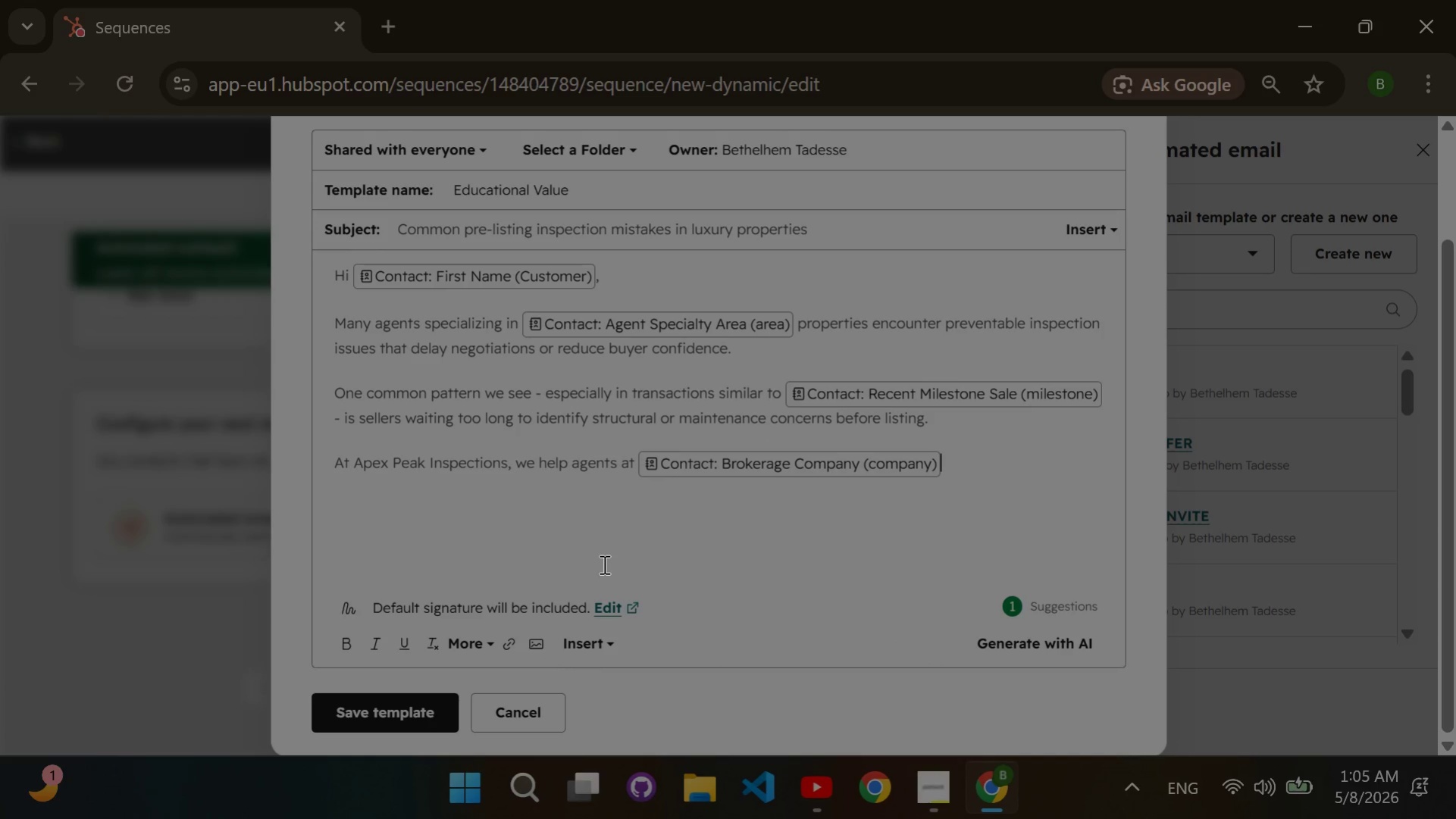 
type( prepare sellers proacriv)
 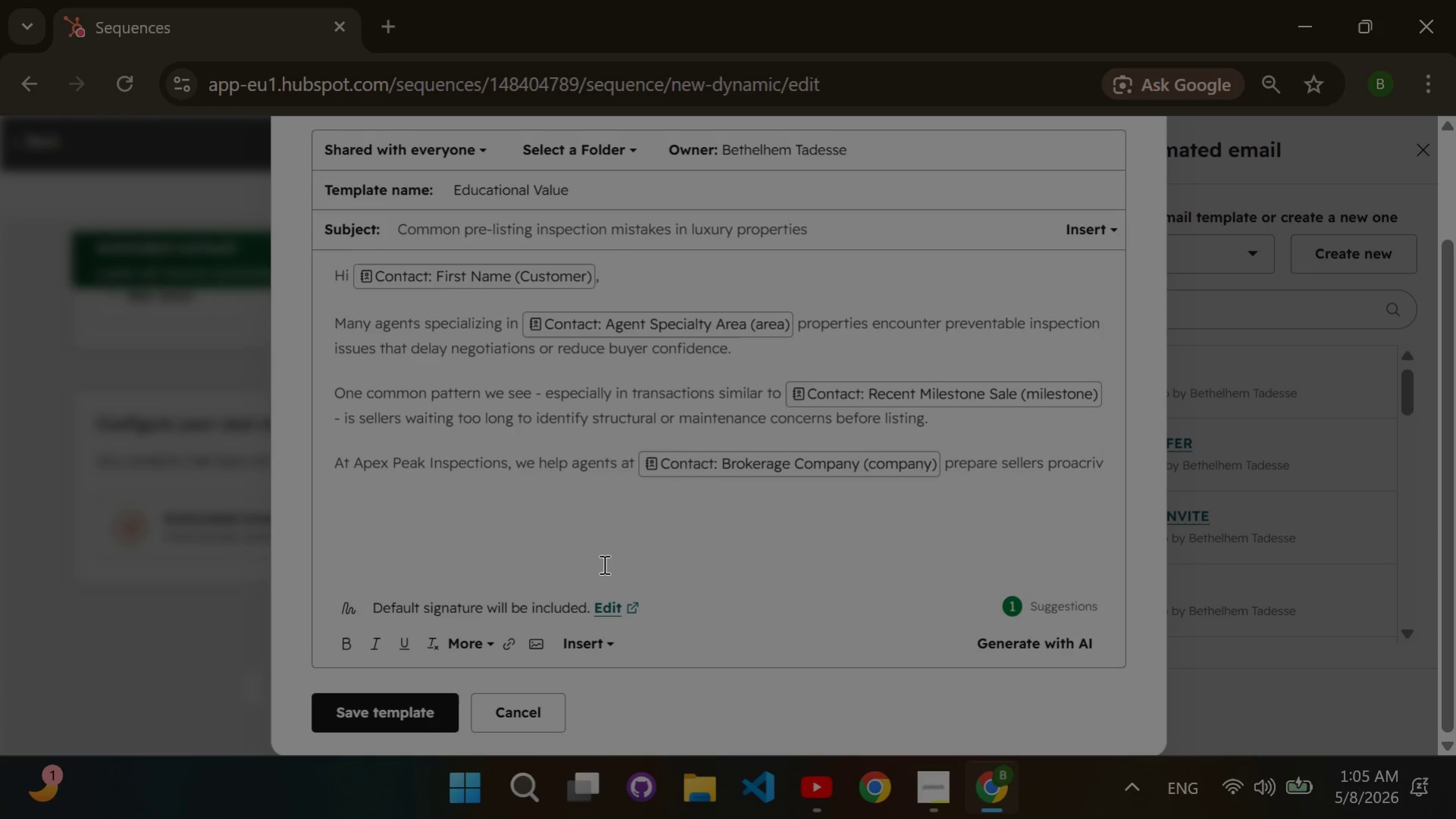 
type(ely throgh pre llisting)
 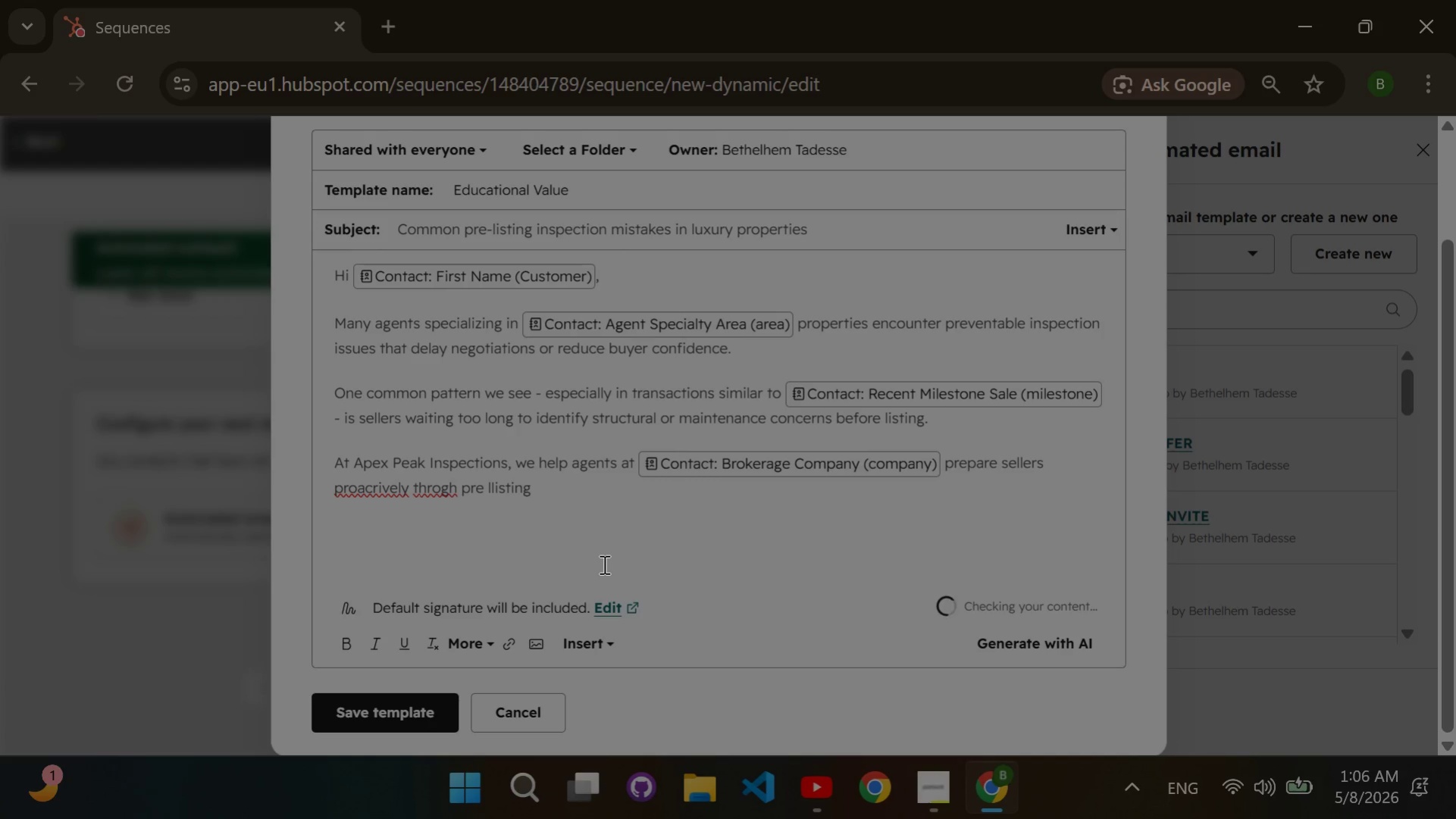 
hold_key(key=ArrowLeft, duration=1.44)
 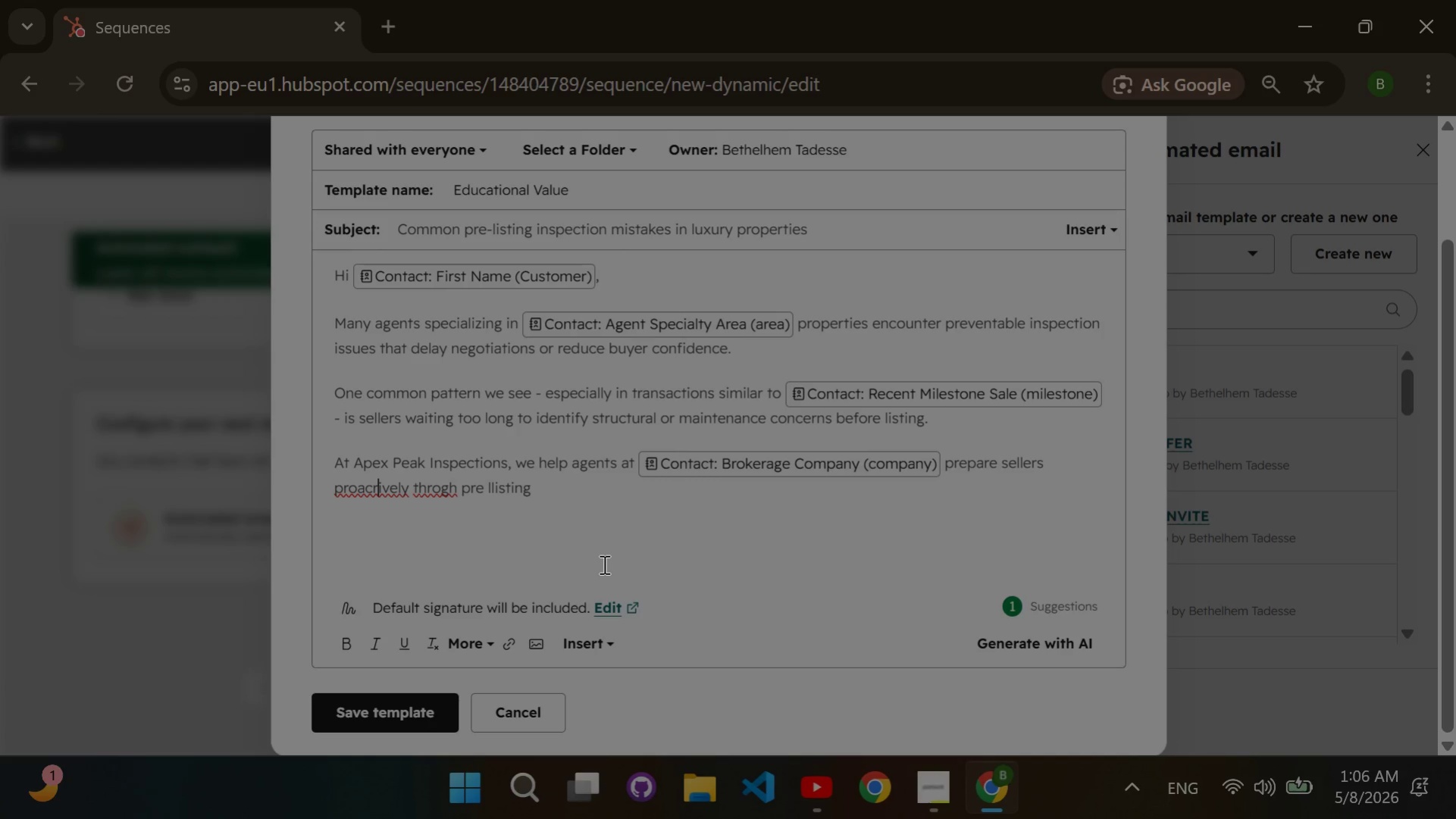 
key(ArrowLeft)
 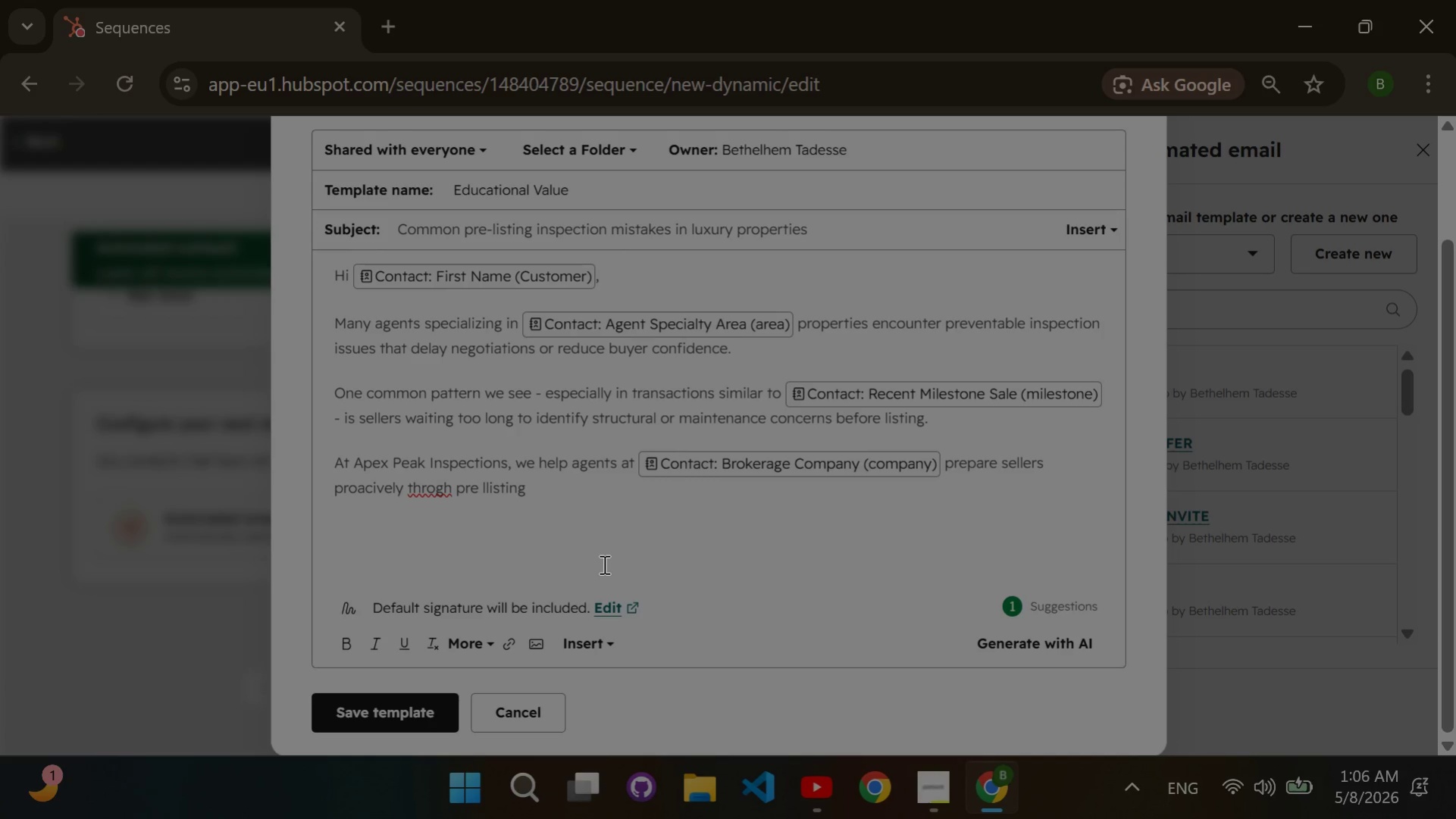 
key(Backspace)
 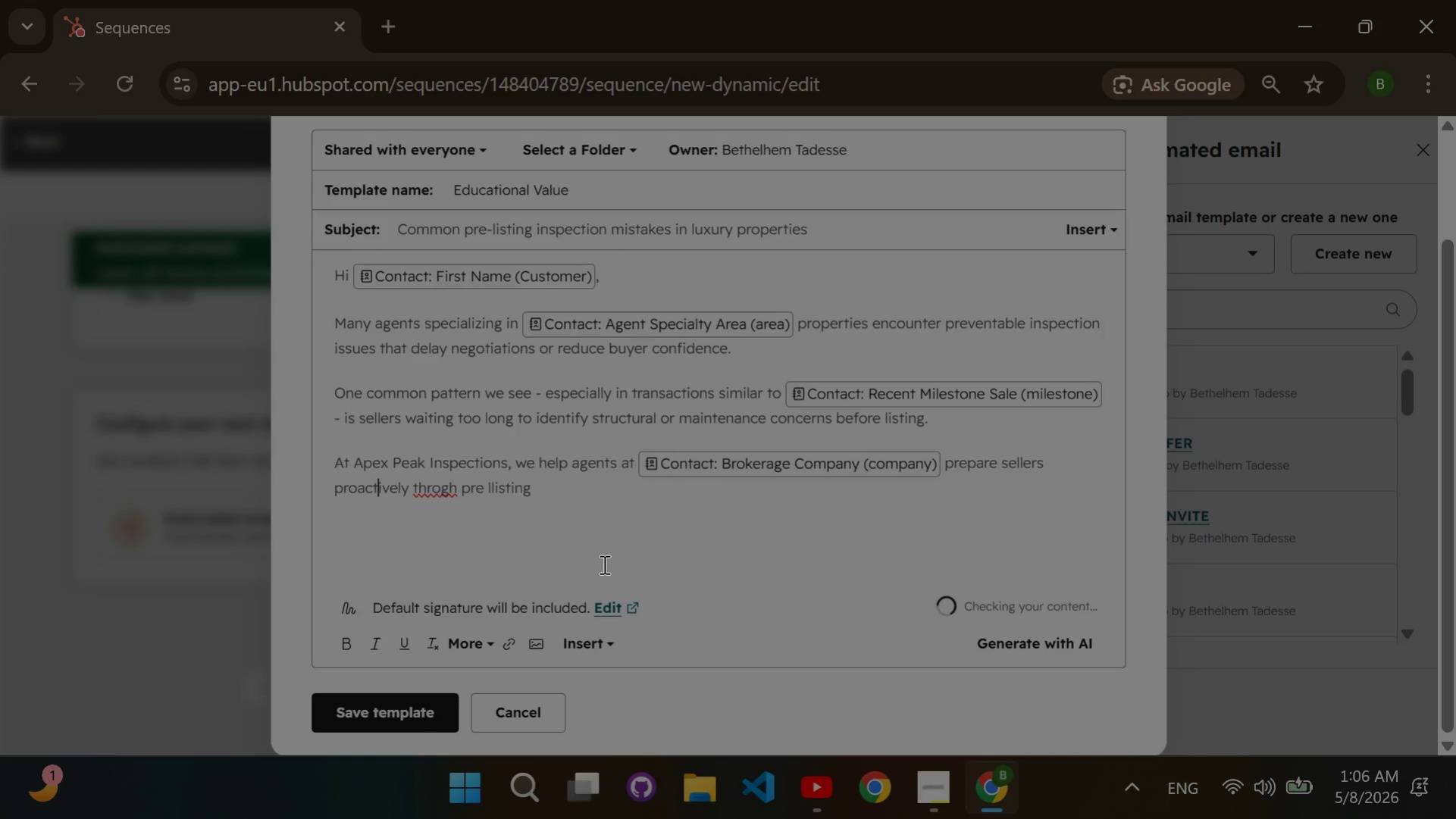 
key(T)
 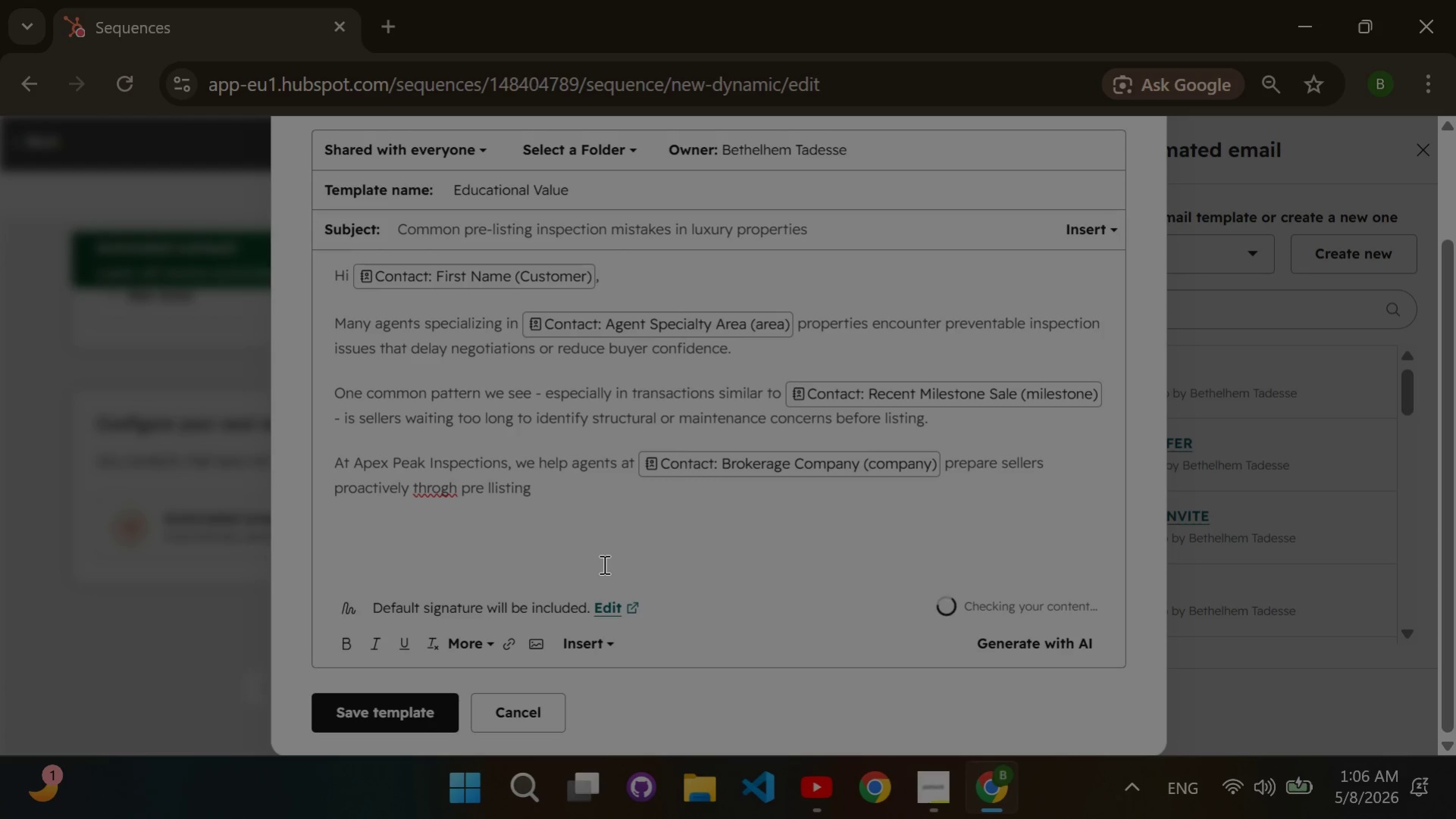 
hold_key(key=ArrowRight, duration=0.8)
 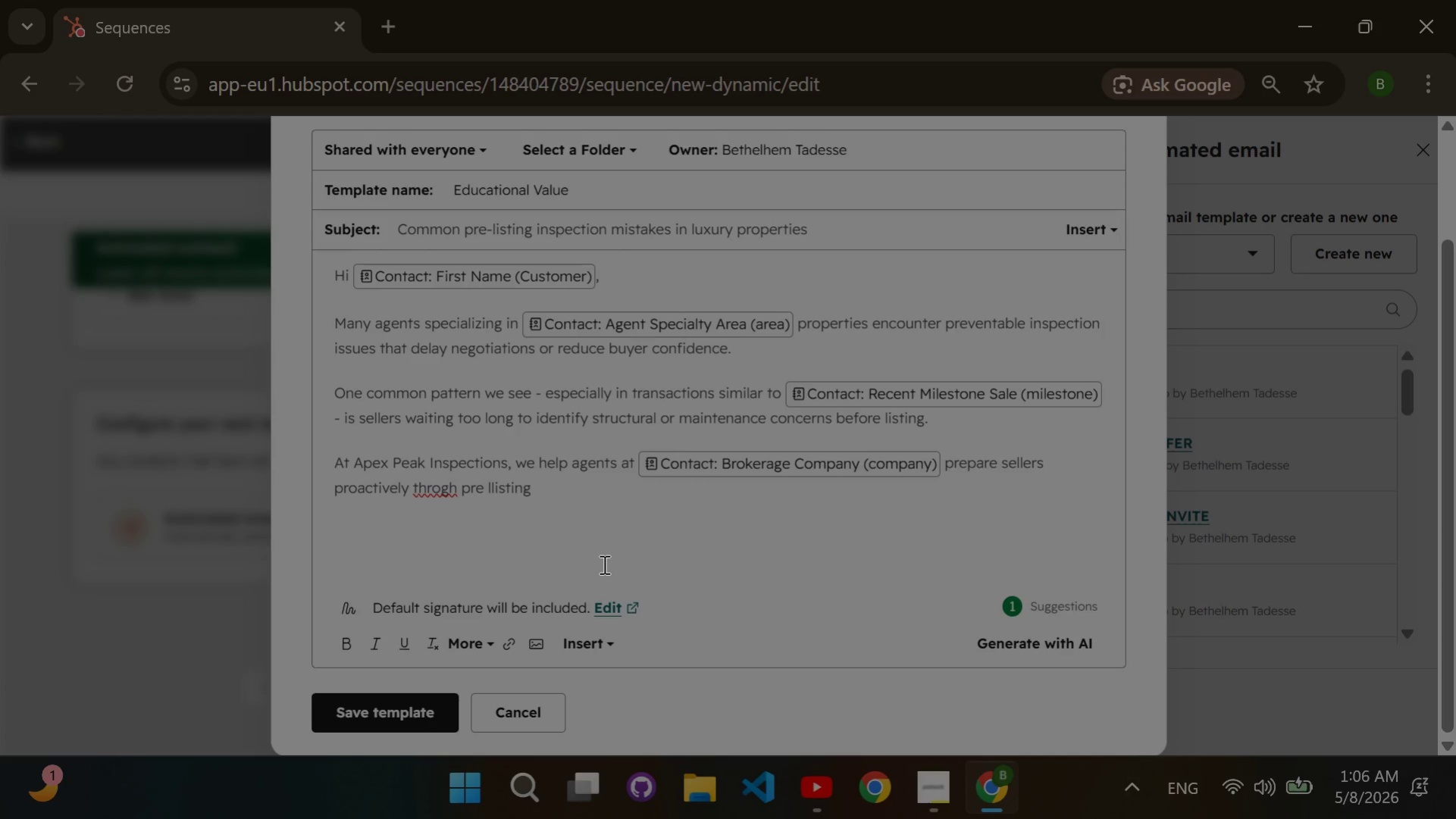 
key(ArrowRight)
 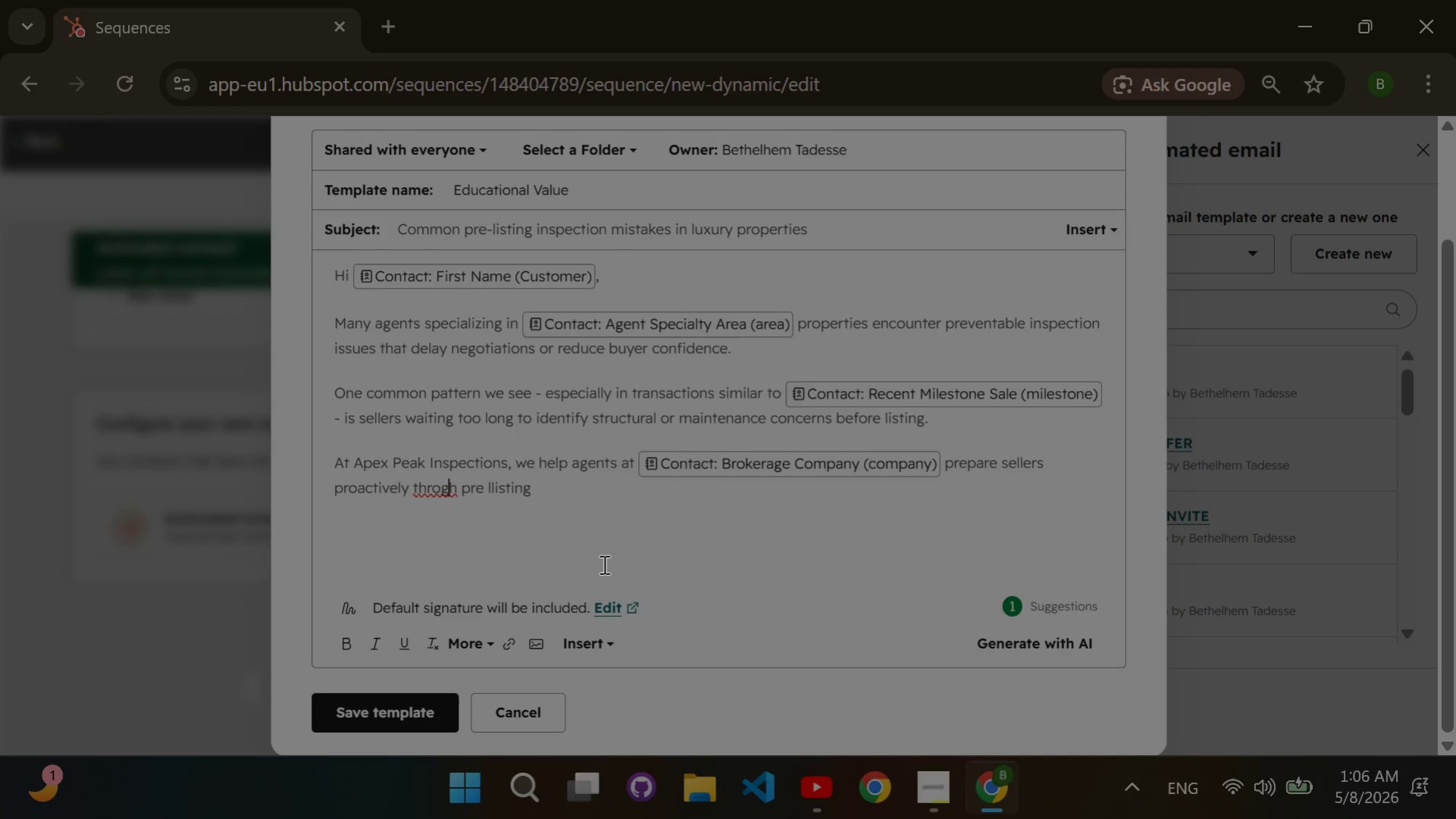 
key(ArrowRight)
 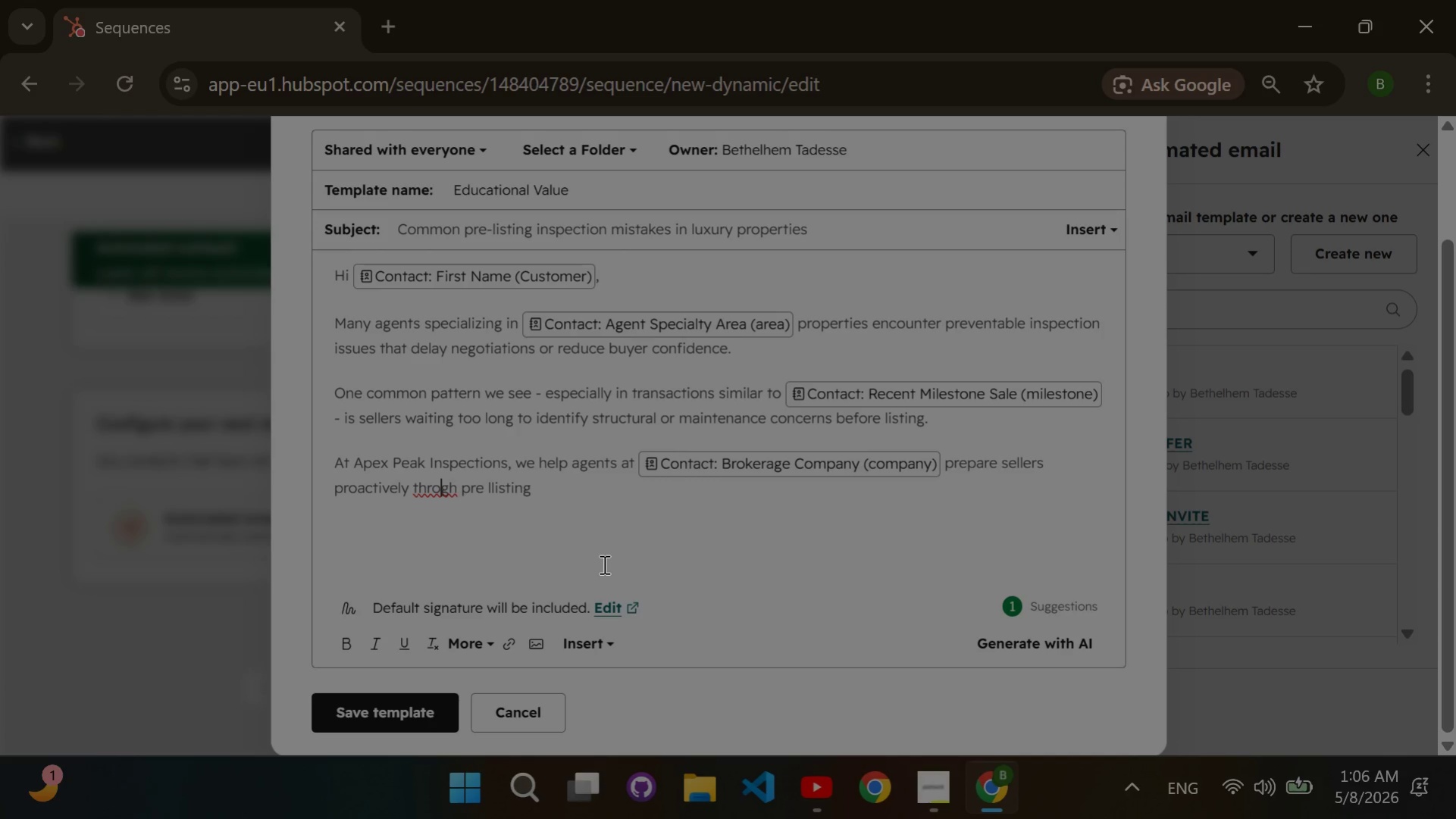 
key(ArrowLeft)
 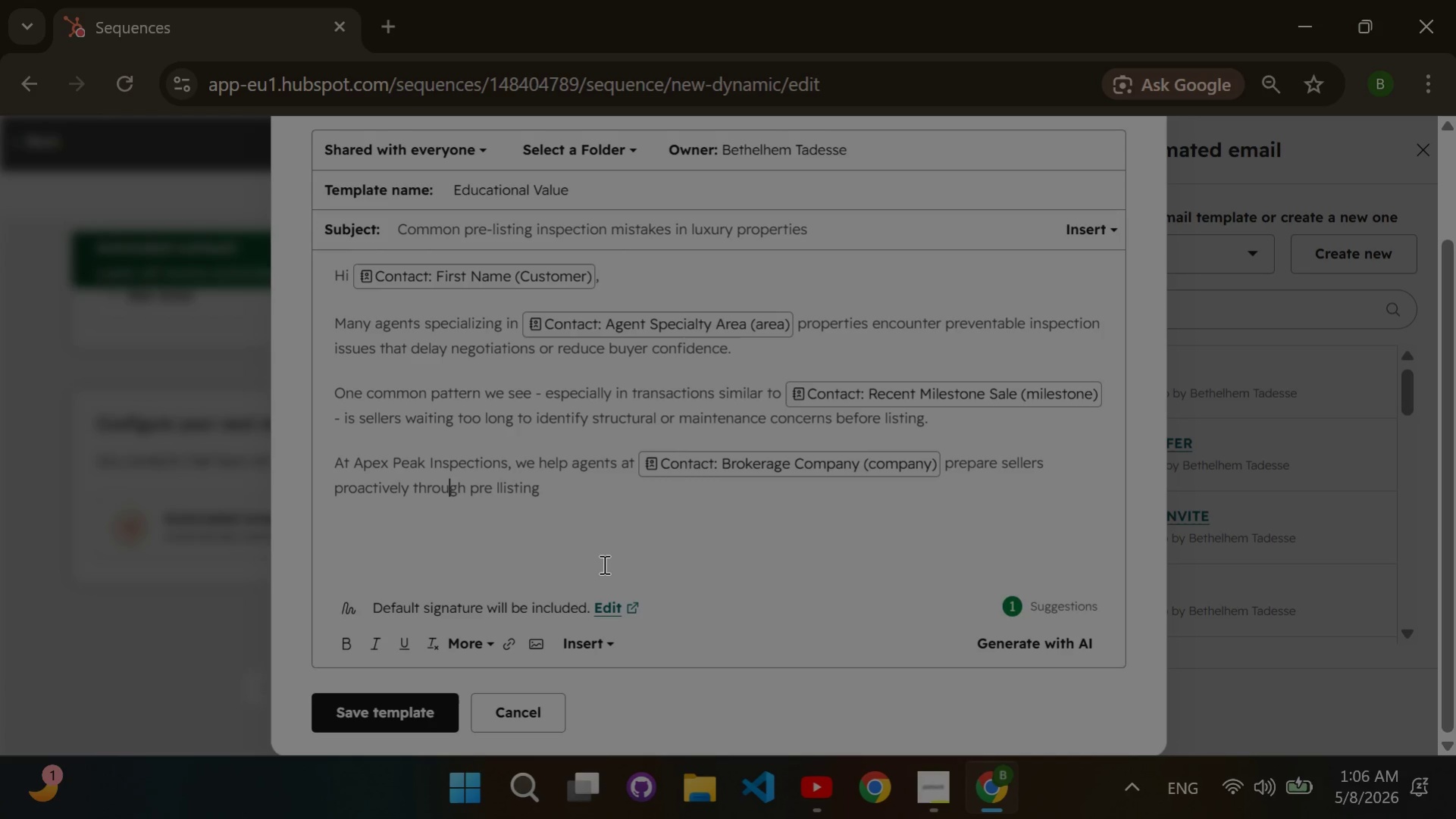 
key(U)
 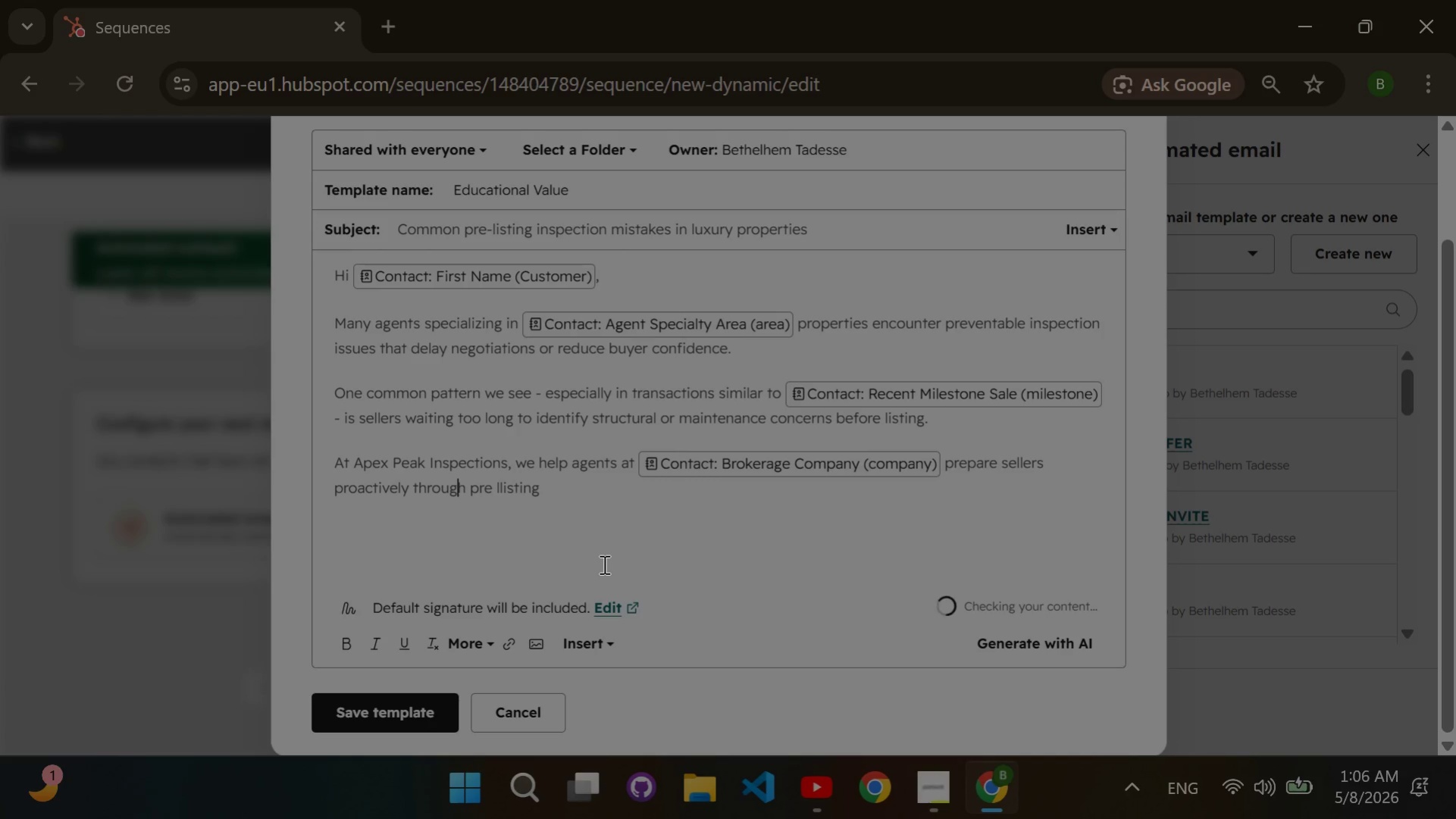 
hold_key(key=ArrowRight, duration=1.0)
 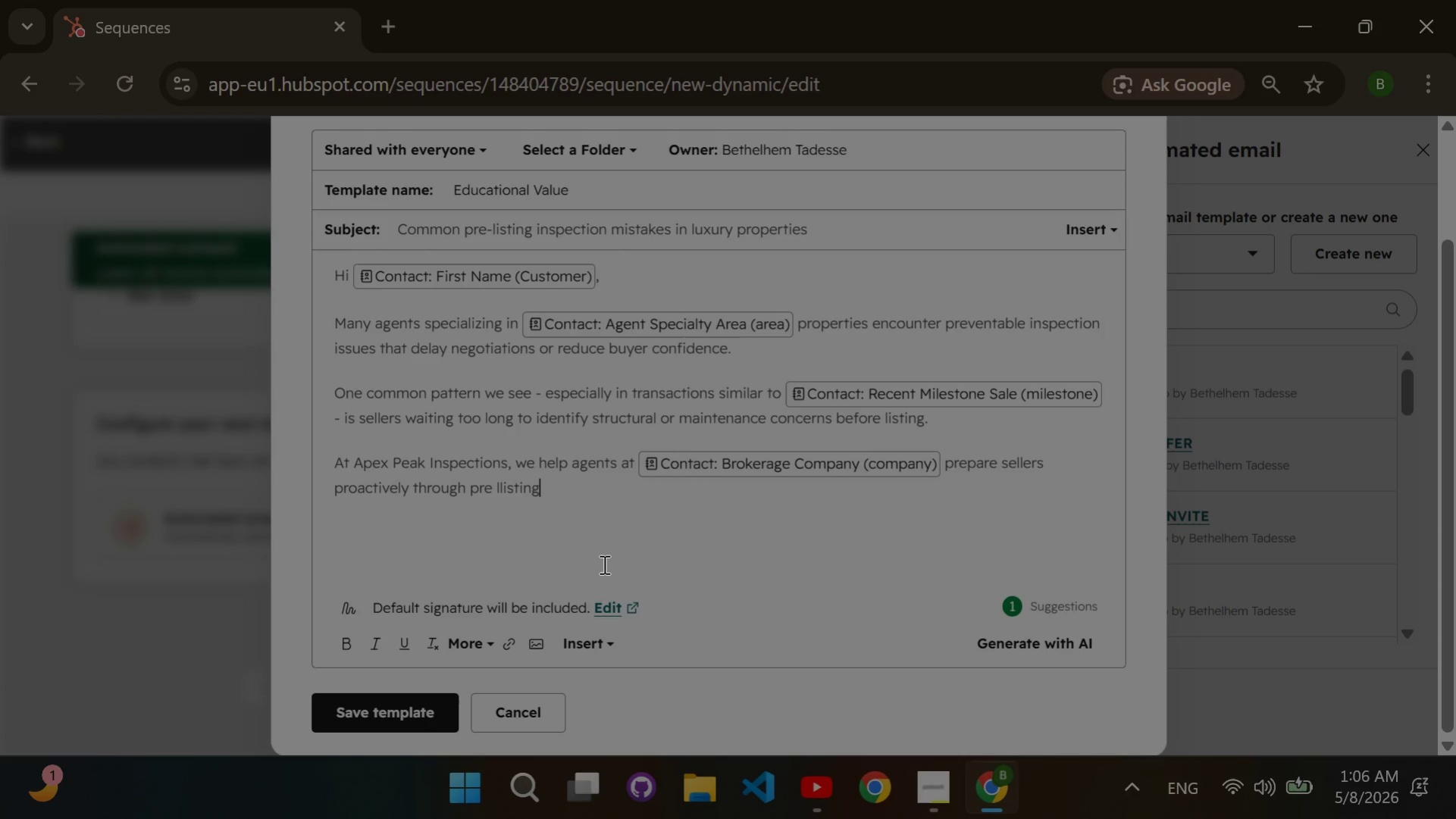 
key(ArrowRight)
 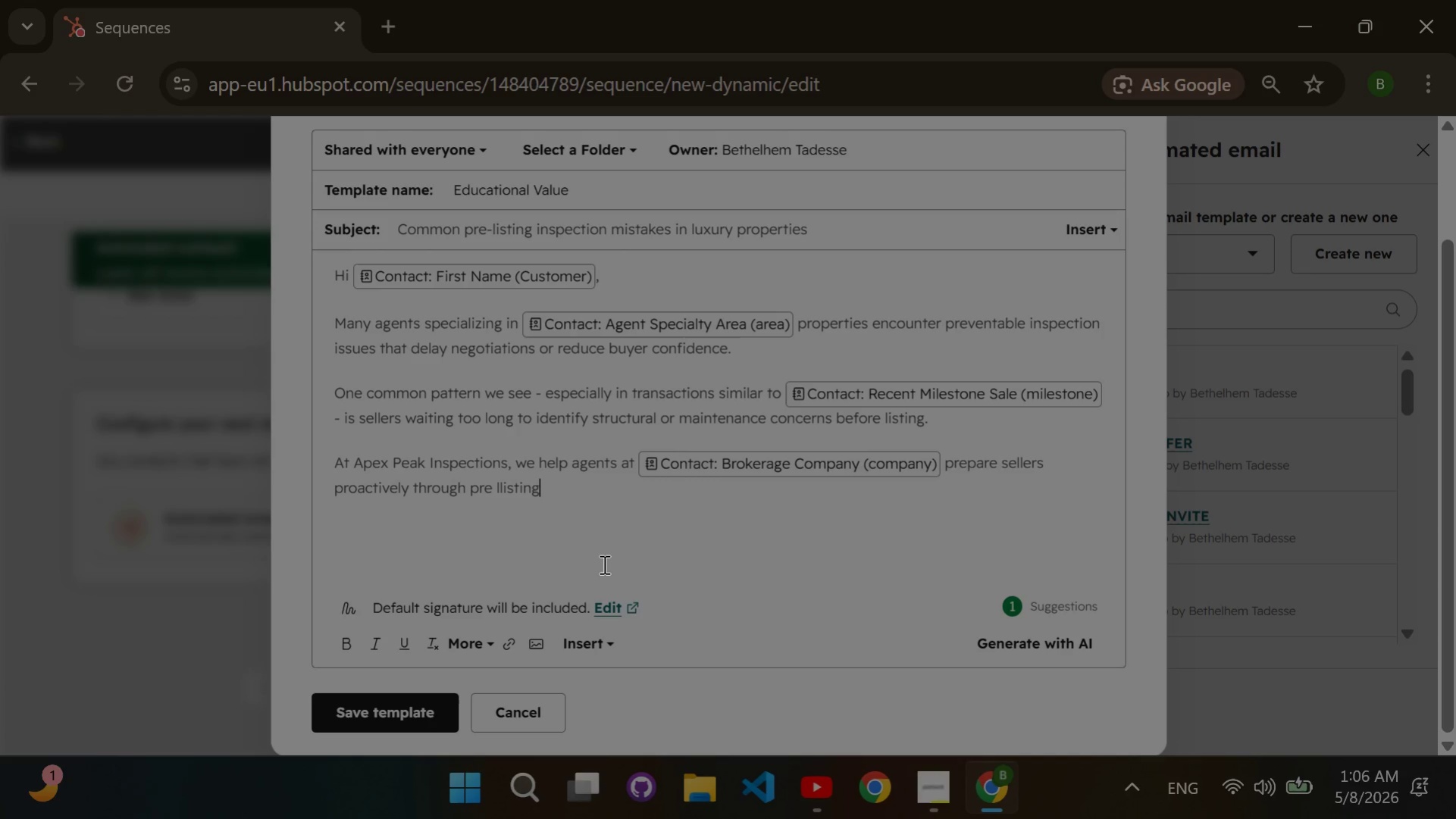 
key(ArrowRight)
 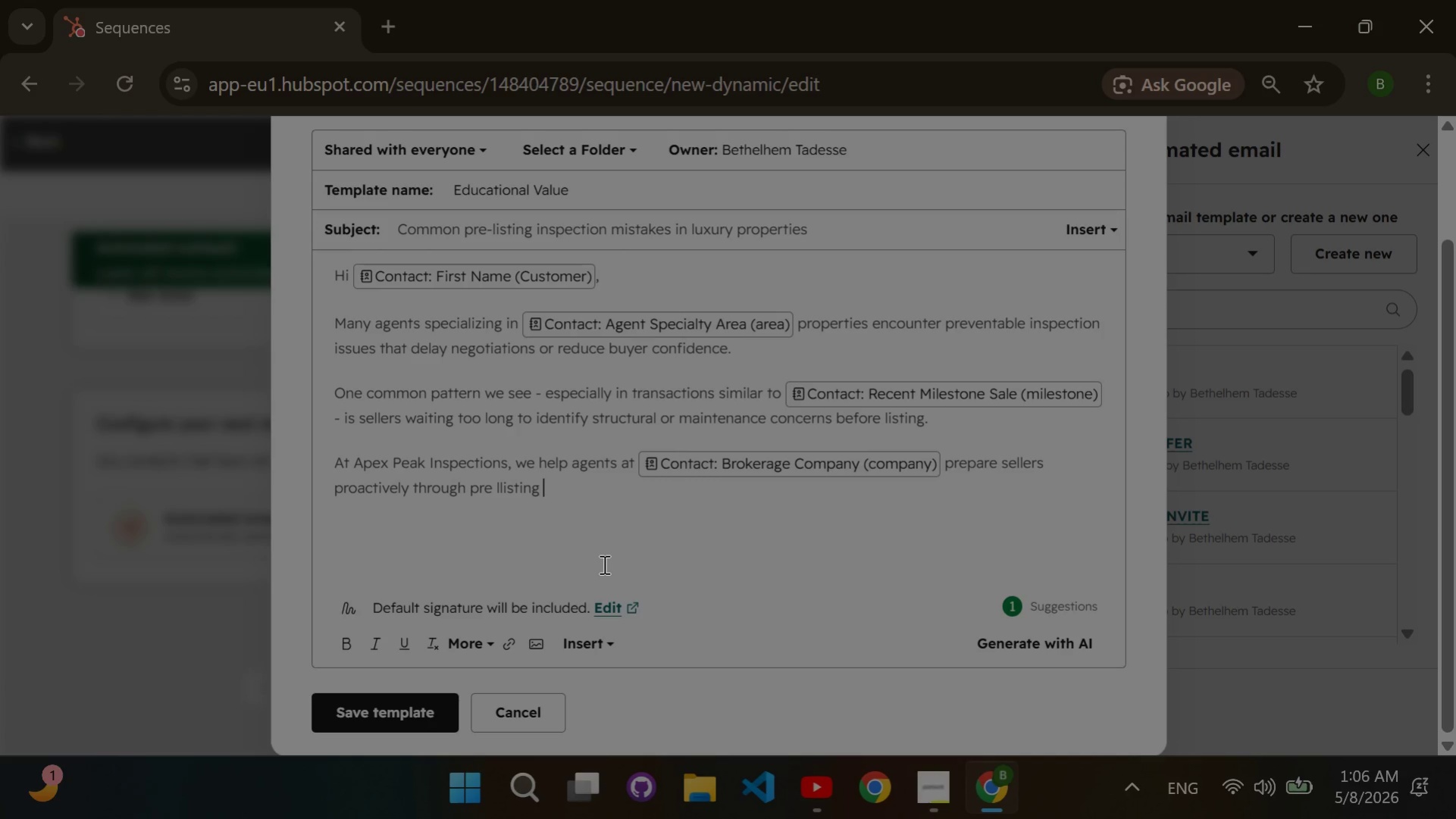 
key(Space)
 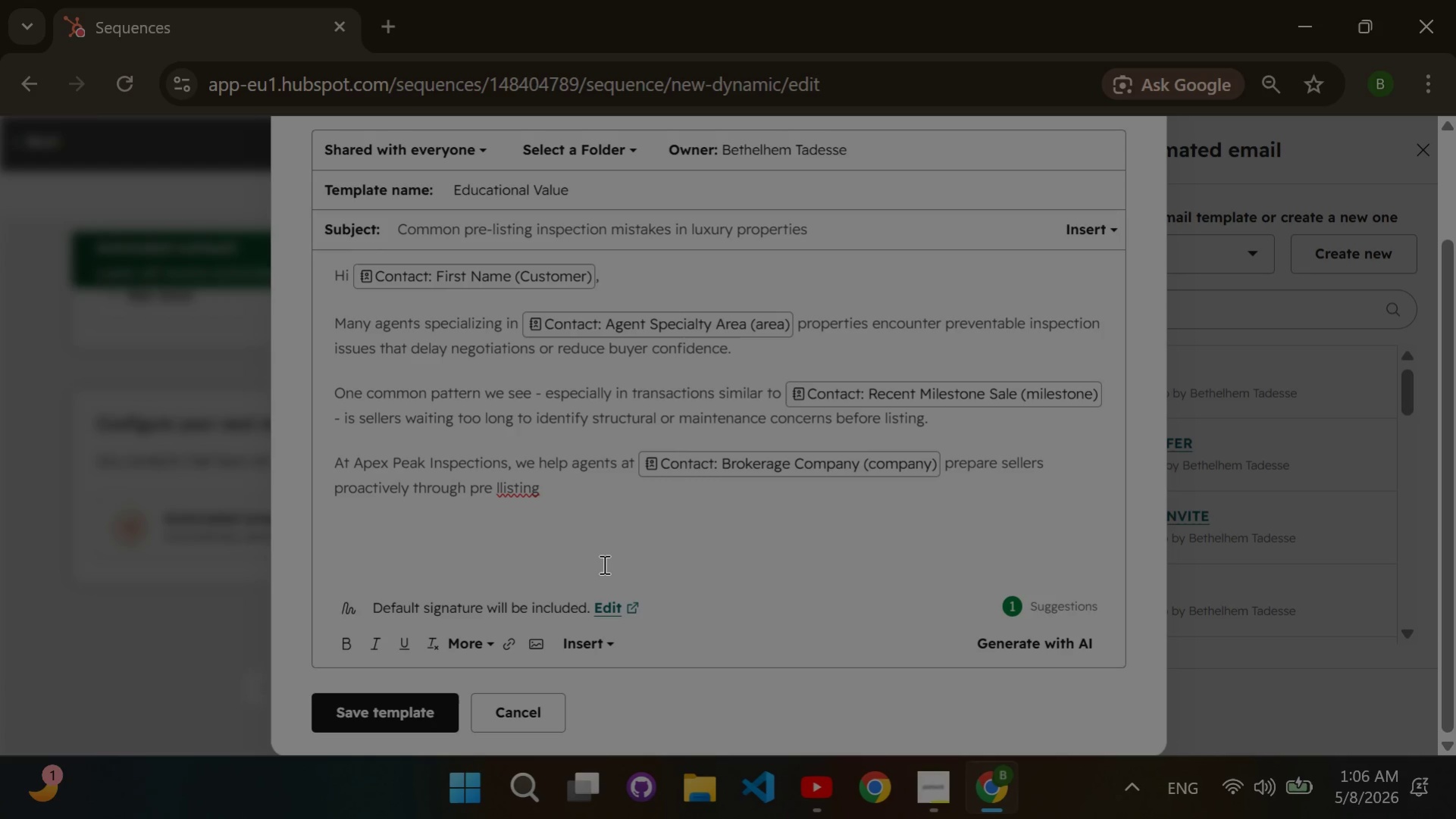 
key(Backspace)
 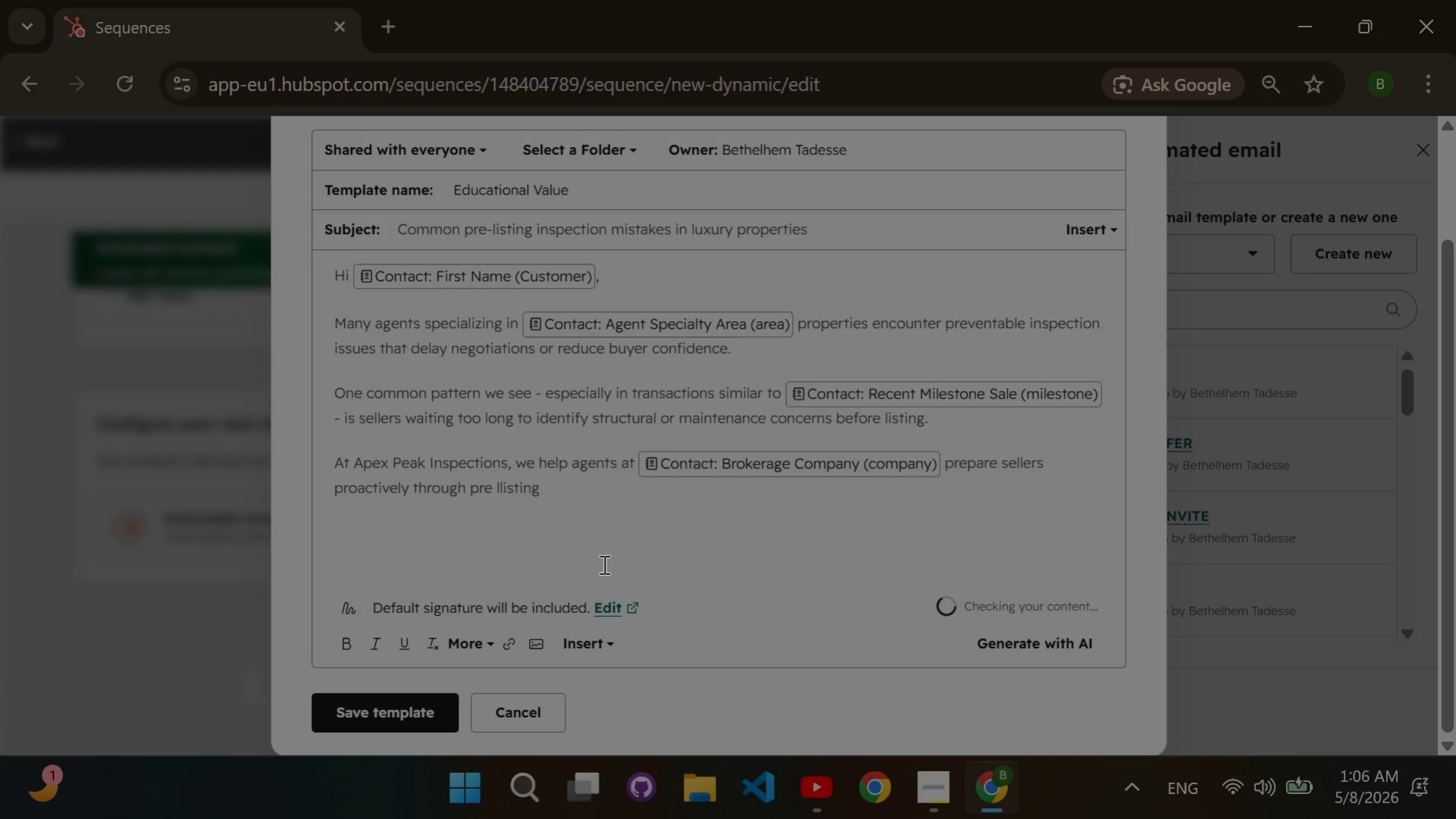 
hold_key(key=ArrowLeft, duration=0.75)
 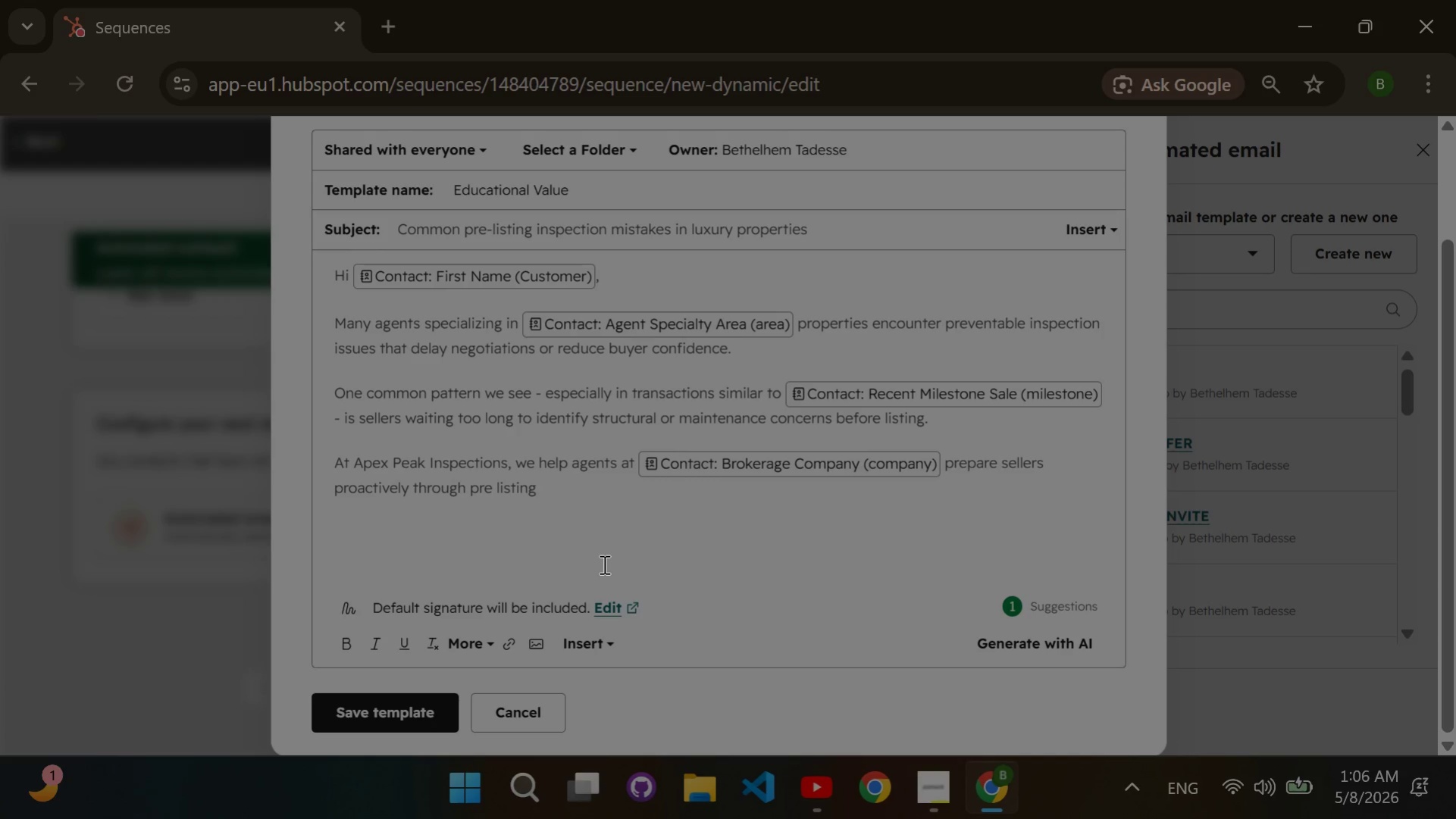 
key(Backspace)
 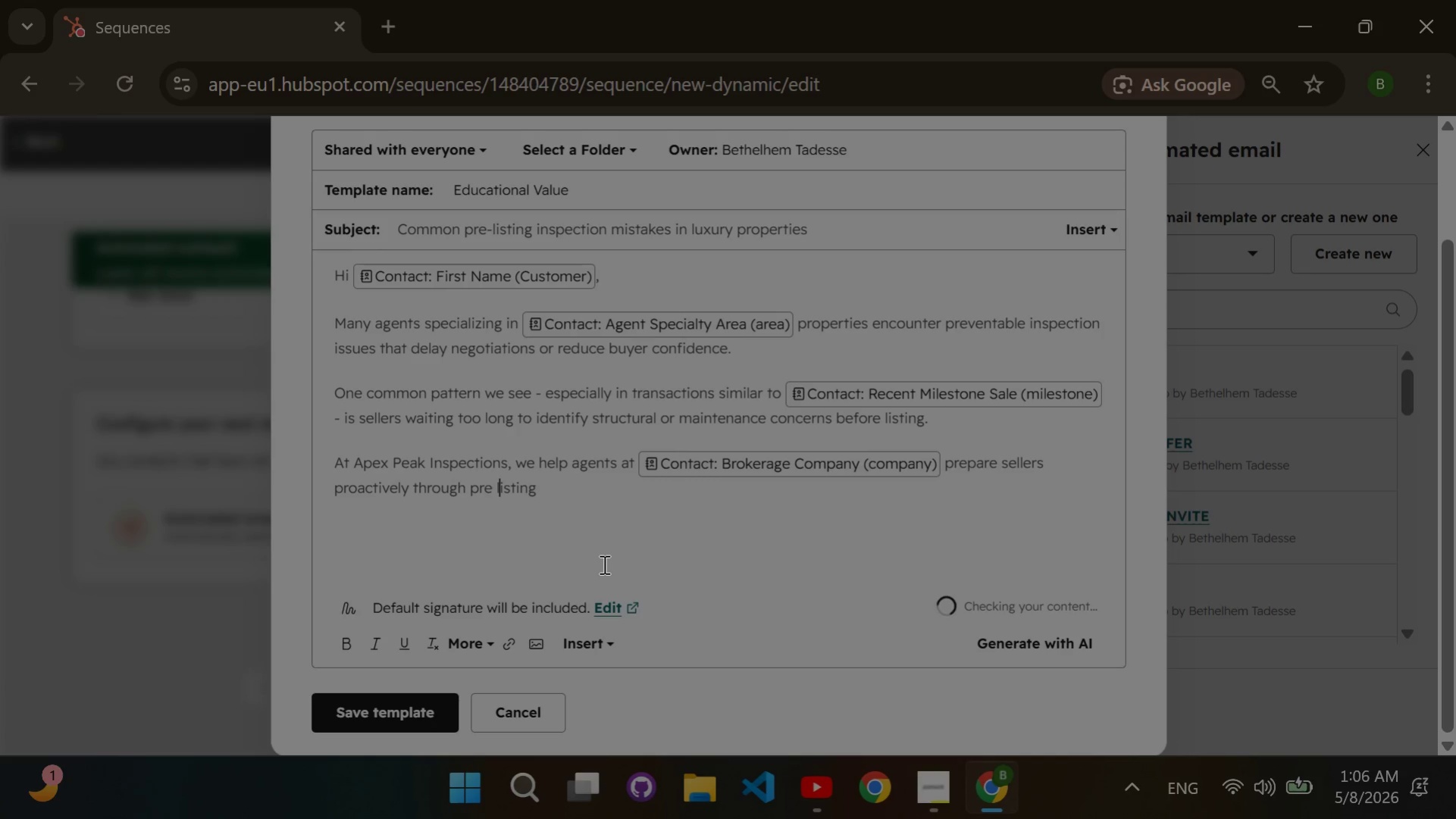 
hold_key(key=ArrowRight, duration=0.89)
 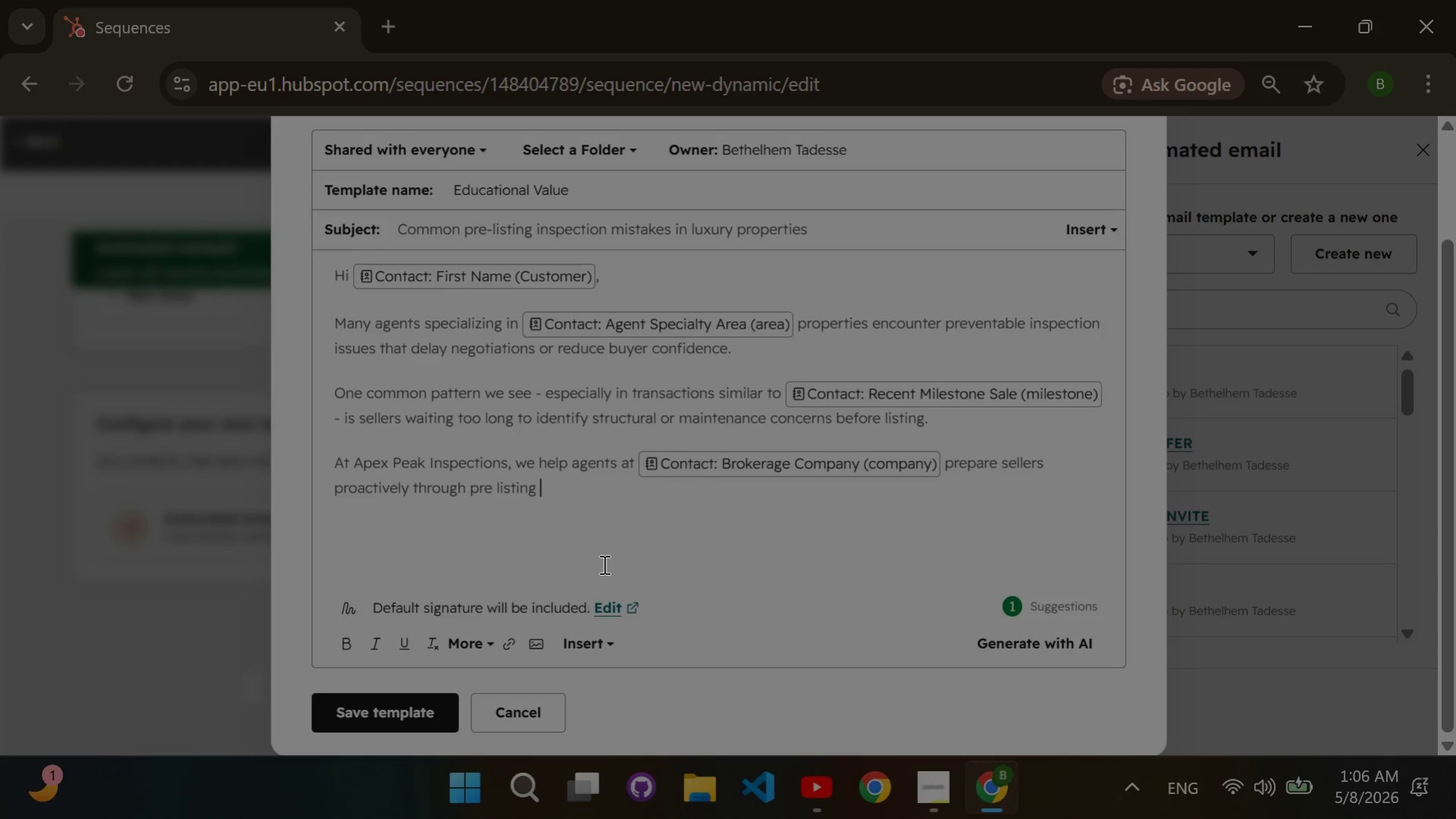 
wait(11.27)
 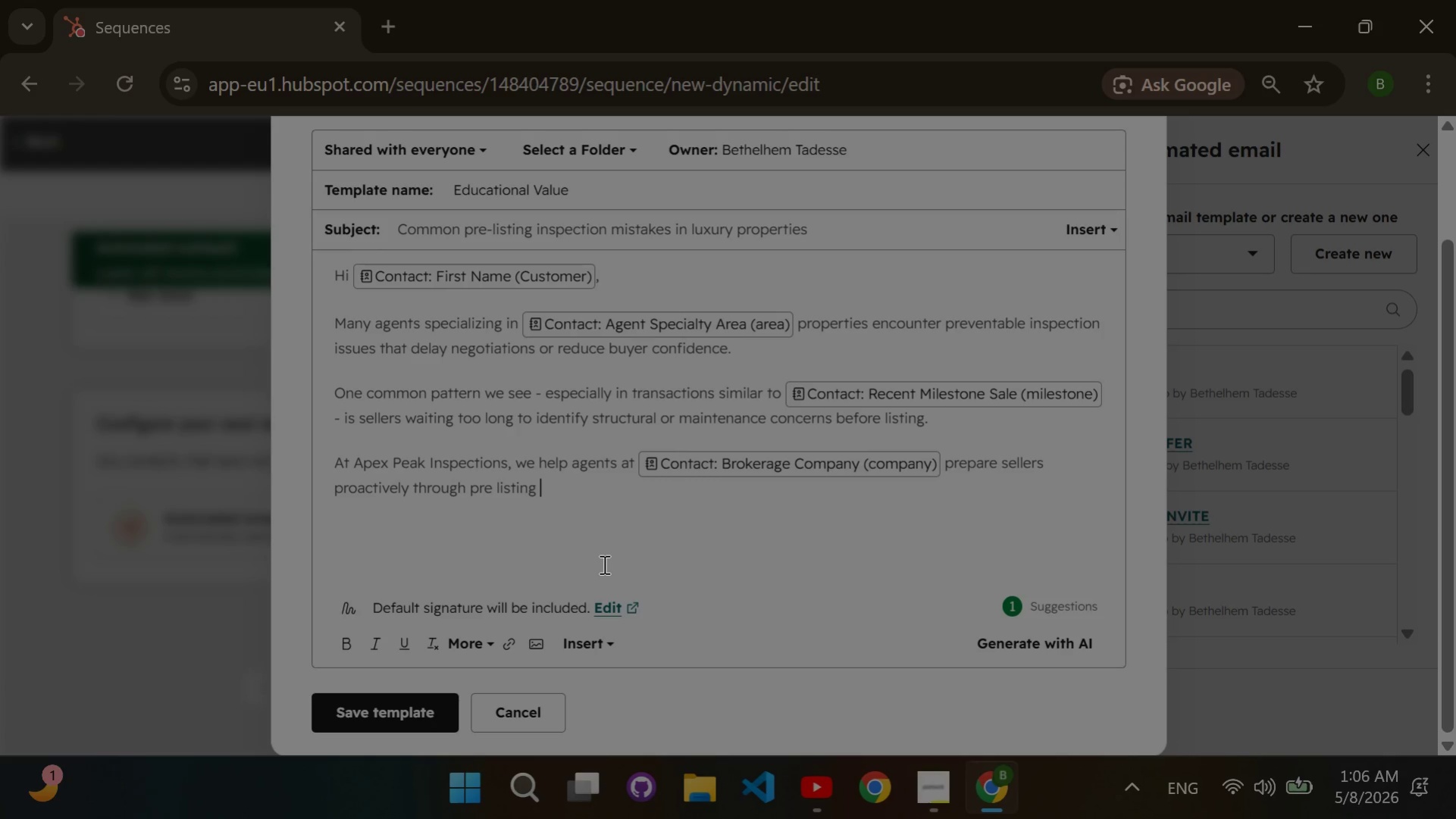 
type(inspections designed specifically for high-valy)
key(Backspace)
type(ue )
 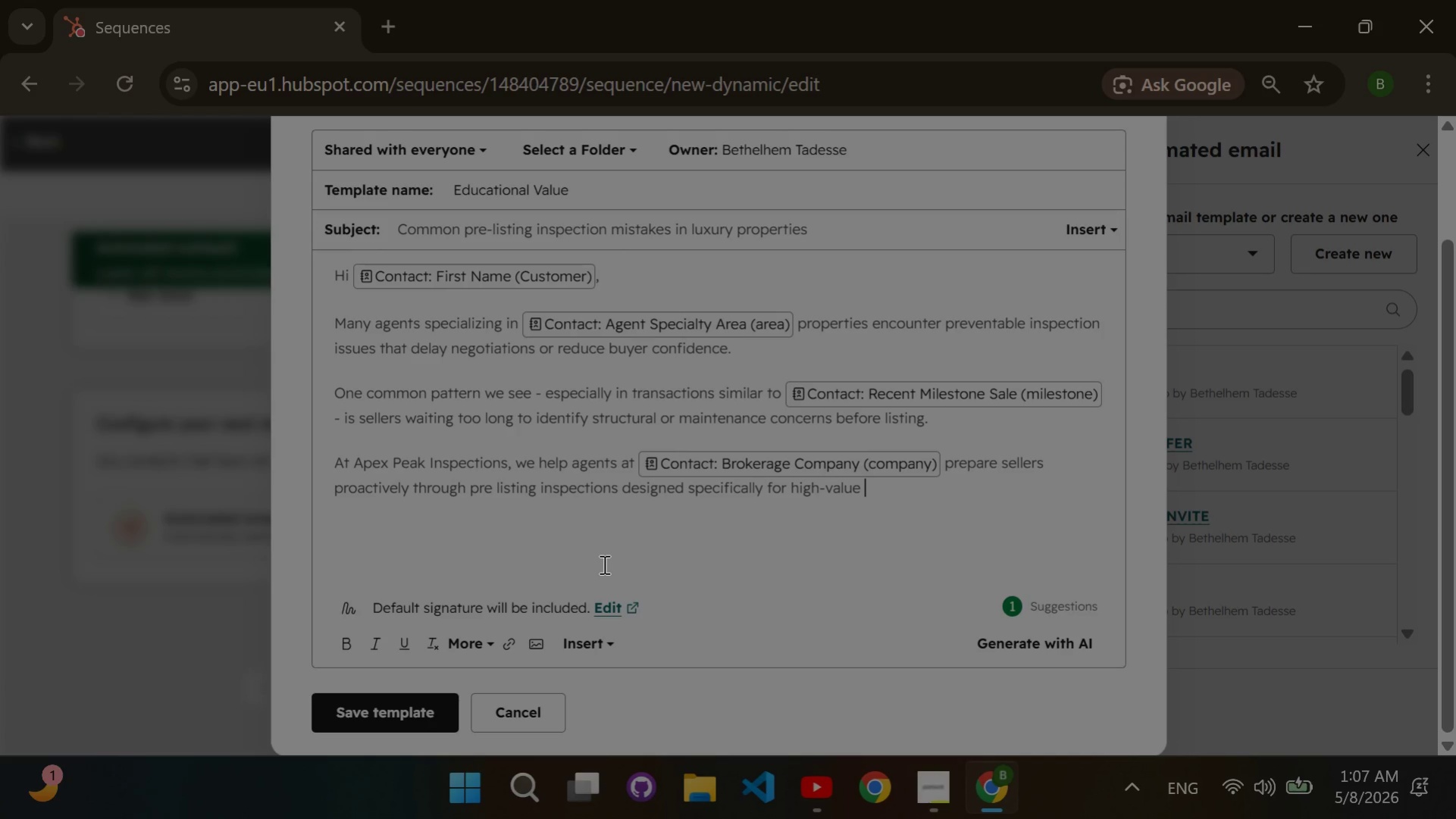 
type(homes.)
 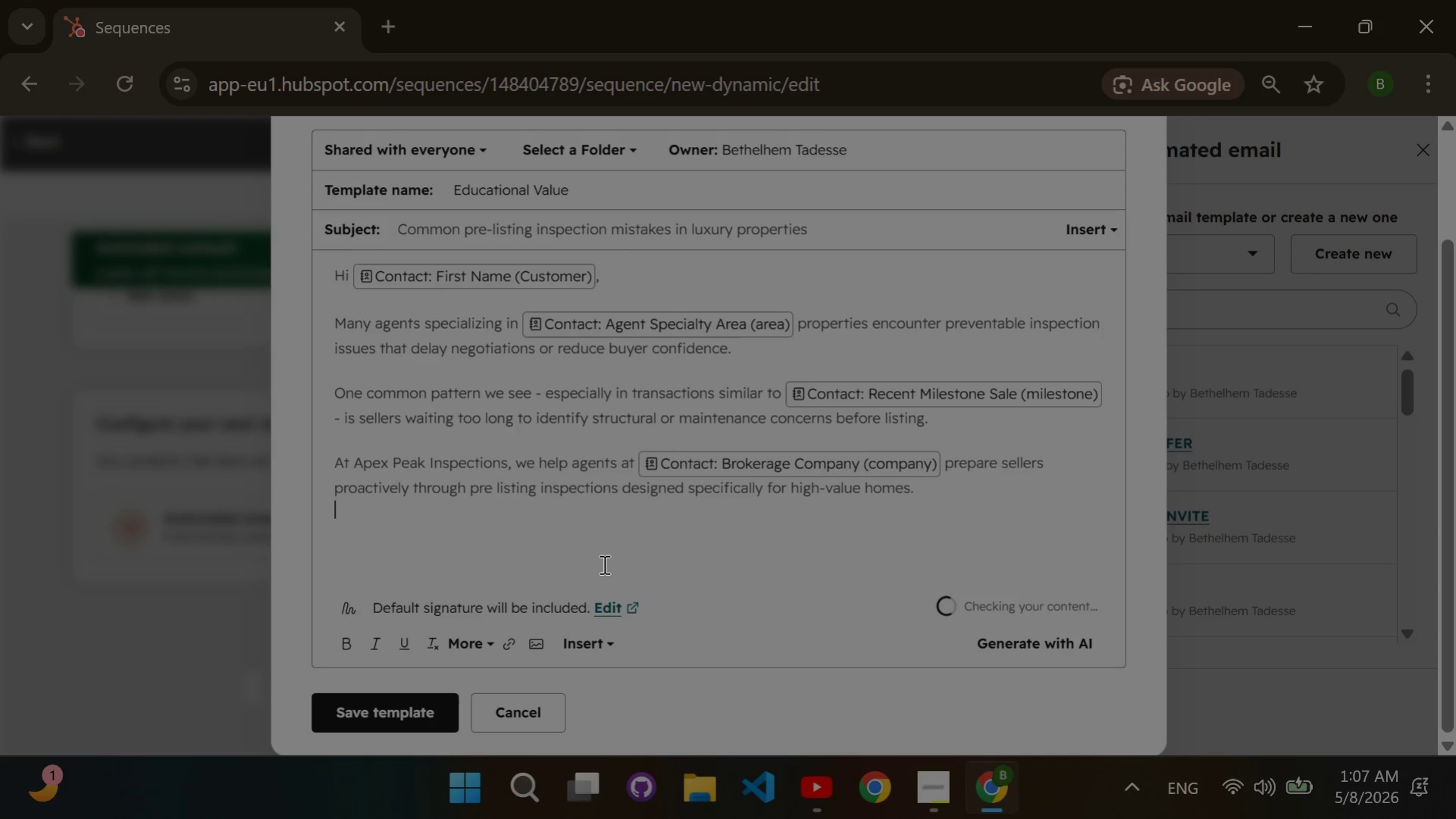 
key(Enter)
 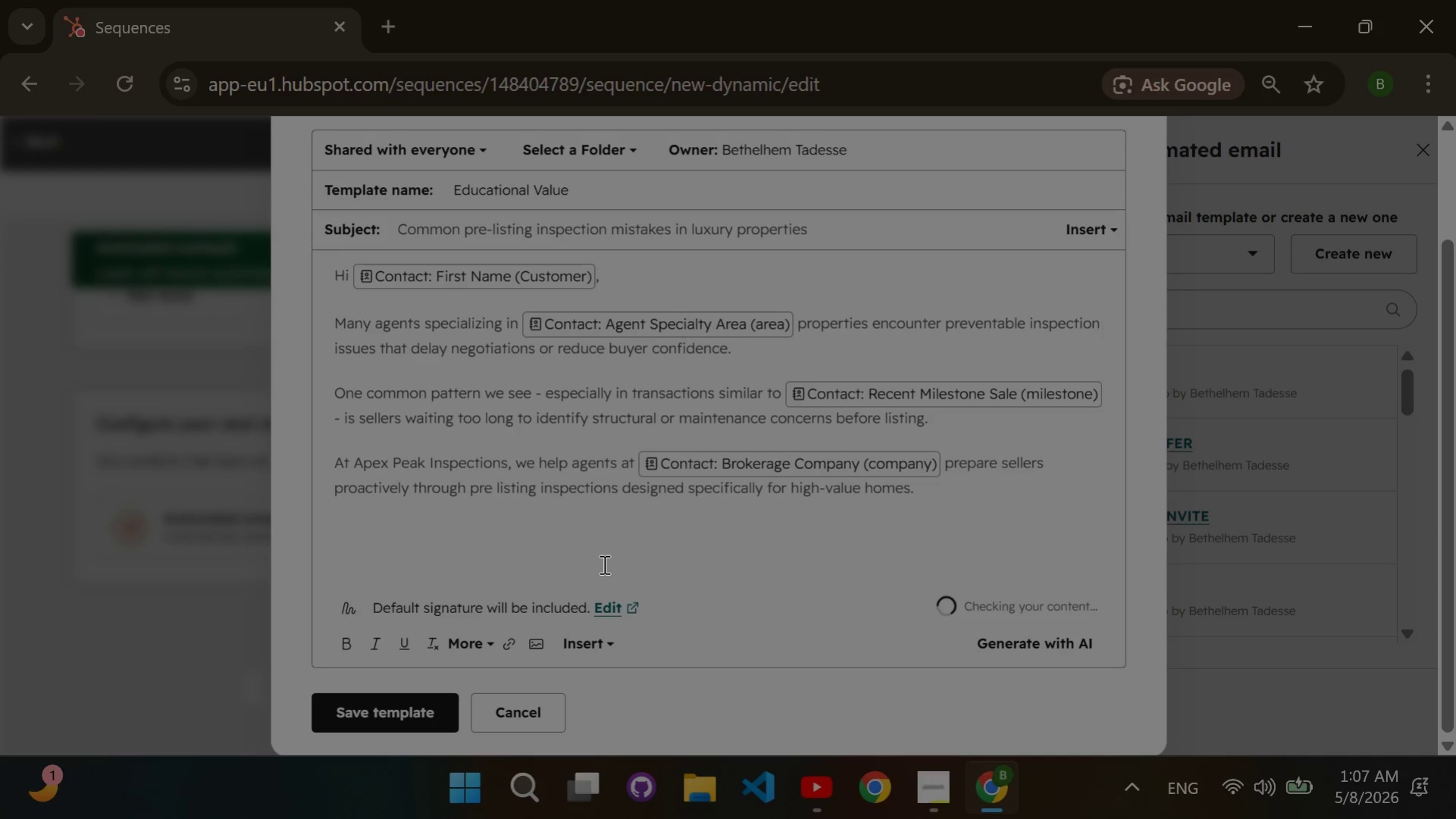 
key(Enter)
 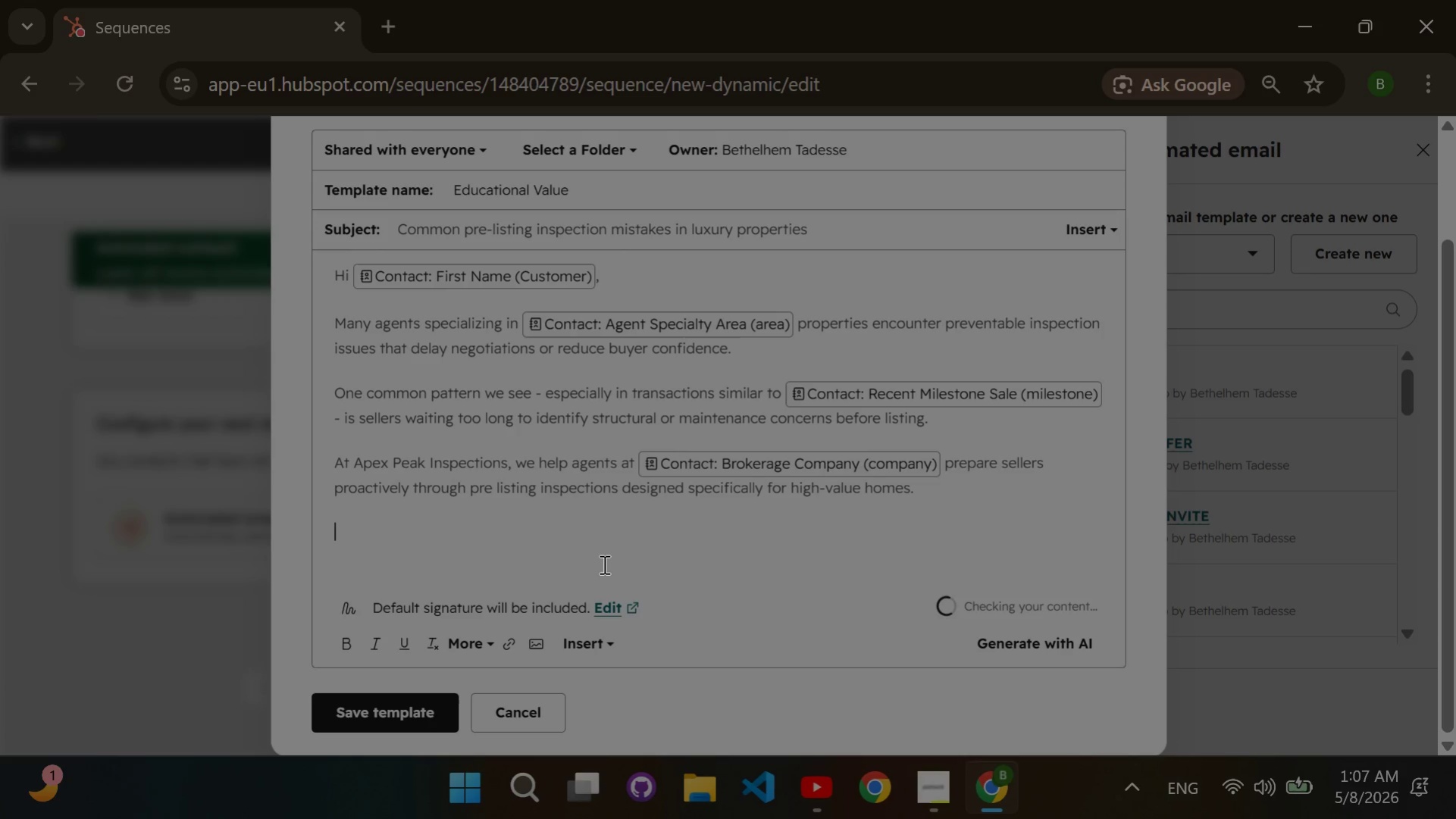 
type(If useful, I'd be happy sh)
key(Backspace)
key(Backspace)
type(to share )
 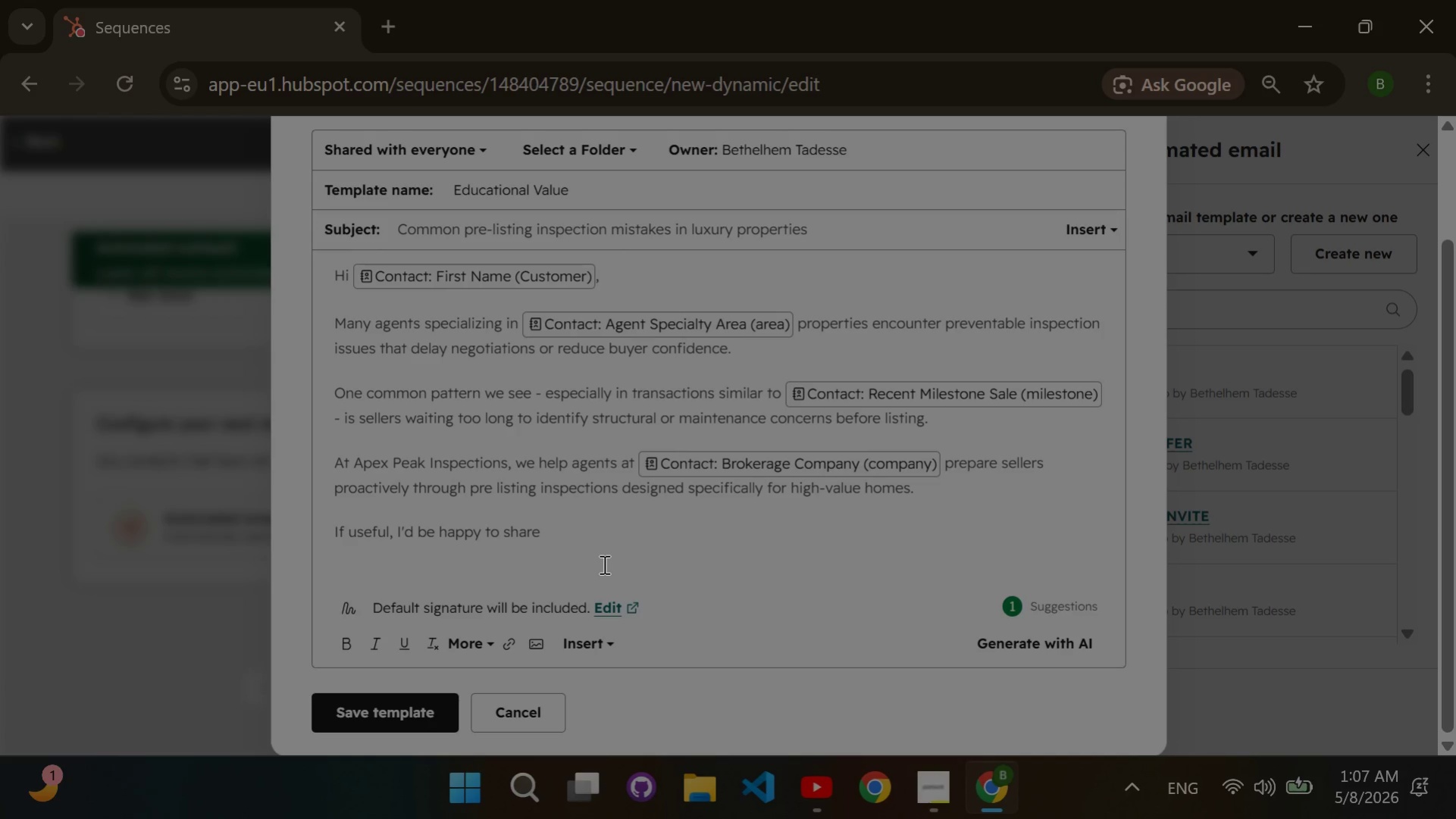 
type(a short checklist our partner agents use before bringing luxury listings to market,)
key(Backspace)
type(.)
 